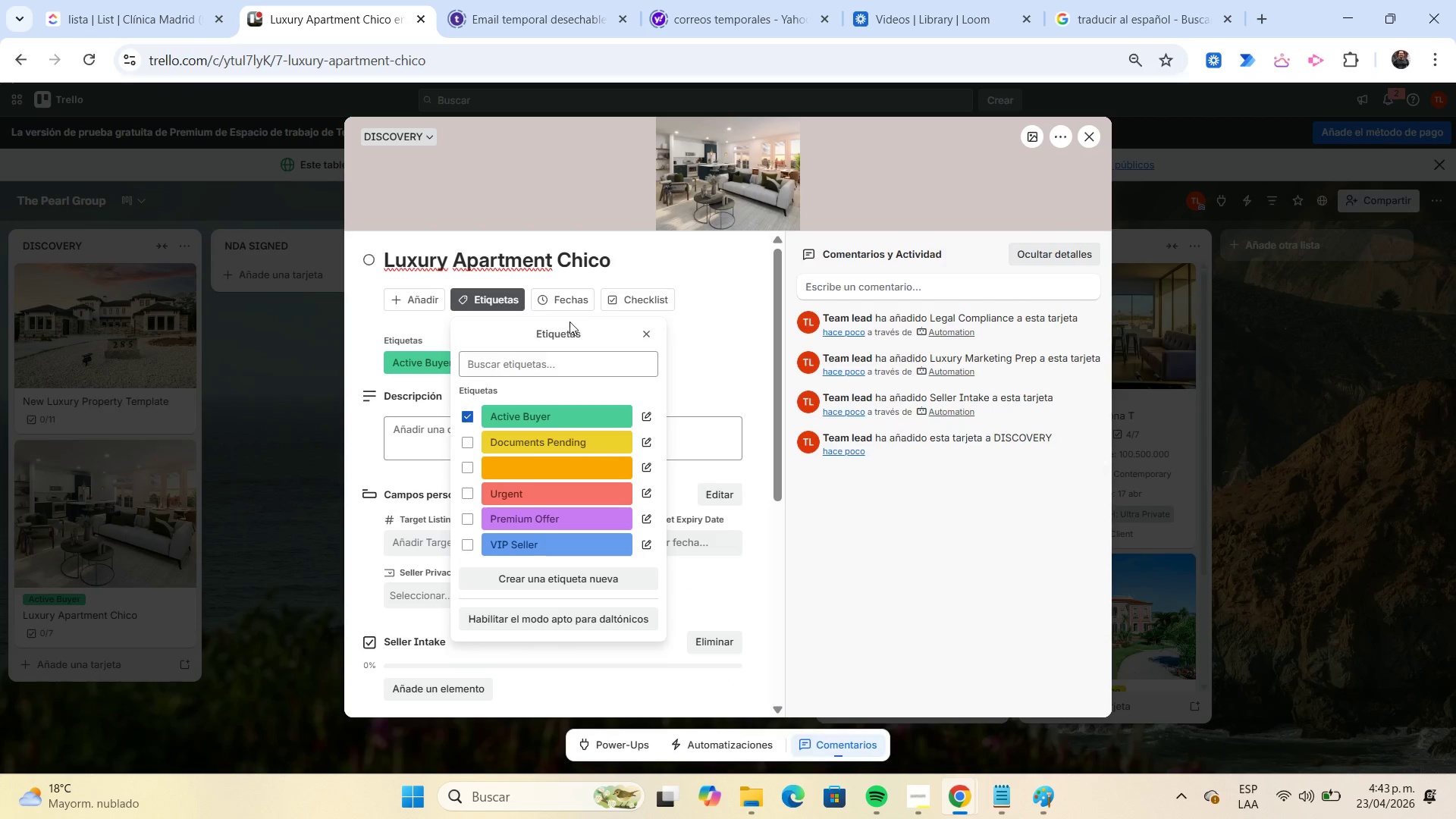 
left_click([576, 290])
 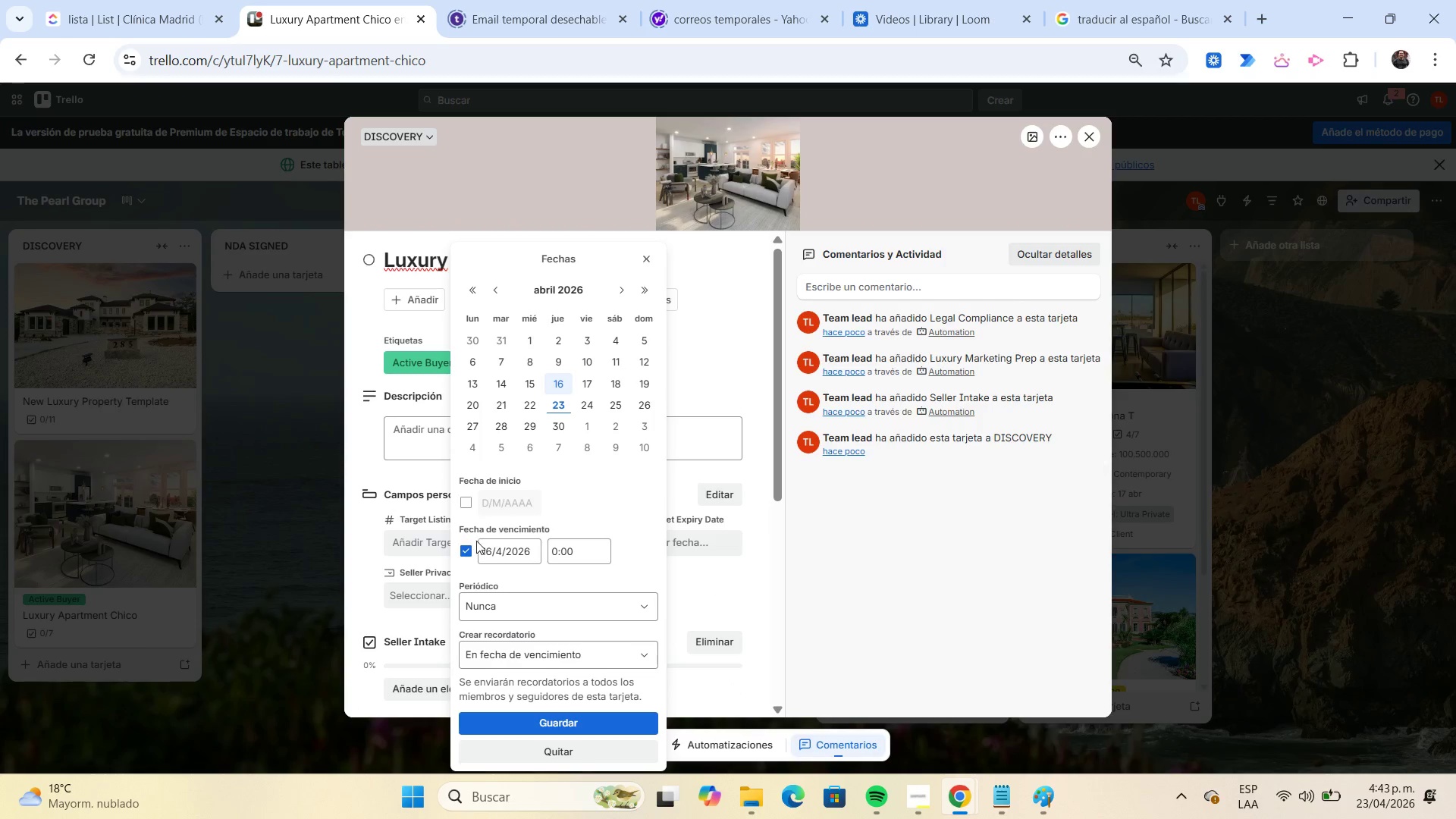 
left_click([467, 550])
 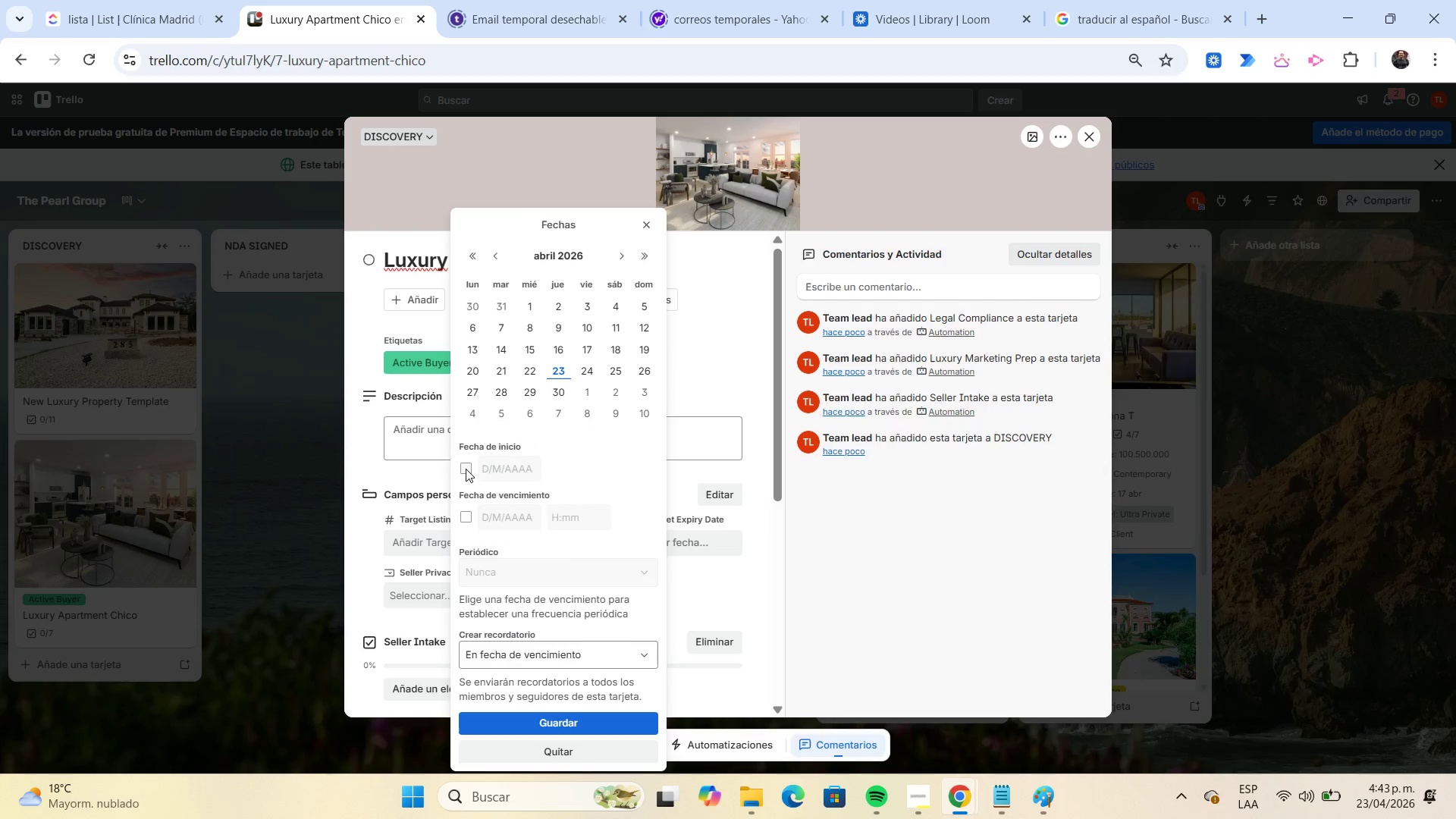 
left_click([465, 468])
 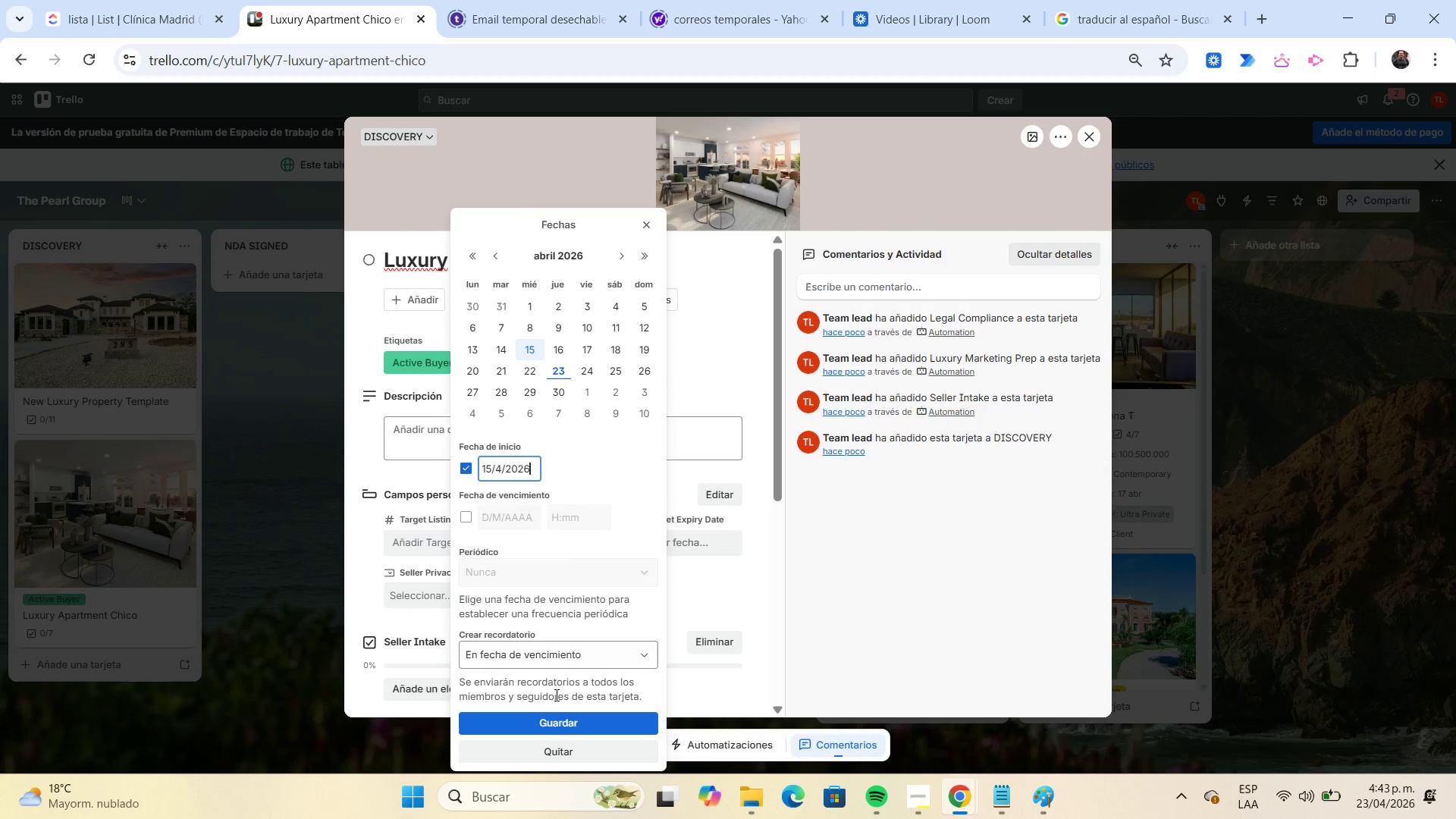 
left_click([546, 723])
 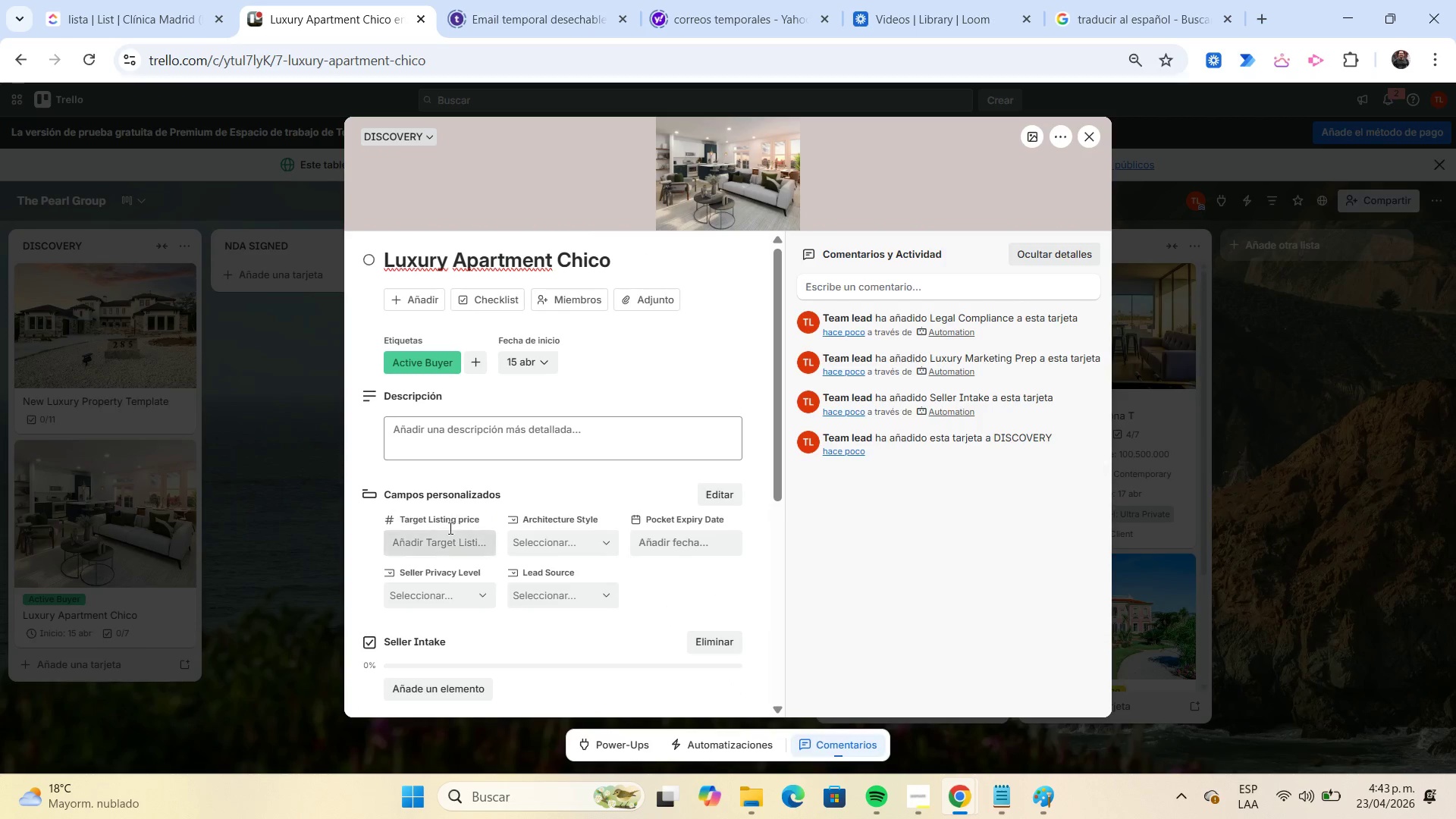 
left_click([445, 544])
 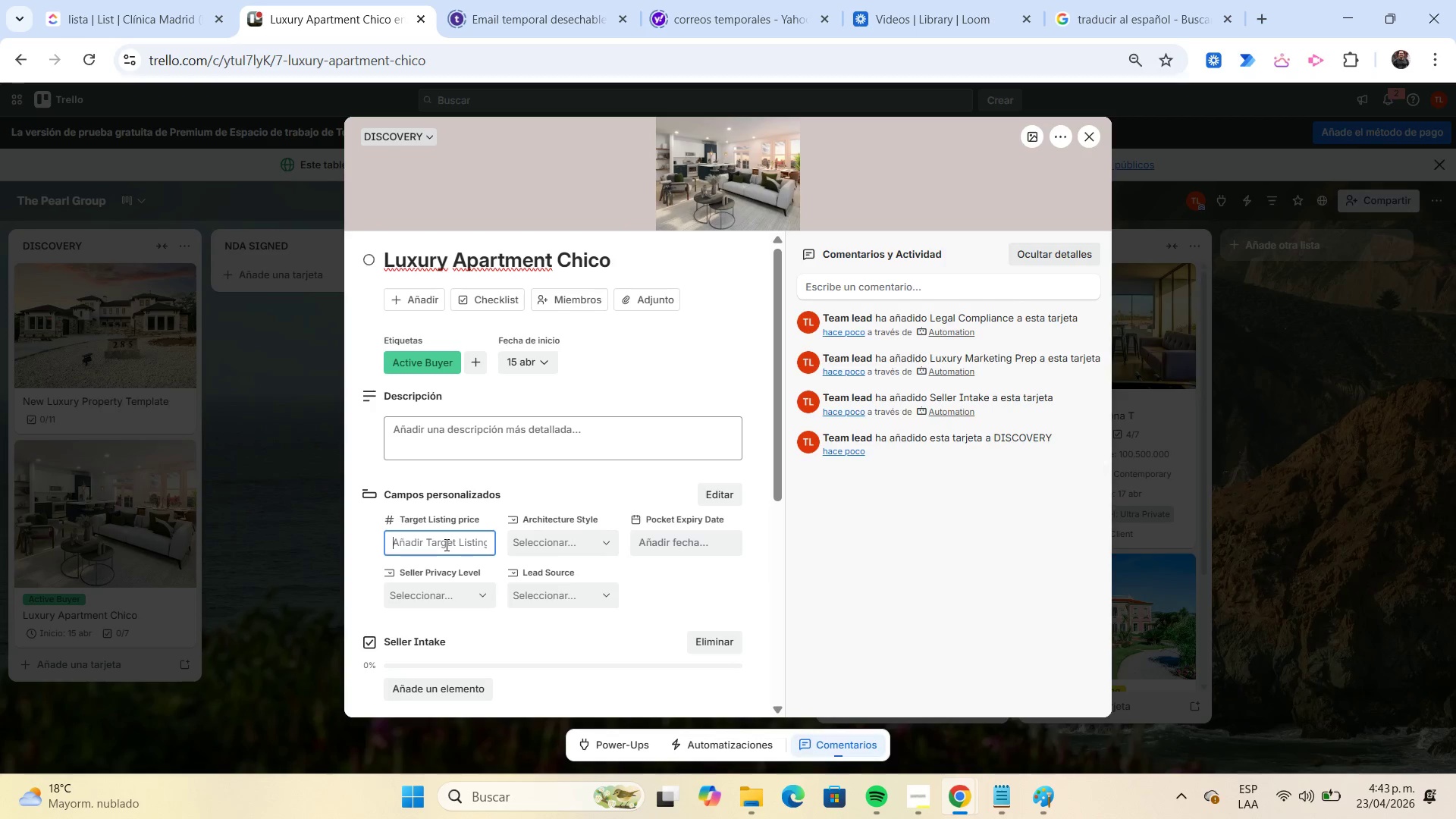 
wait(10.31)
 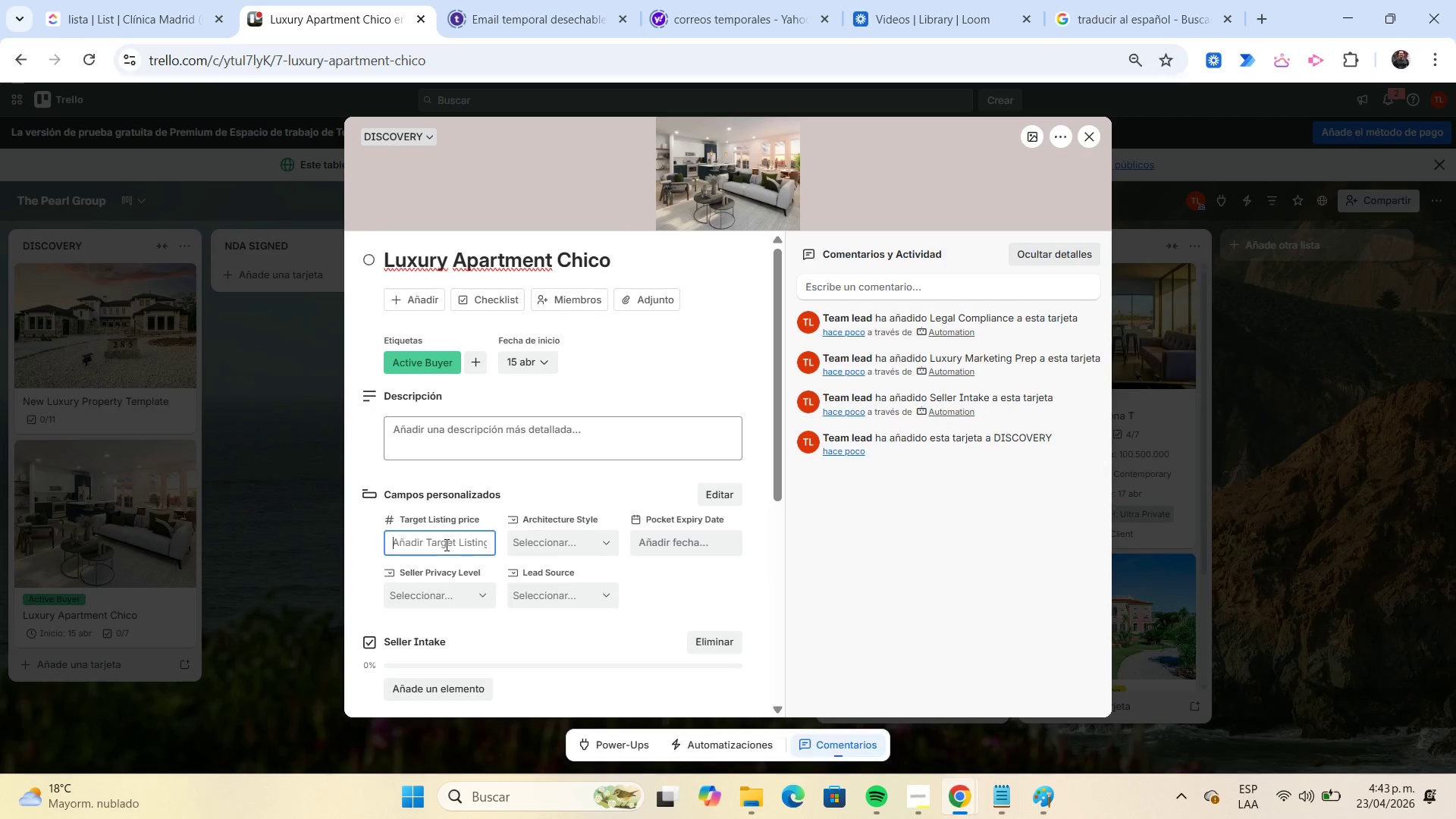 
key(Numpad2)
 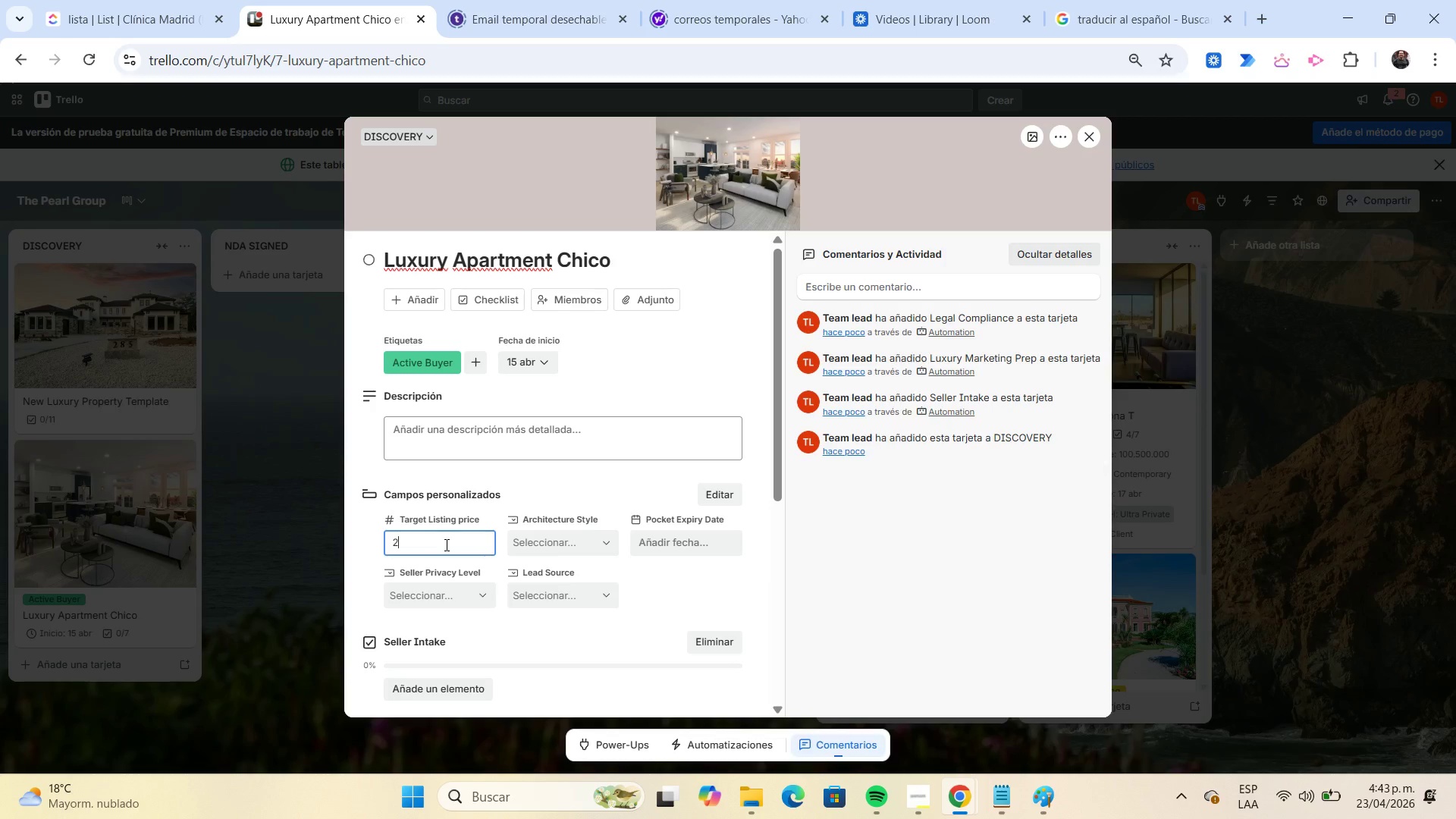 
key(Numpad4)
 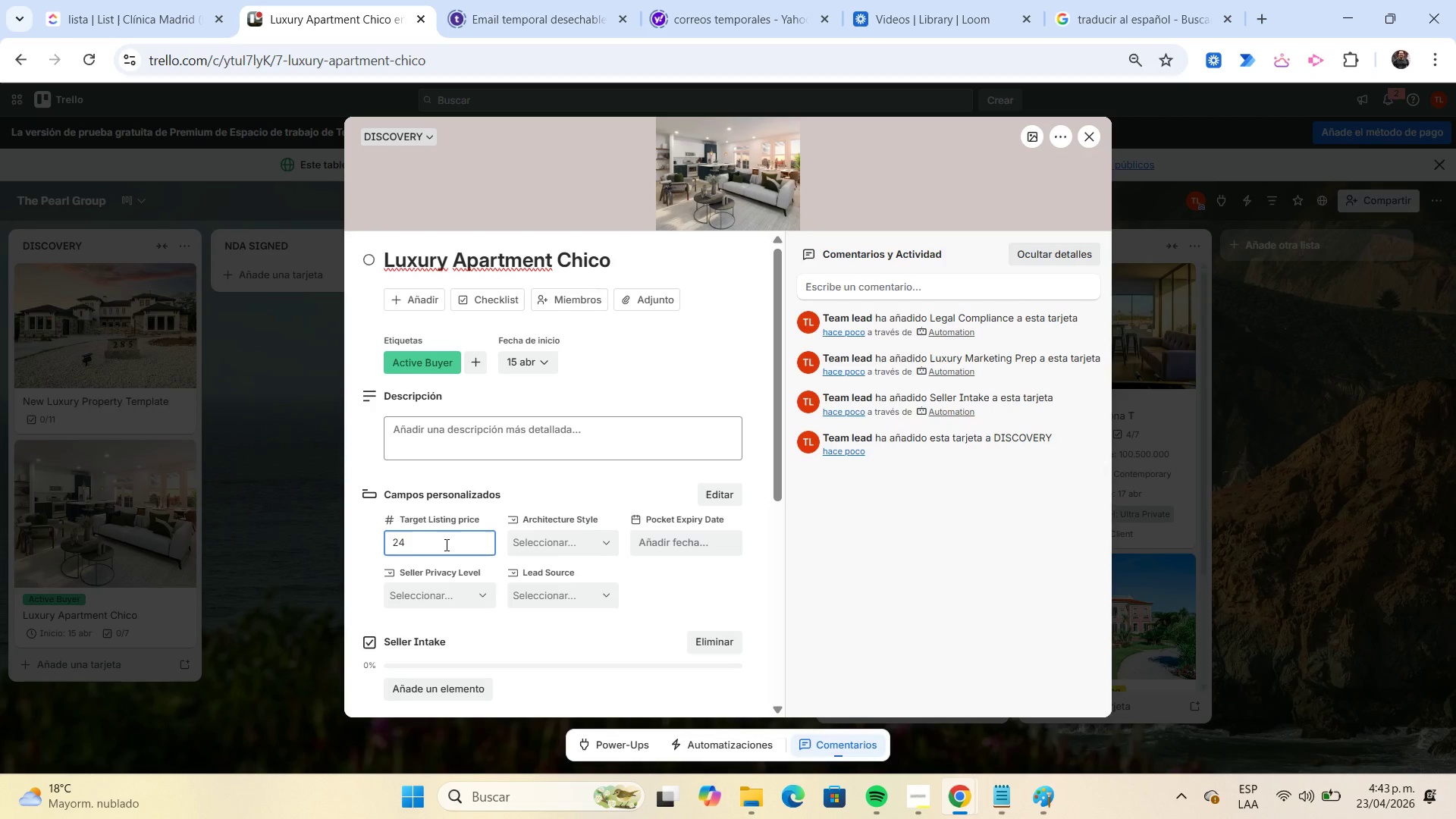 
key(Numpad0)
 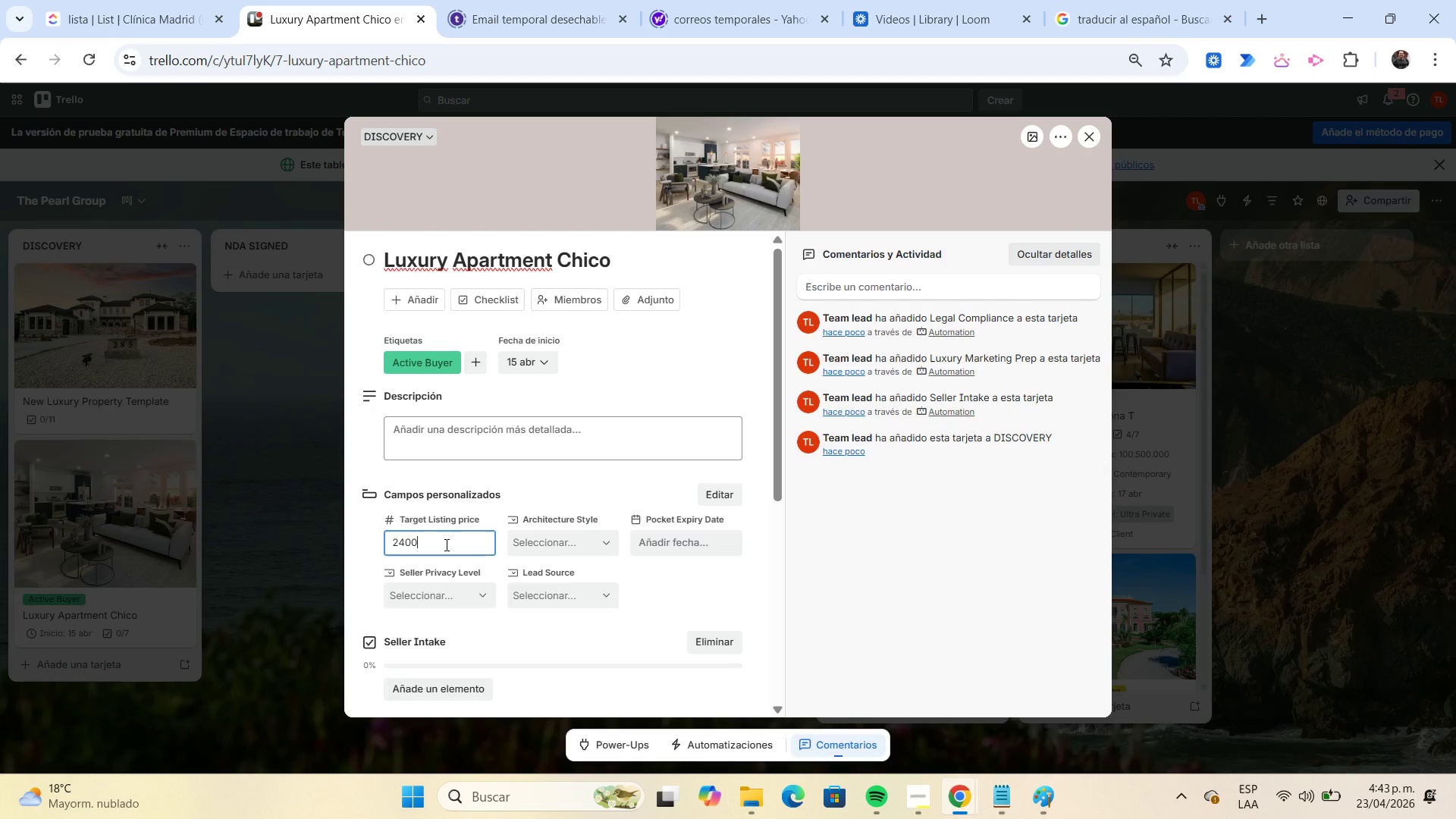 
key(Numpad0)
 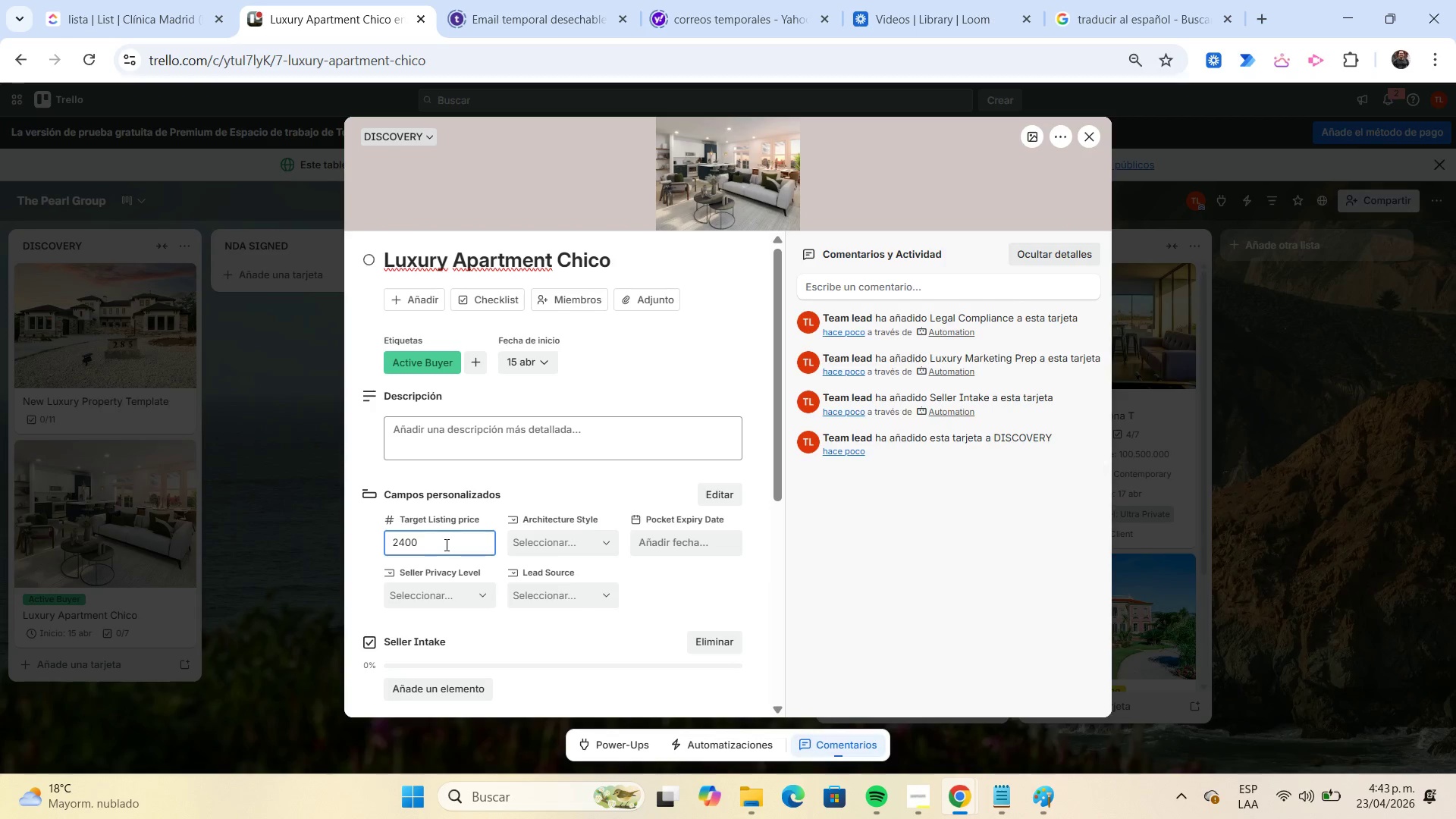 
key(Numpad0)
 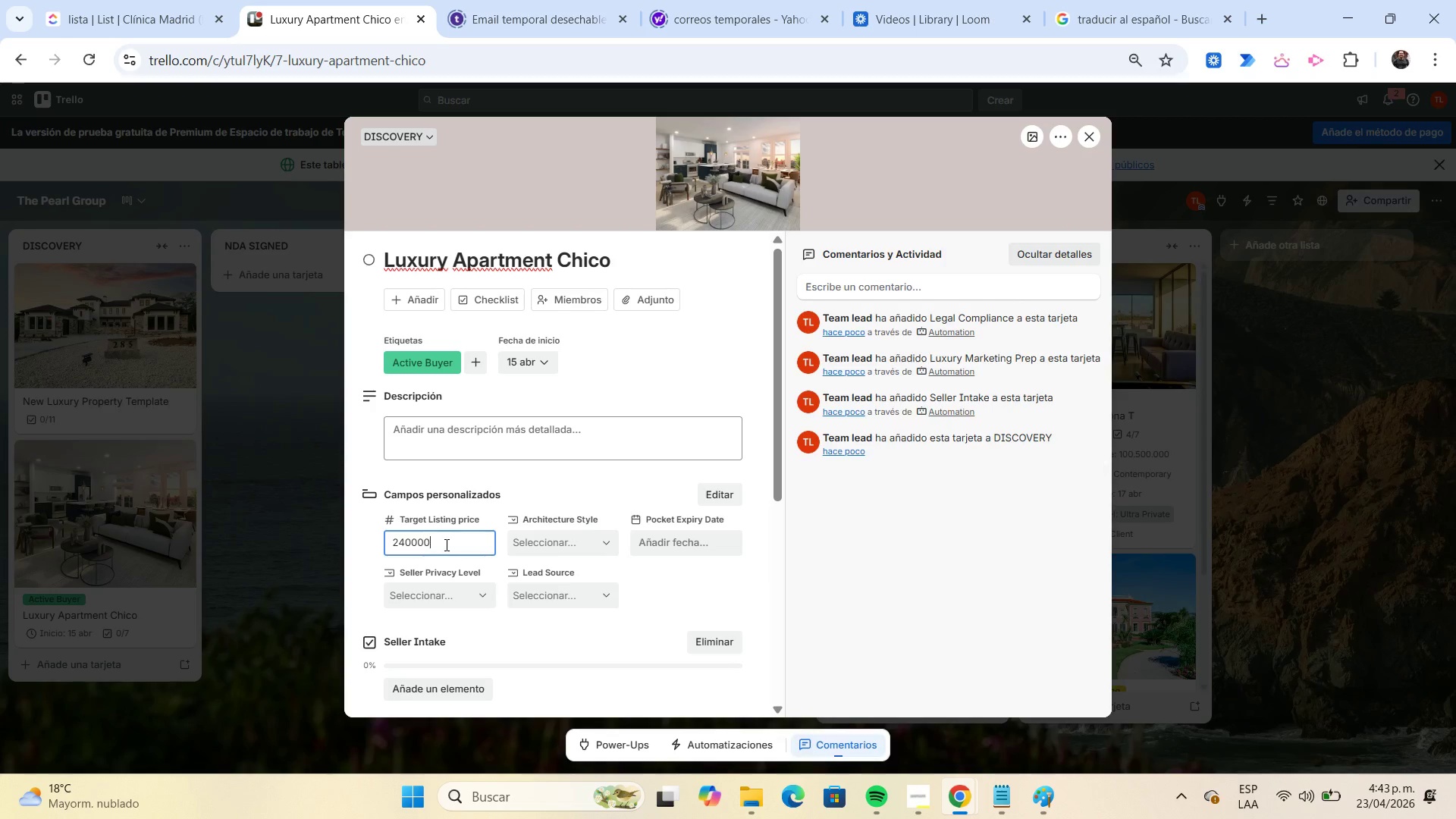 
key(Numpad0)
 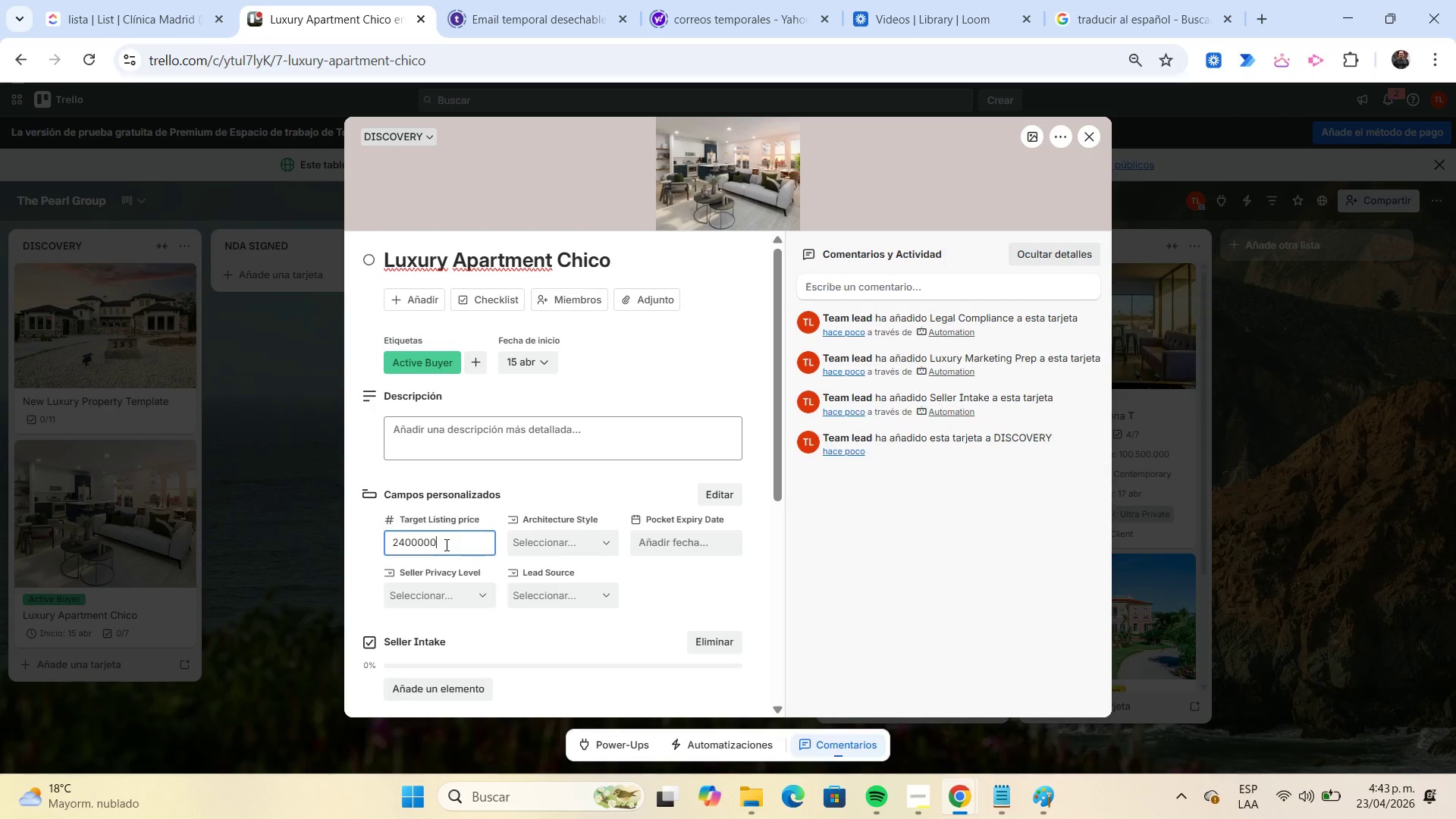 
key(Numpad0)
 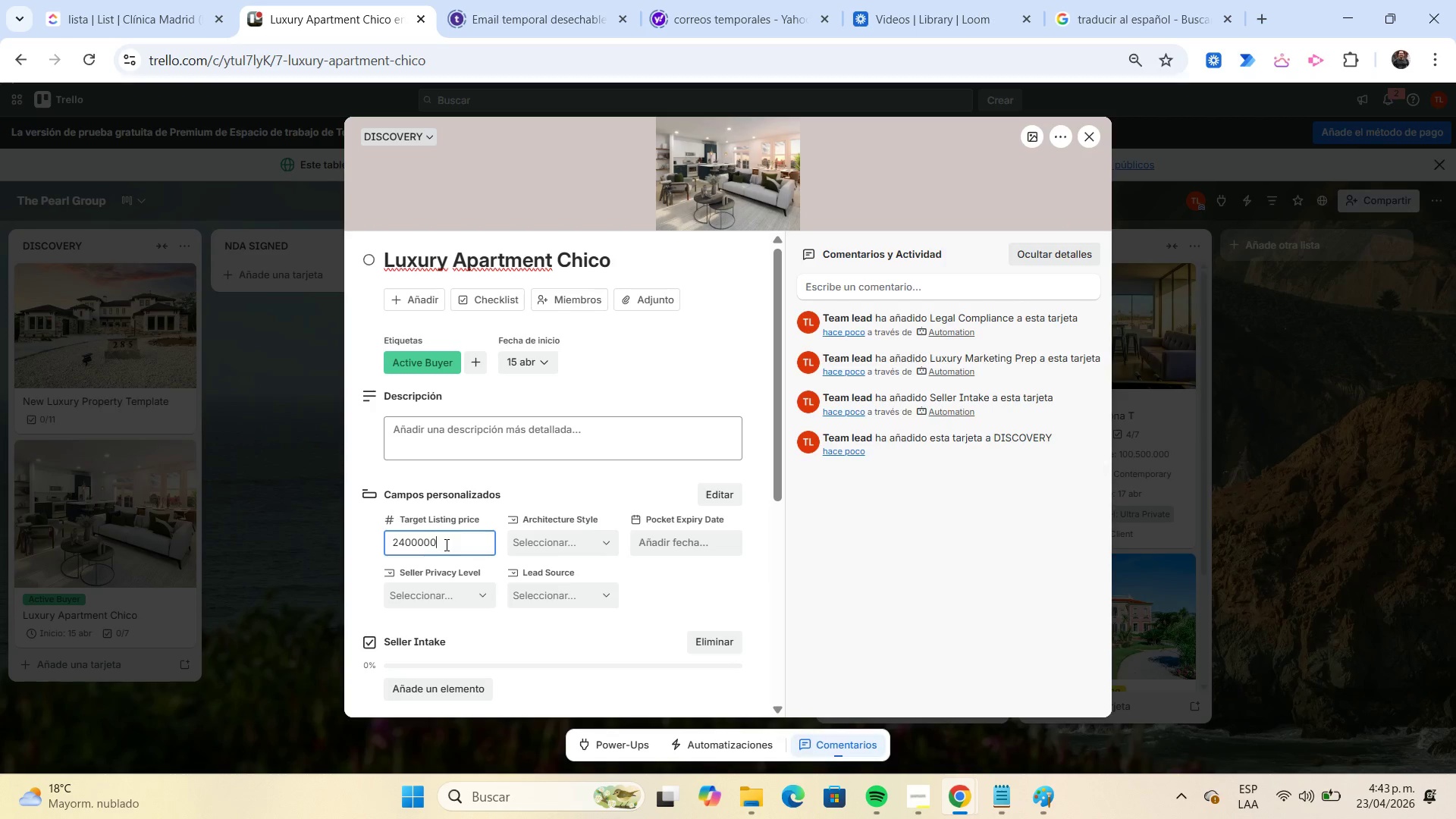 
key(Numpad0)
 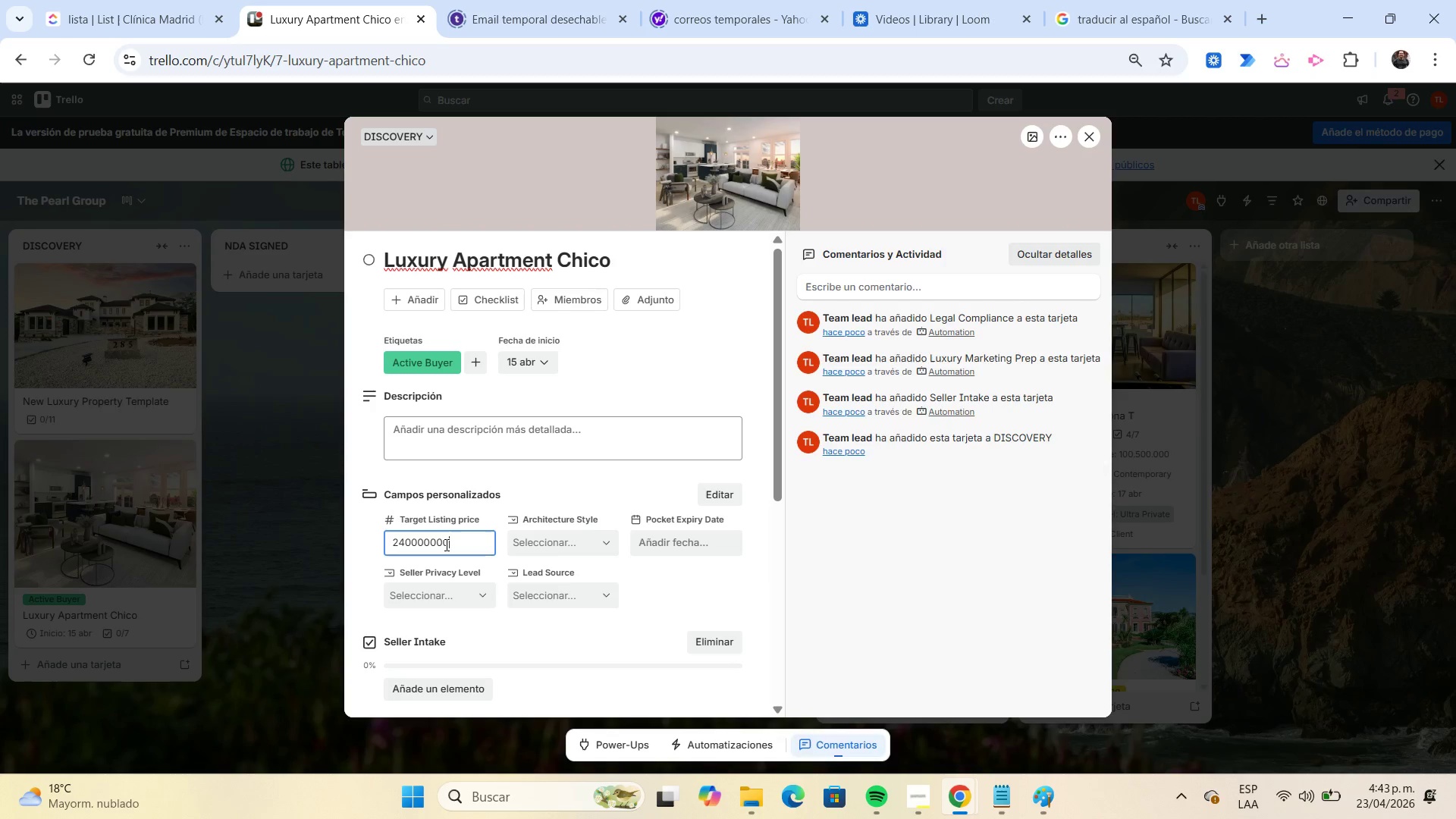 
key(Numpad0)
 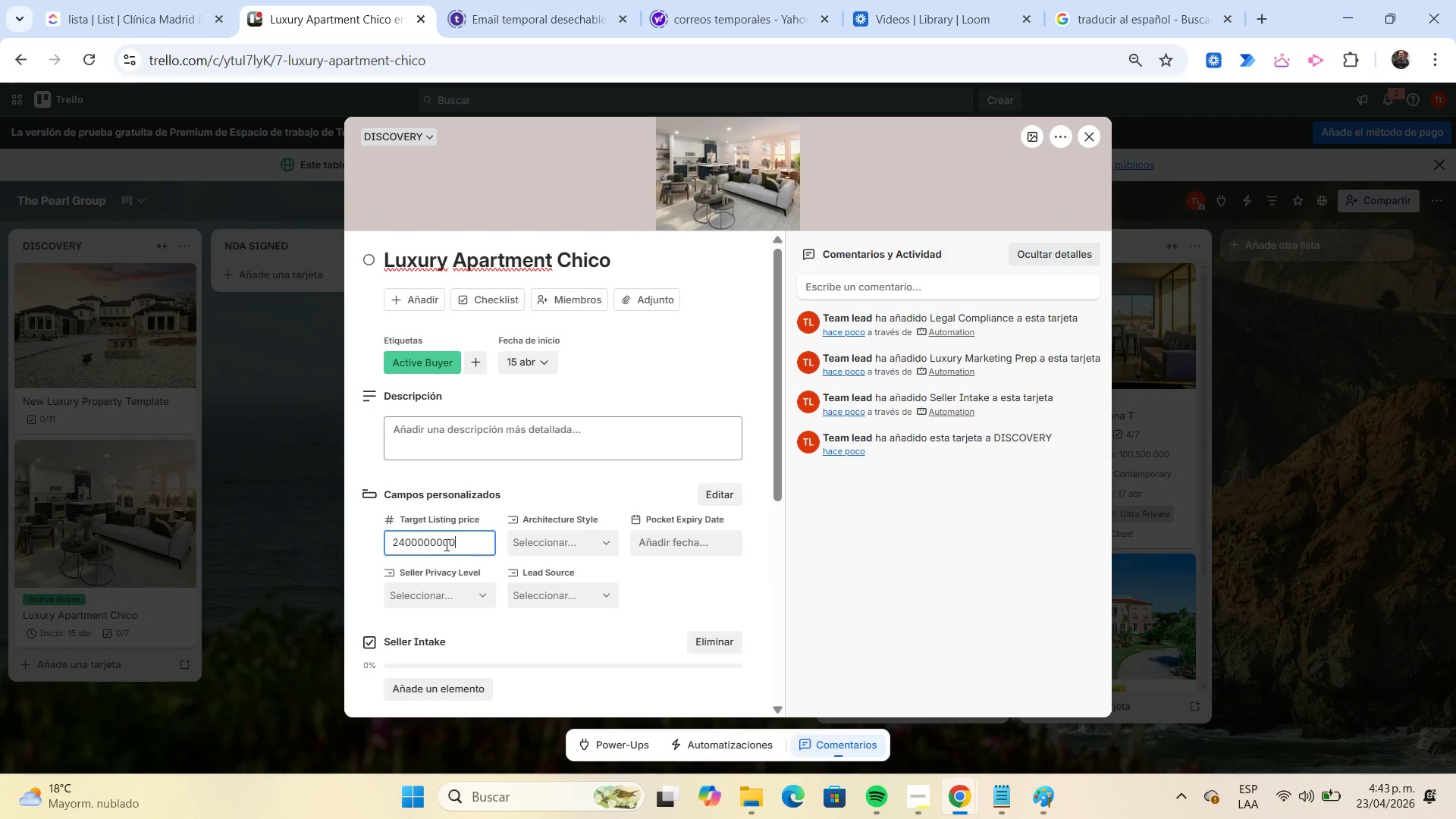 
key(Numpad0)
 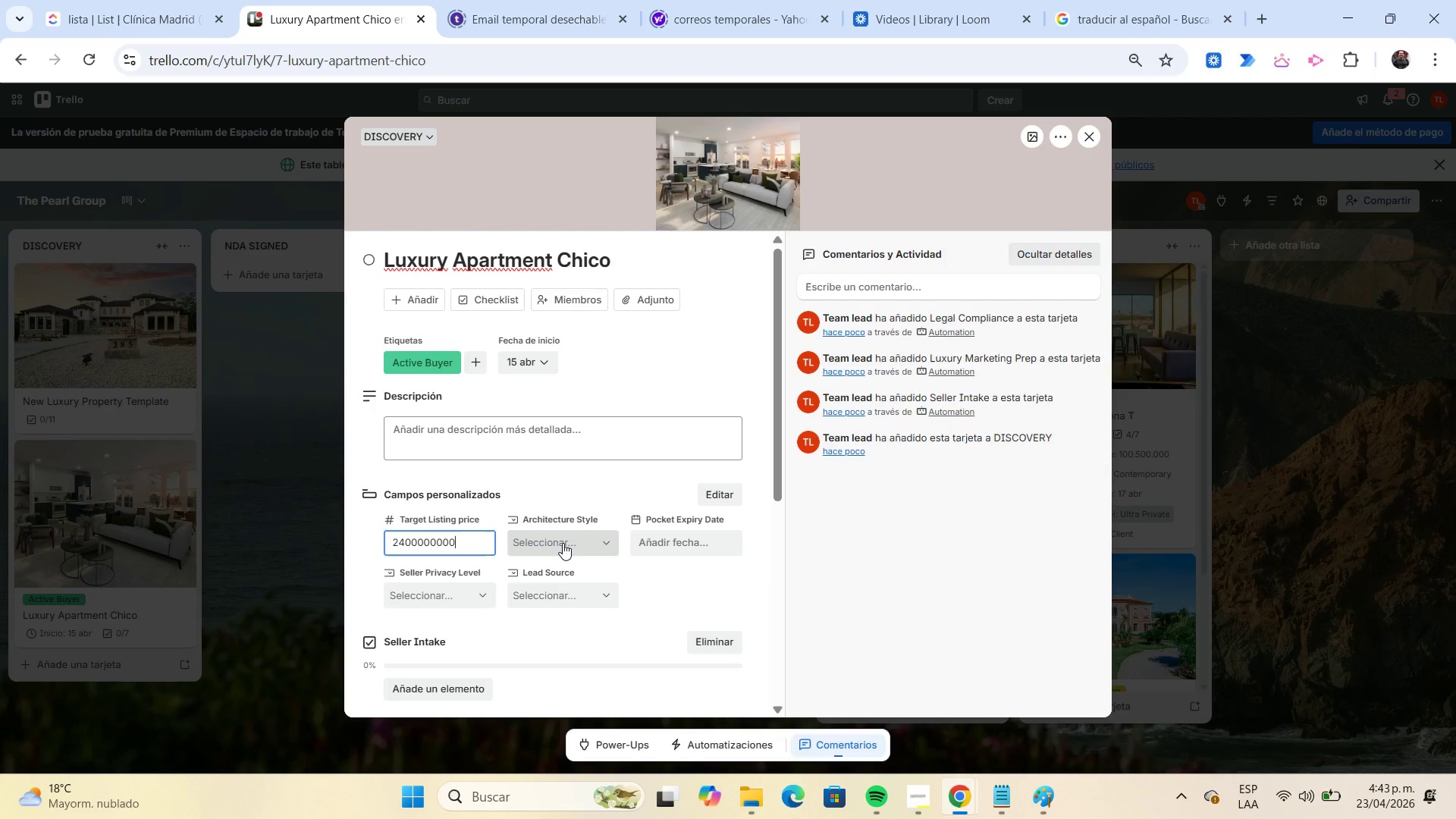 
left_click([563, 543])
 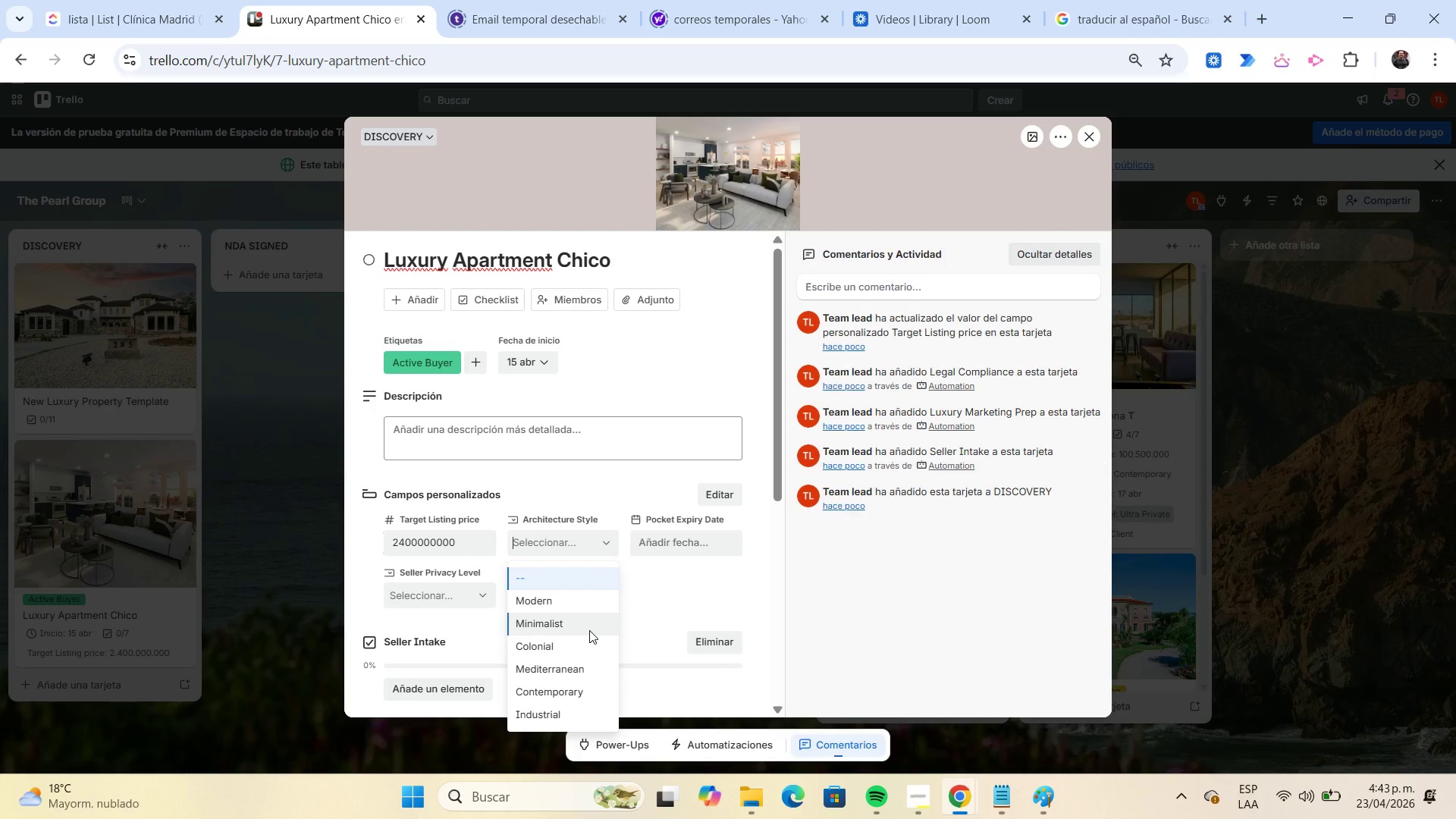 
wait(5.91)
 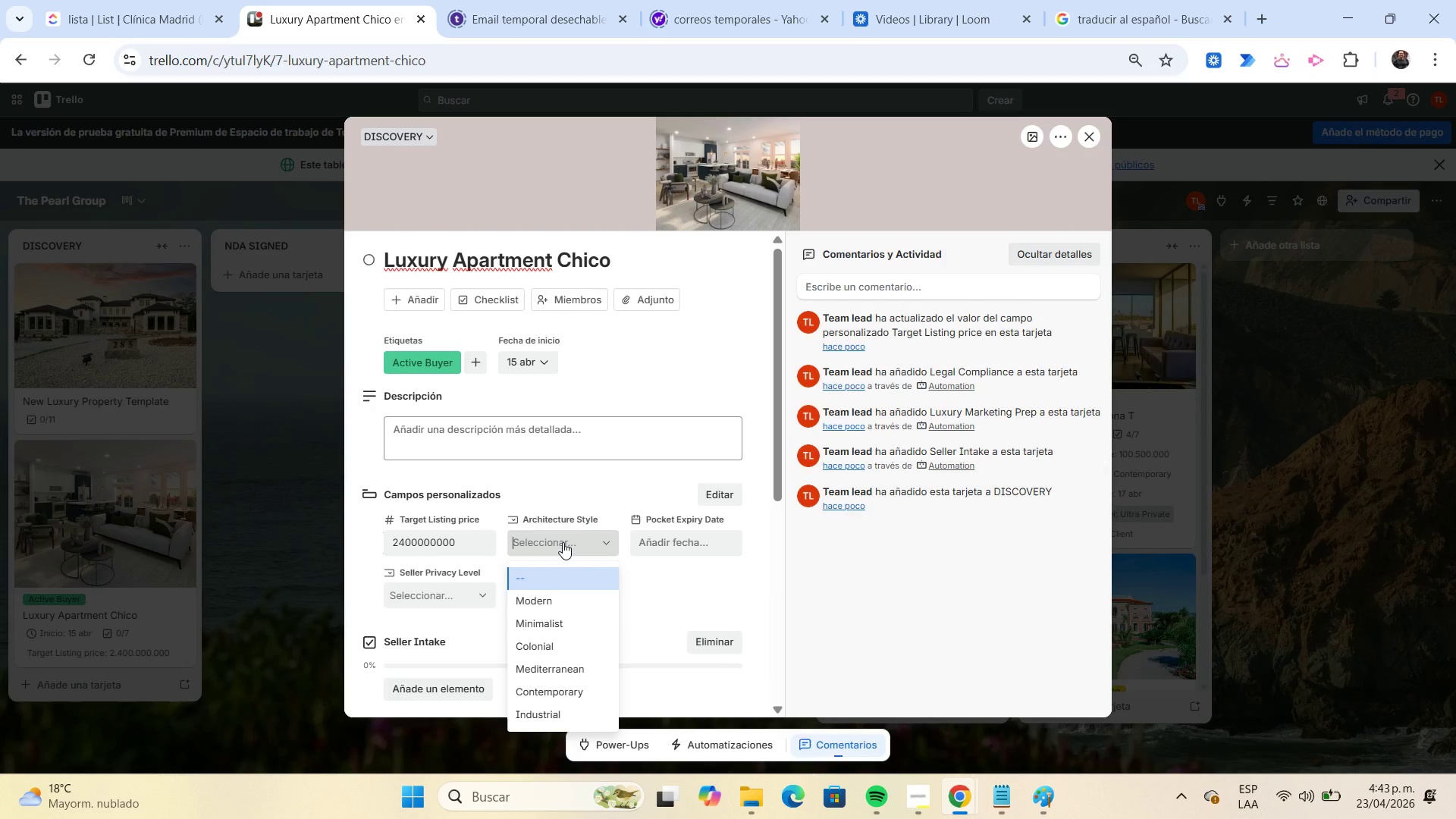 
left_click([589, 630])
 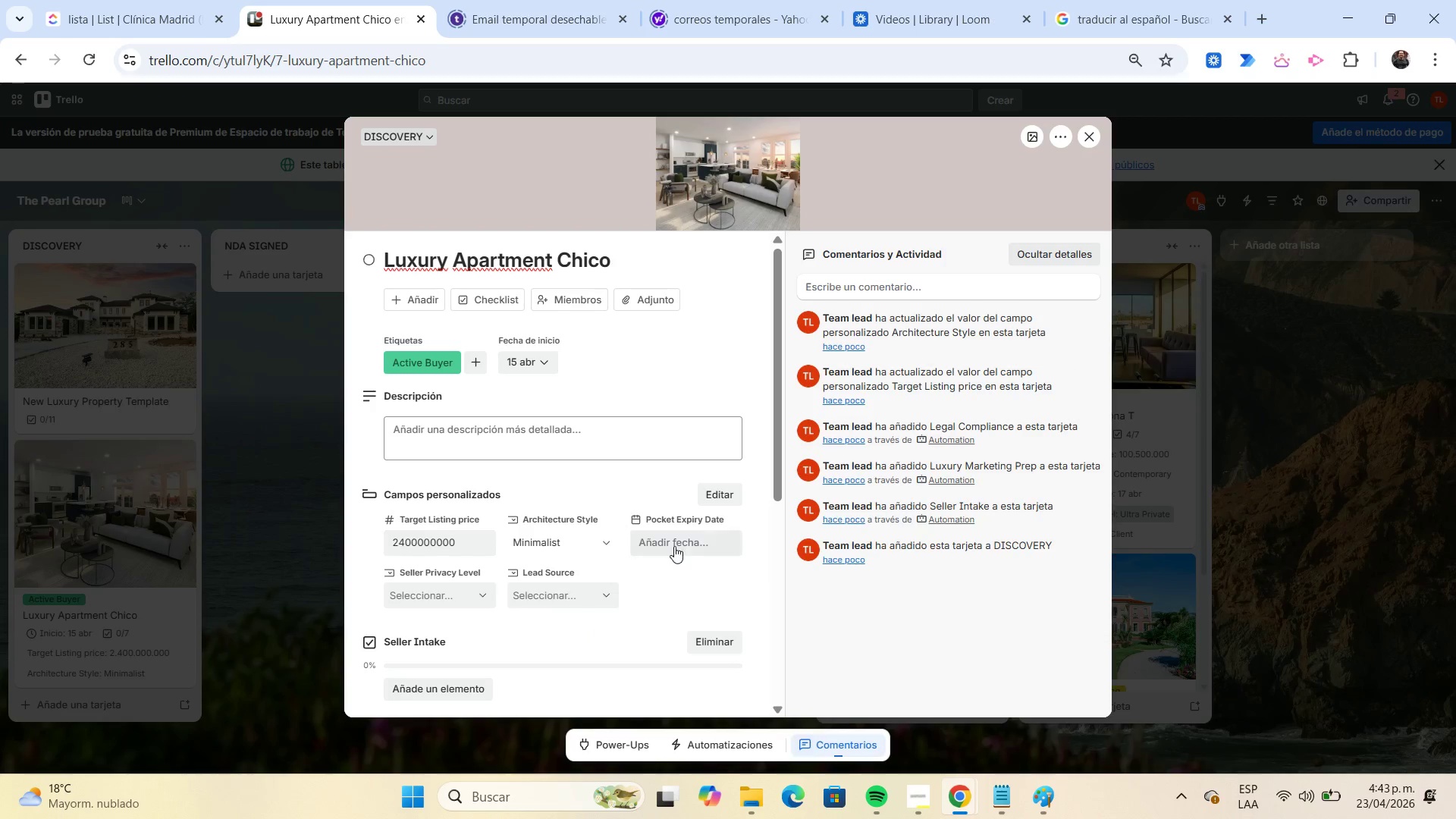 
left_click([674, 544])
 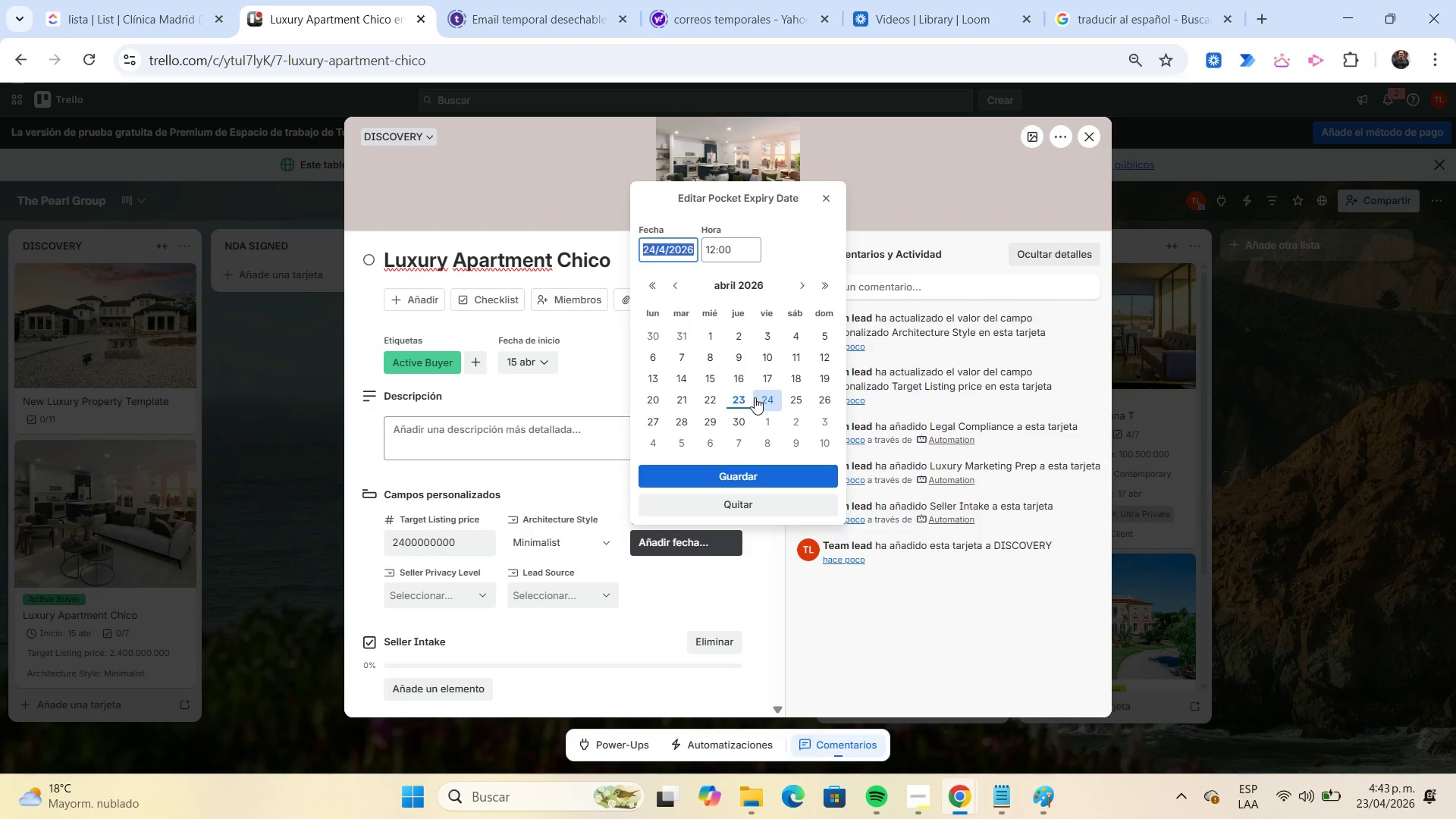 
left_click([742, 394])
 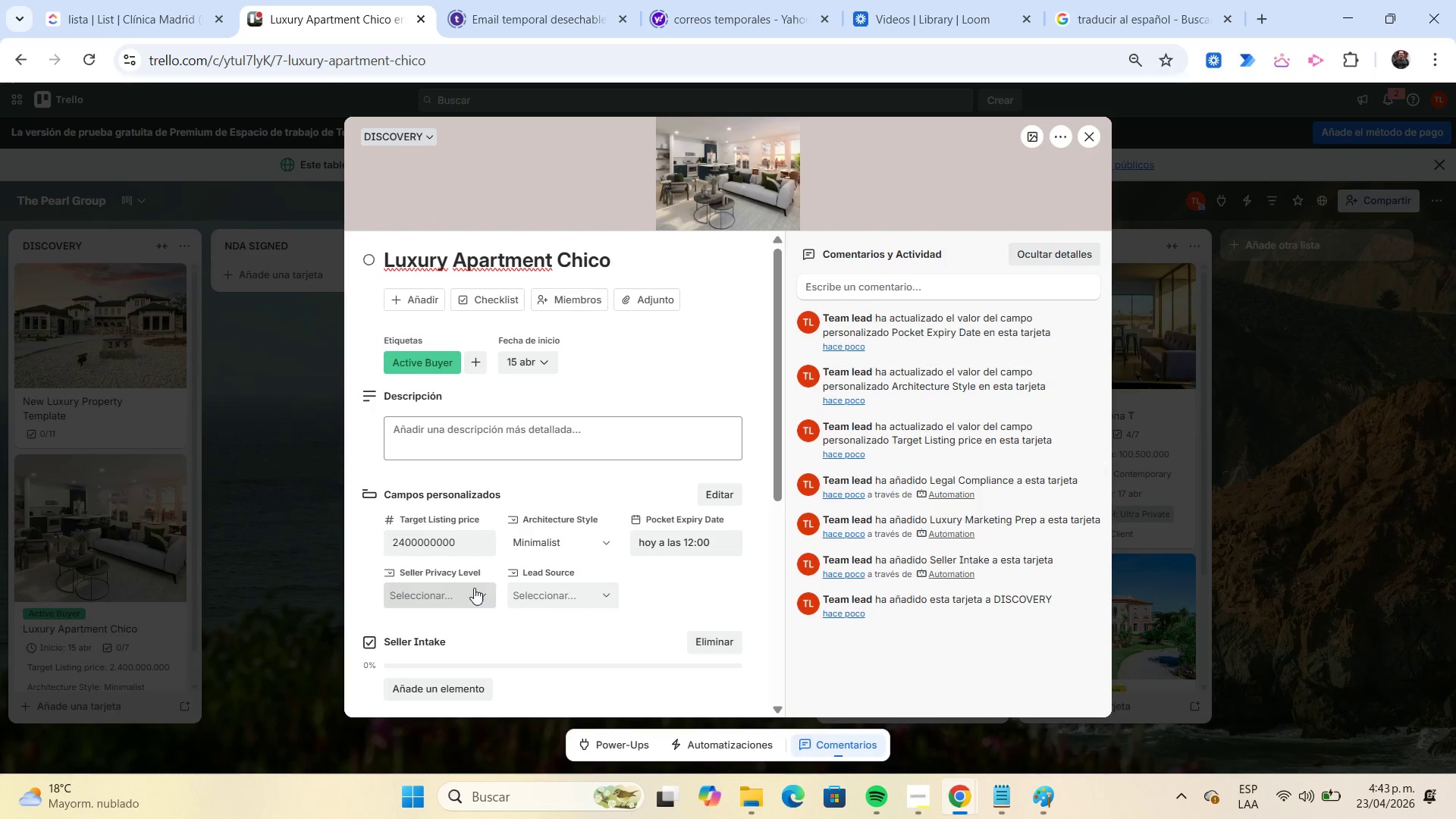 
left_click([461, 591])
 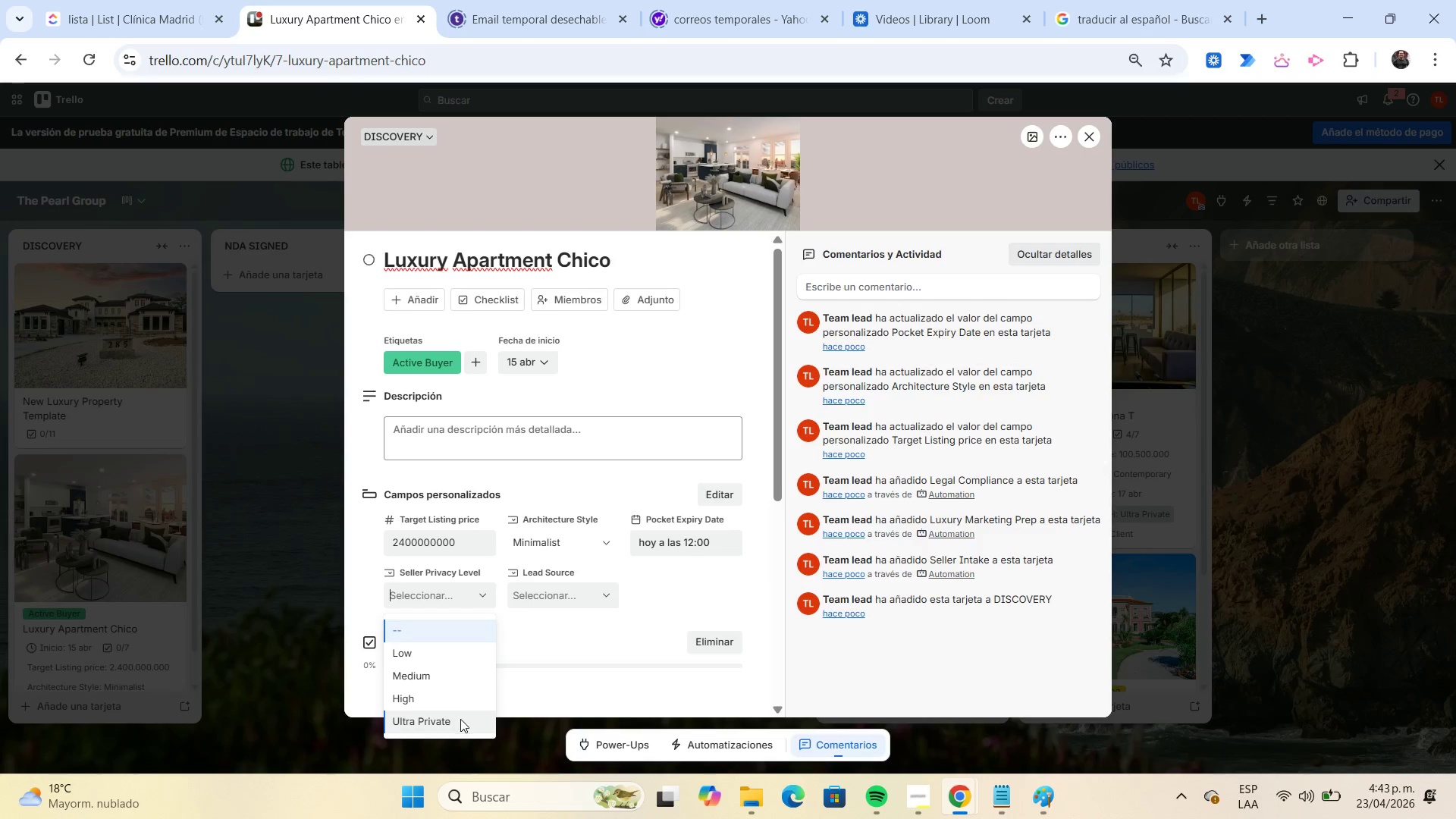 
left_click([460, 719])
 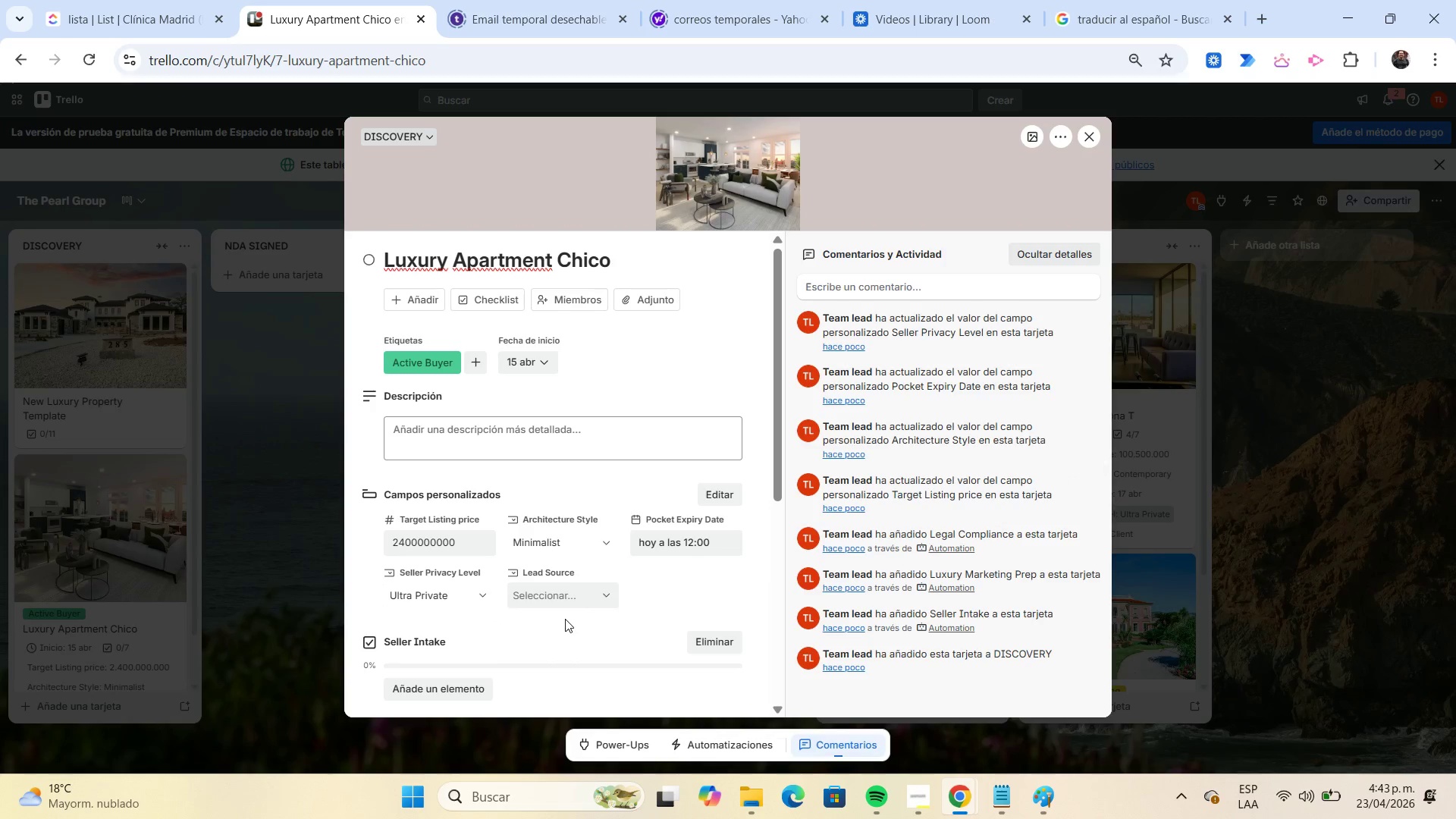 
left_click([563, 603])
 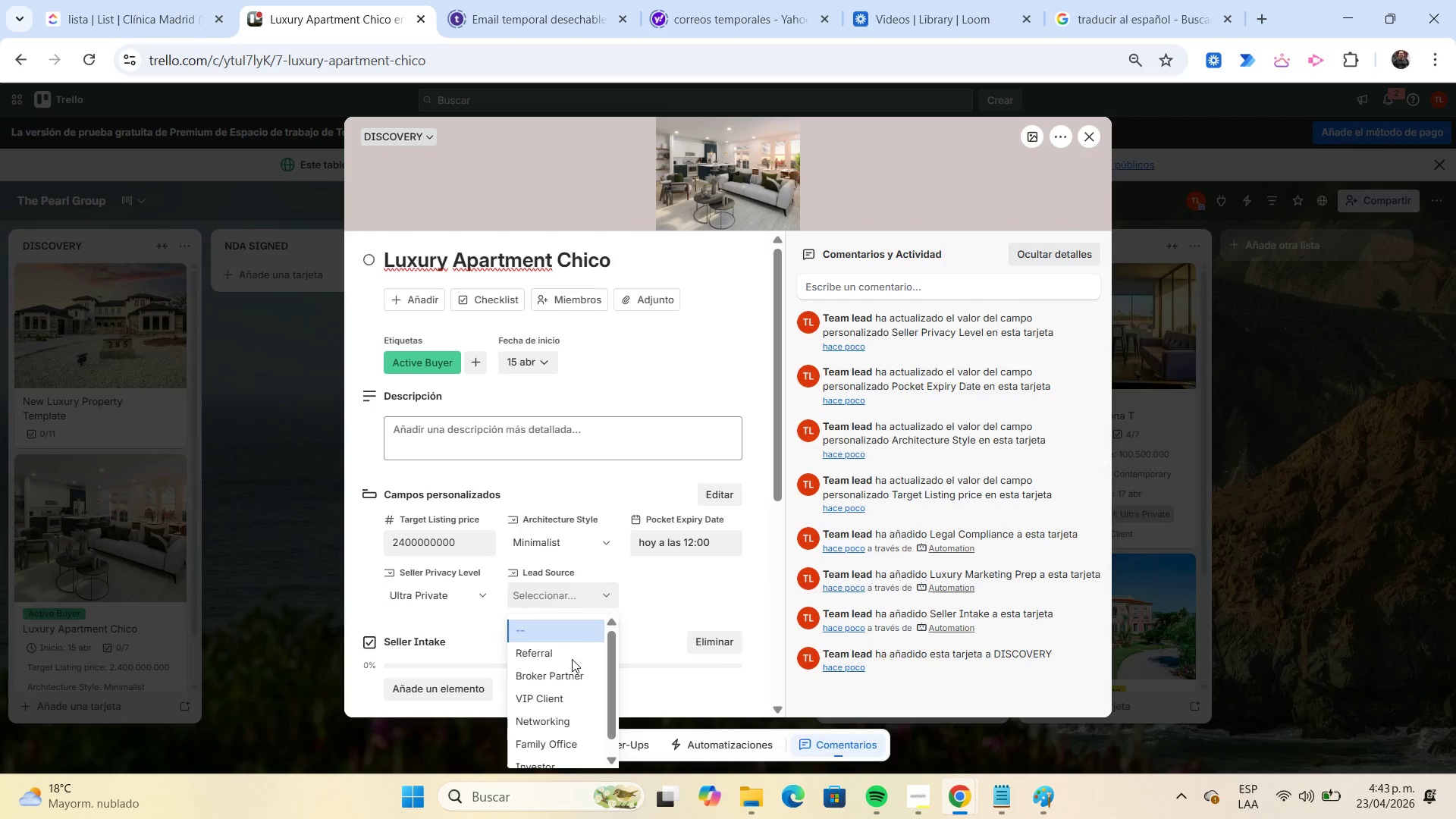 
left_click([563, 697])
 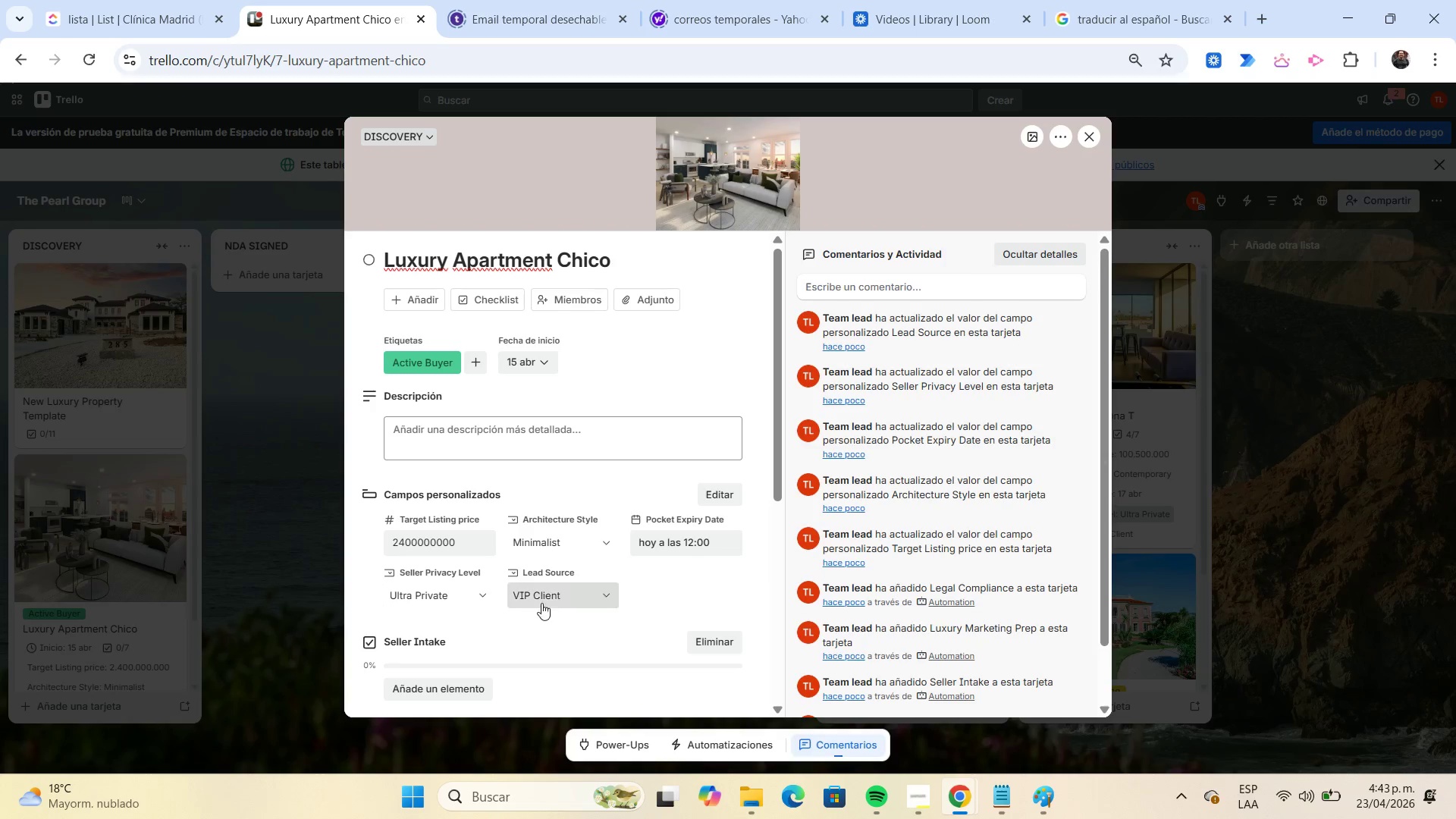 
scroll: coordinate [497, 538], scroll_direction: down, amount: 2.0
 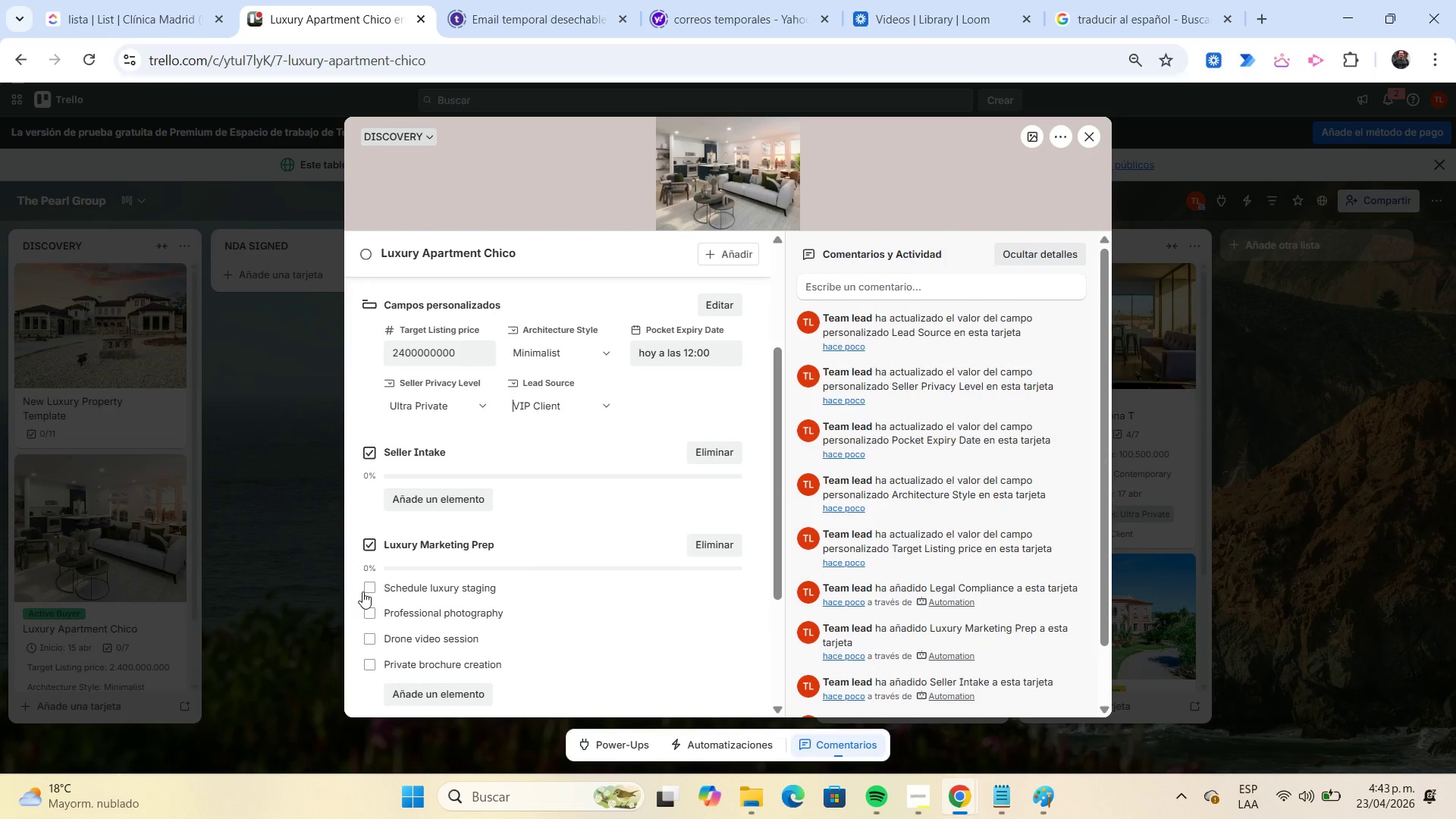 
left_click([367, 592])
 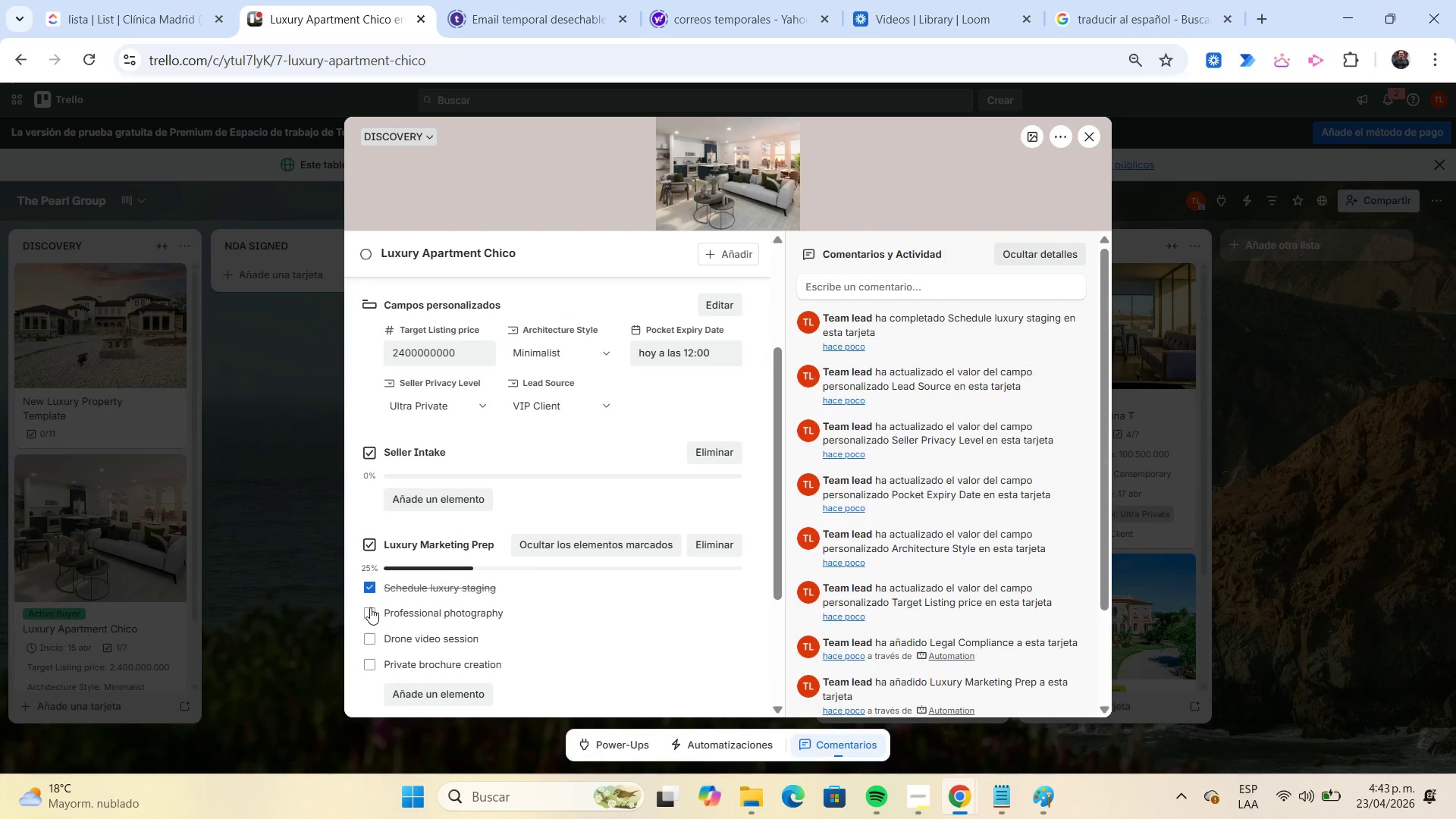 
left_click([369, 608])
 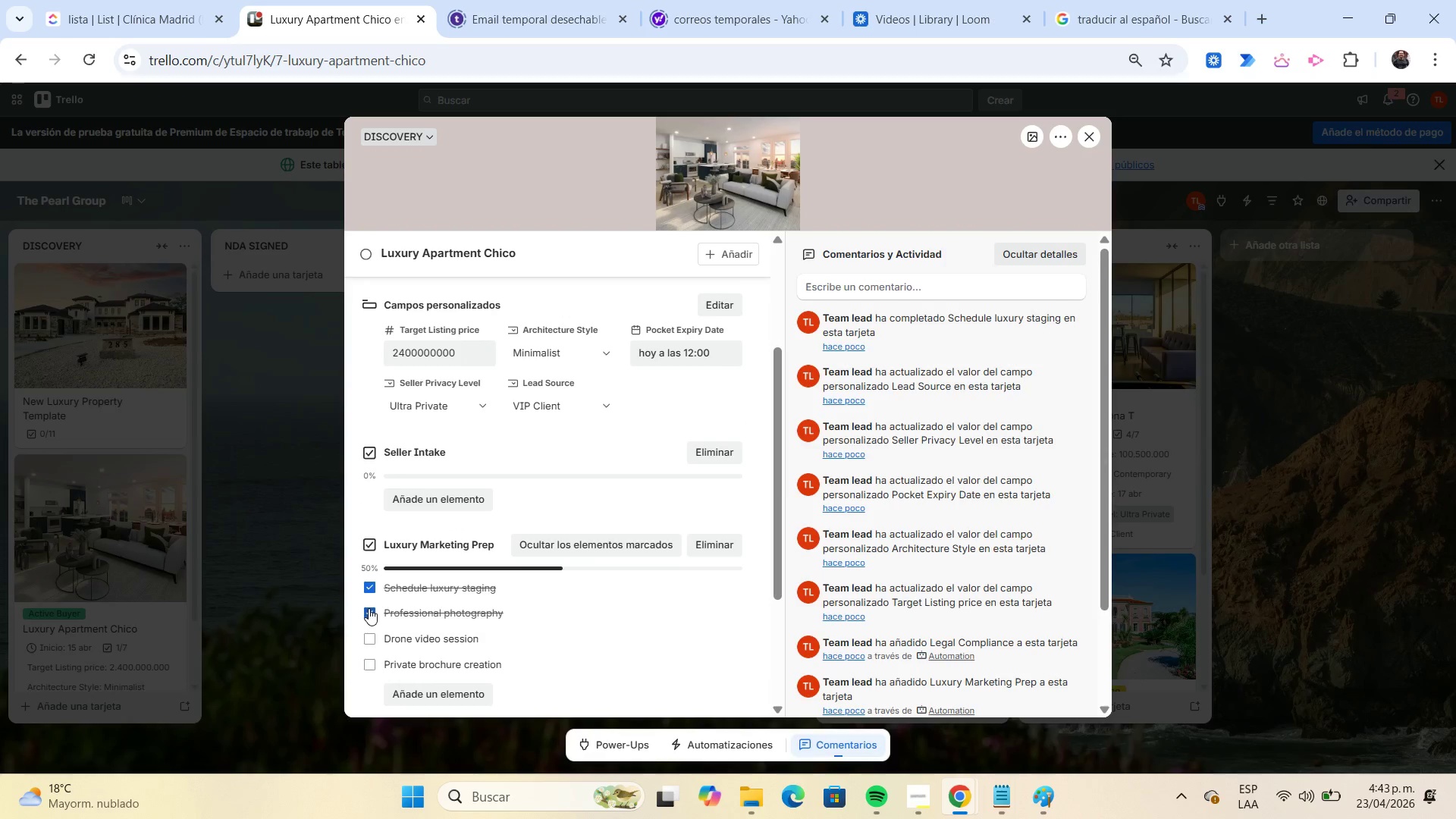 
scroll: coordinate [369, 608], scroll_direction: down, amount: 1.0
 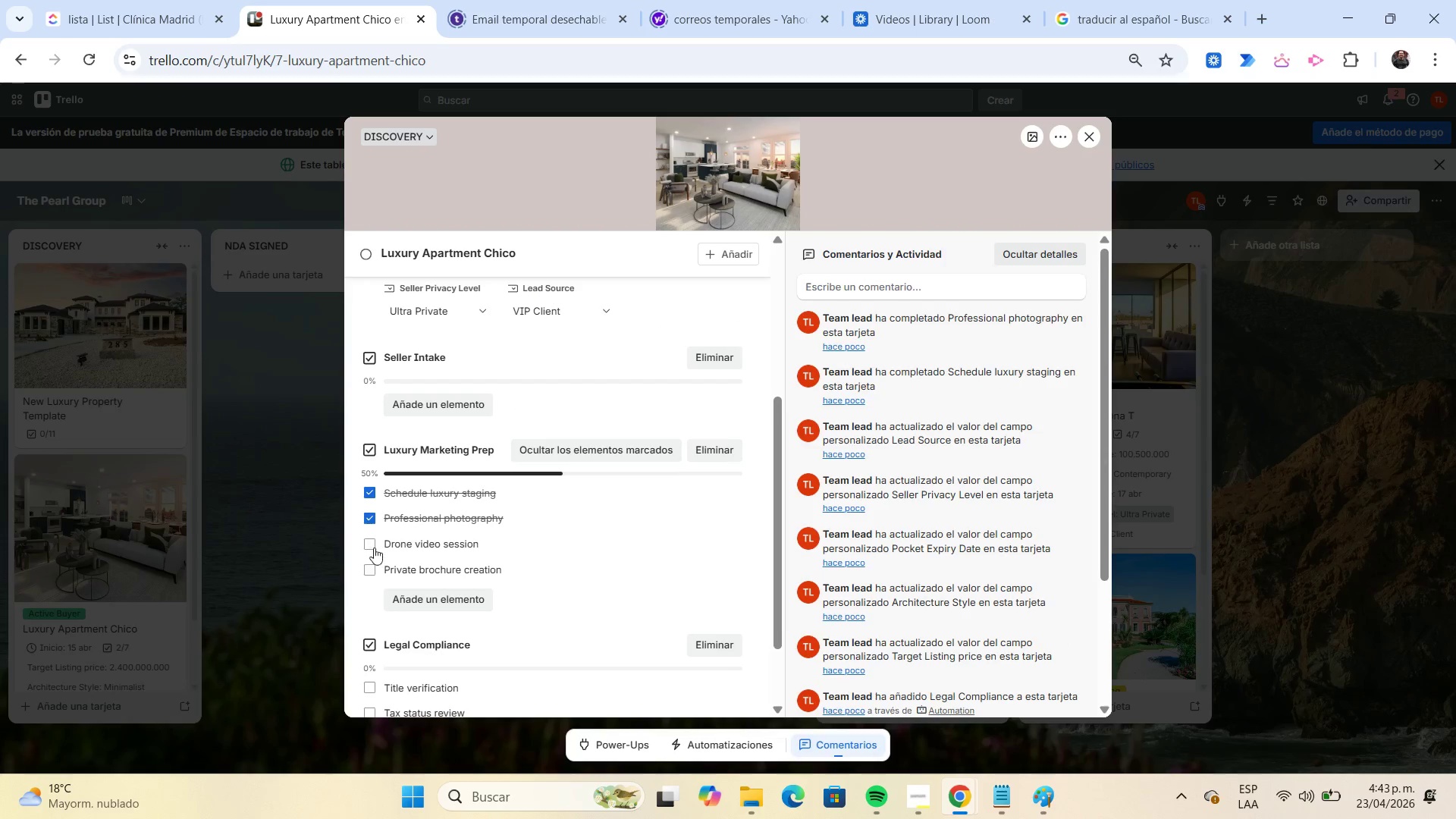 
left_click([369, 544])
 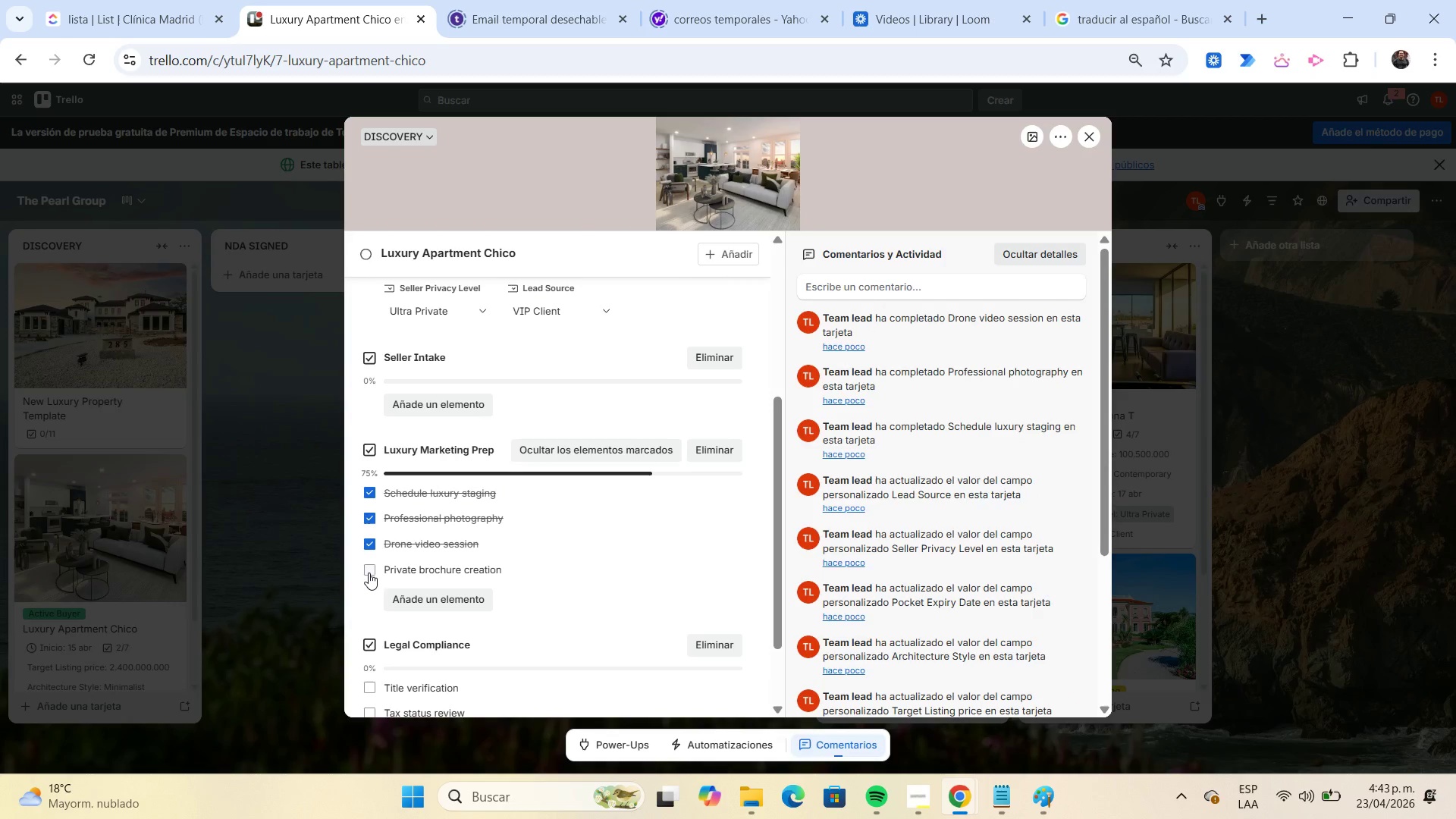 
left_click([367, 570])
 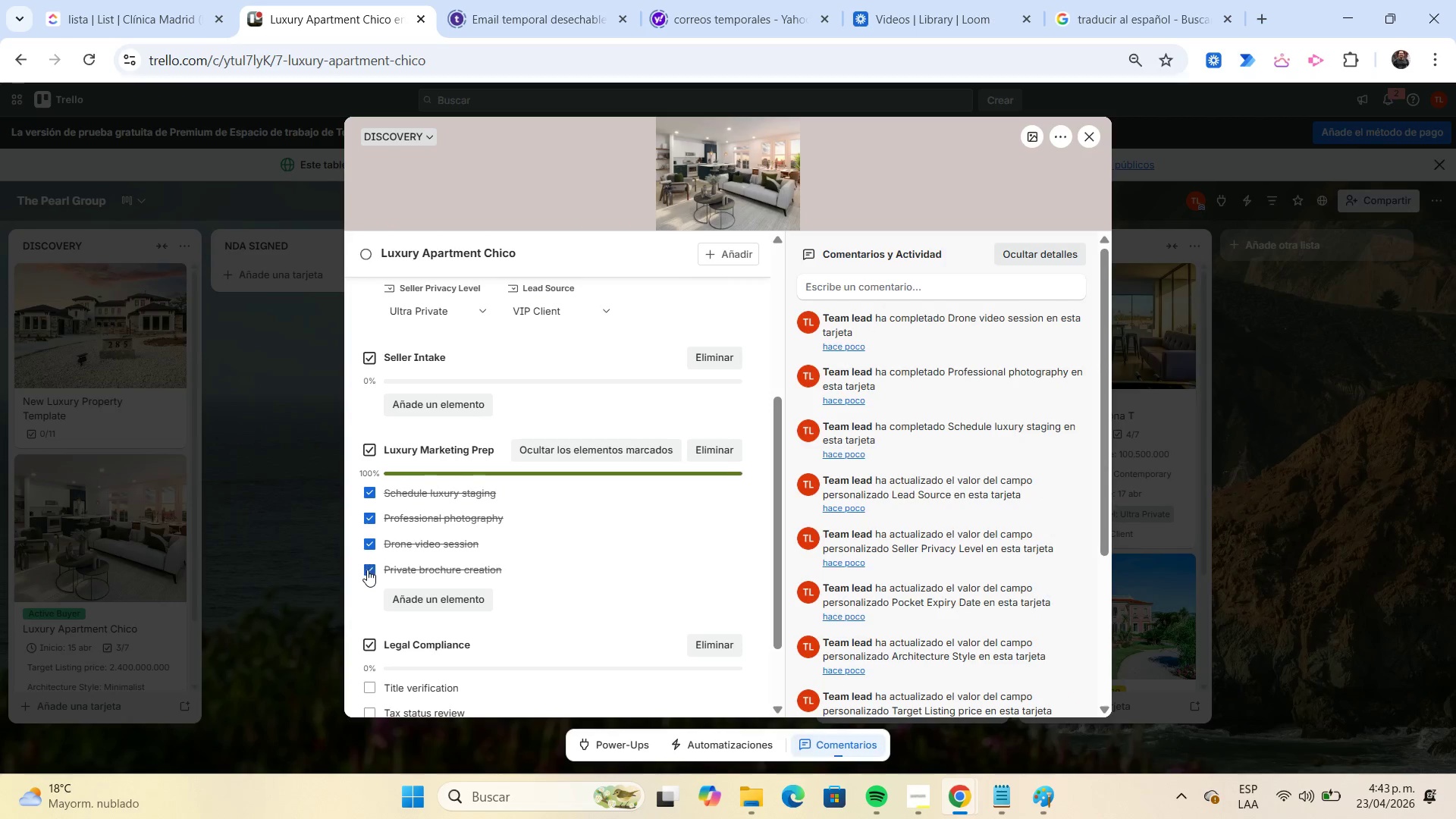 
scroll: coordinate [366, 570], scroll_direction: down, amount: 2.0
 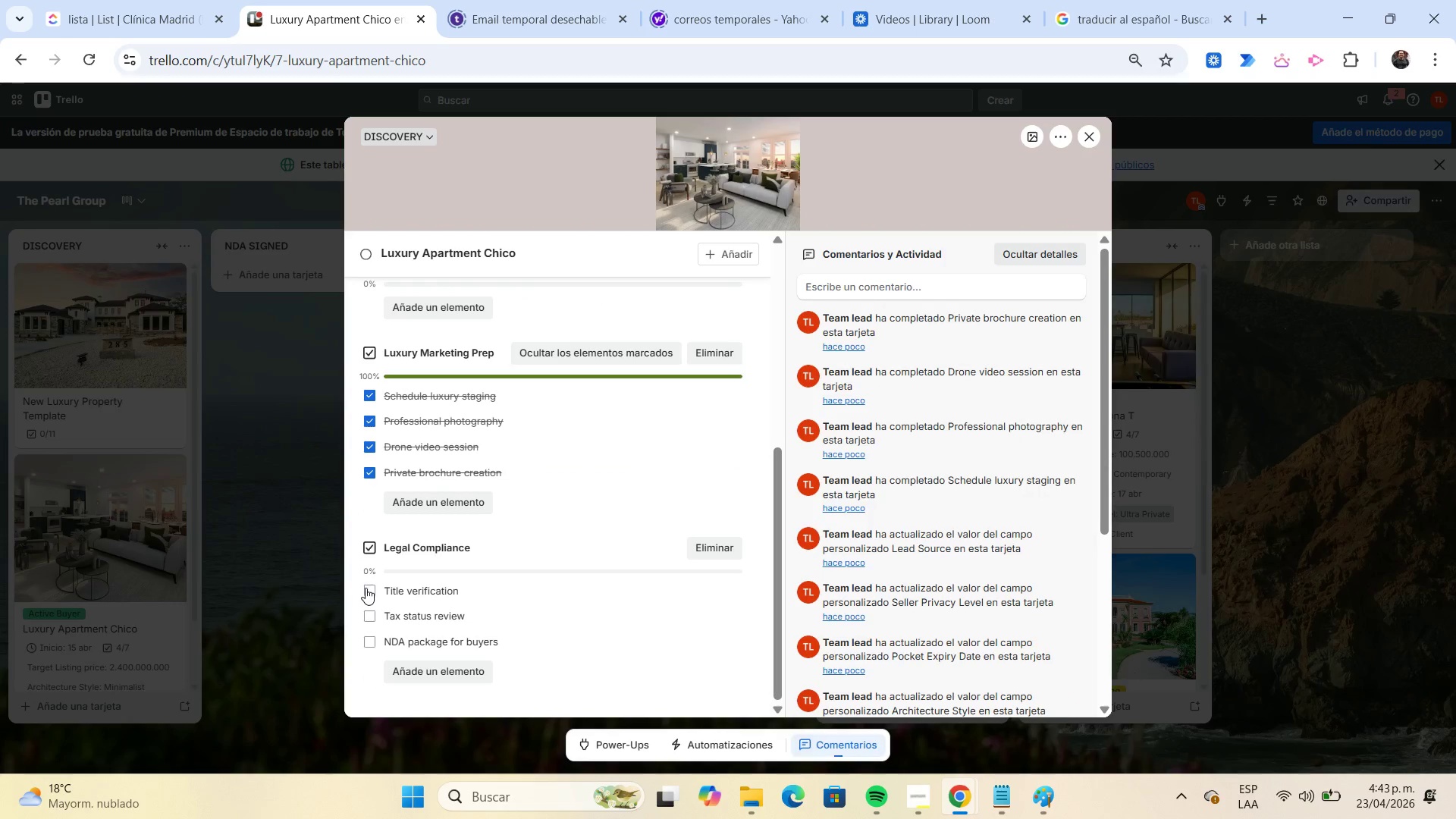 
left_click([366, 591])
 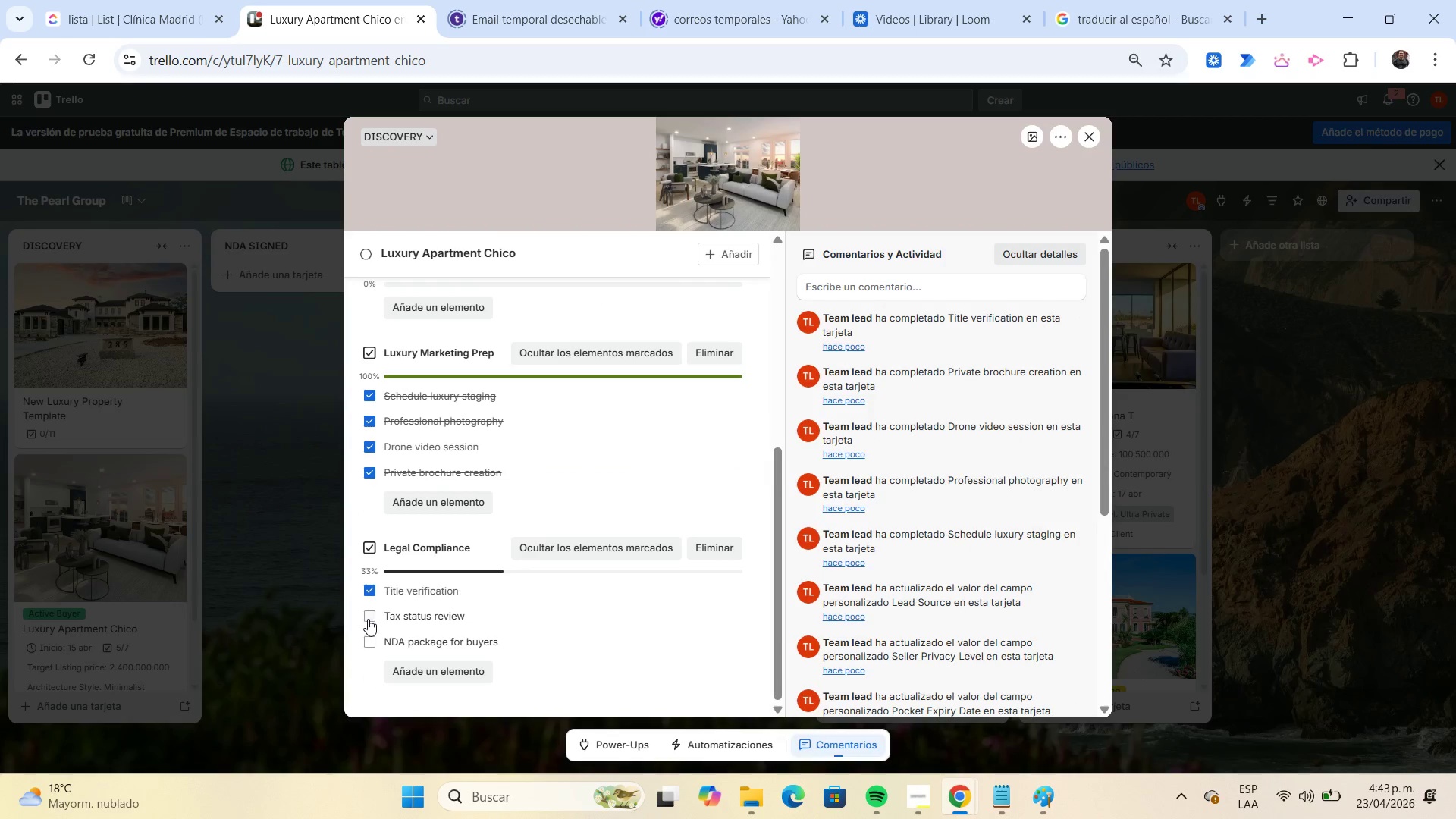 
left_click([367, 619])
 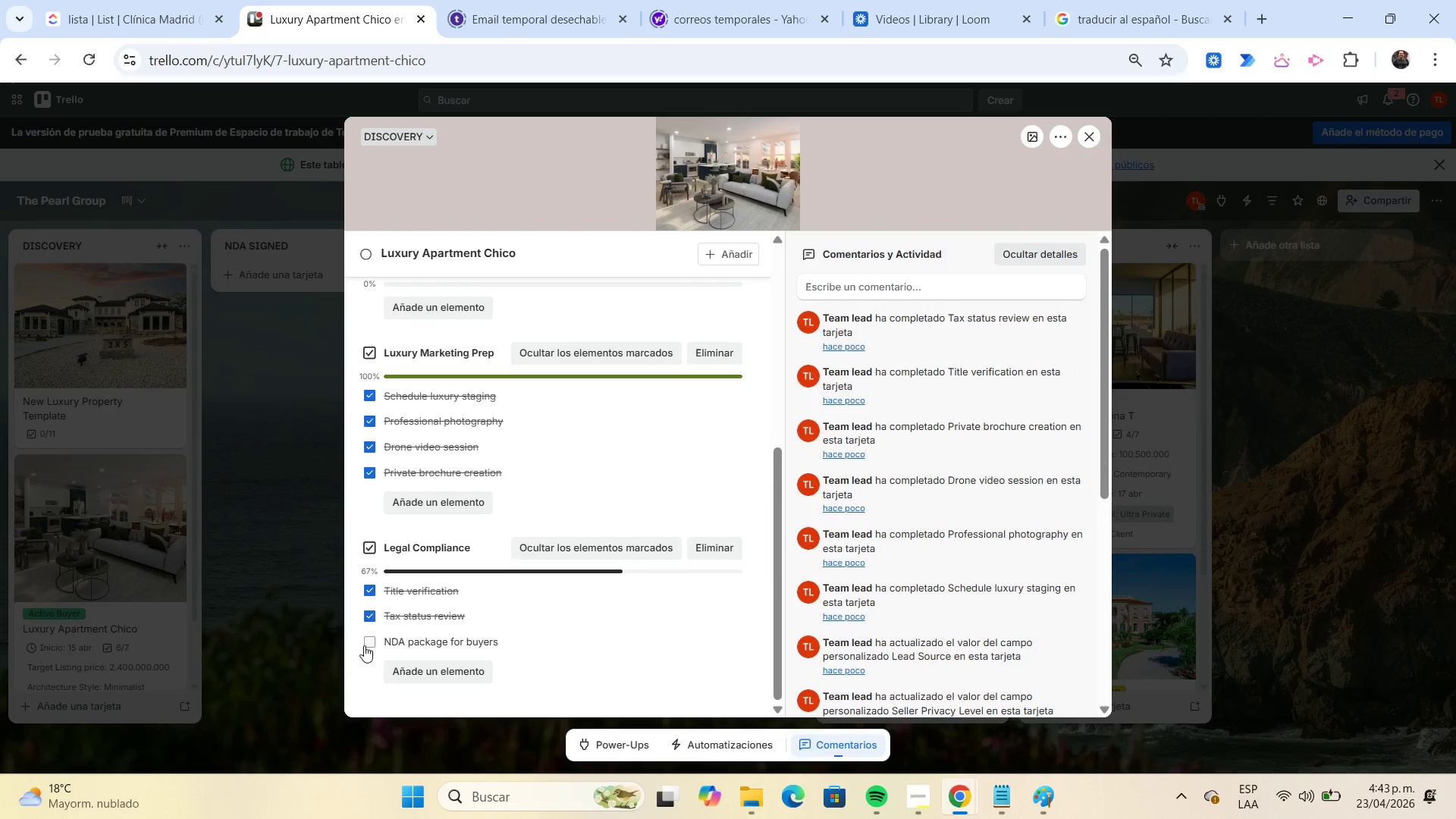 
left_click([364, 645])
 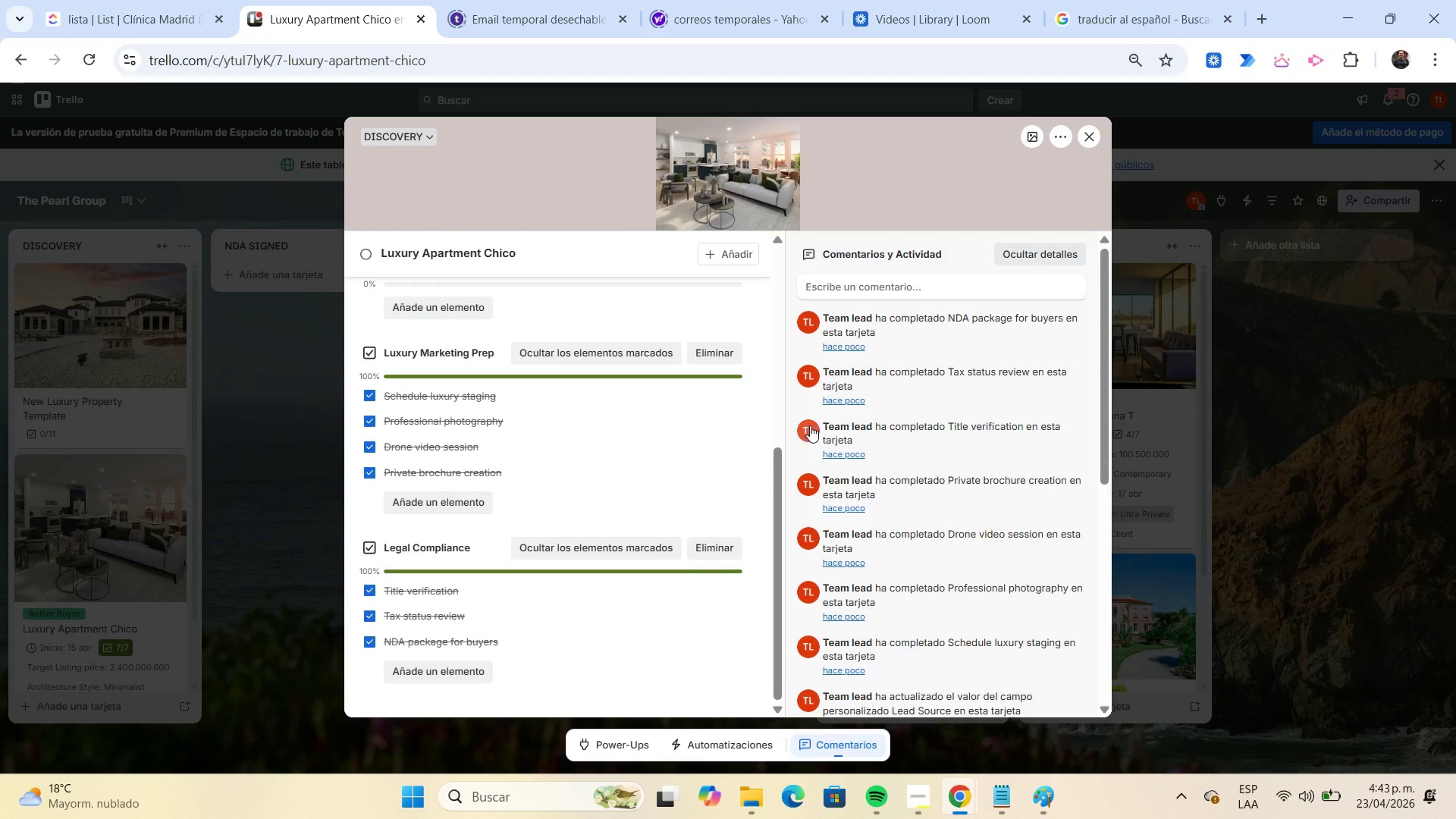 
scroll: coordinate [684, 422], scroll_direction: up, amount: 2.0
 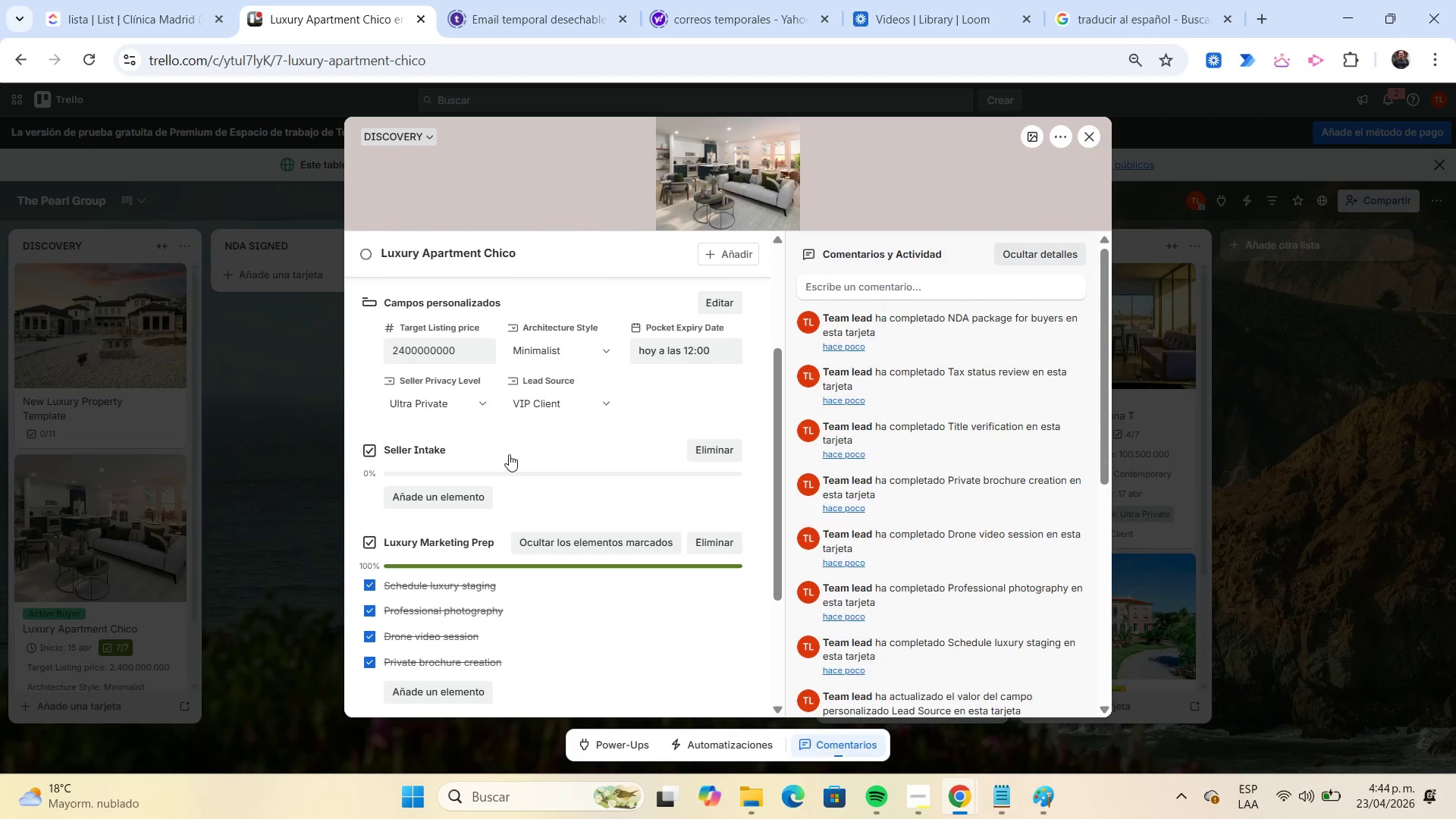 
wait(8.38)
 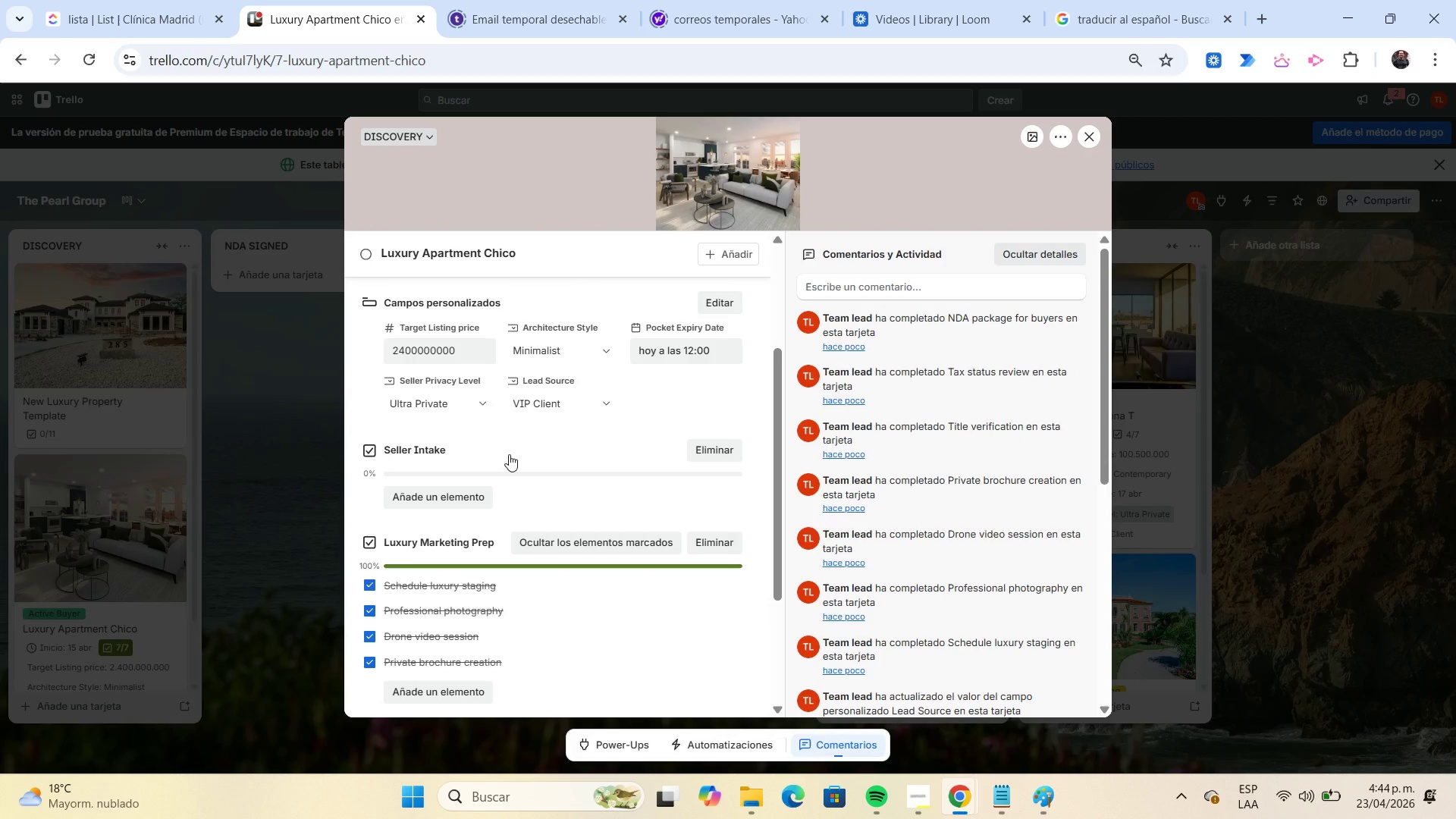 
left_click([374, 447])
 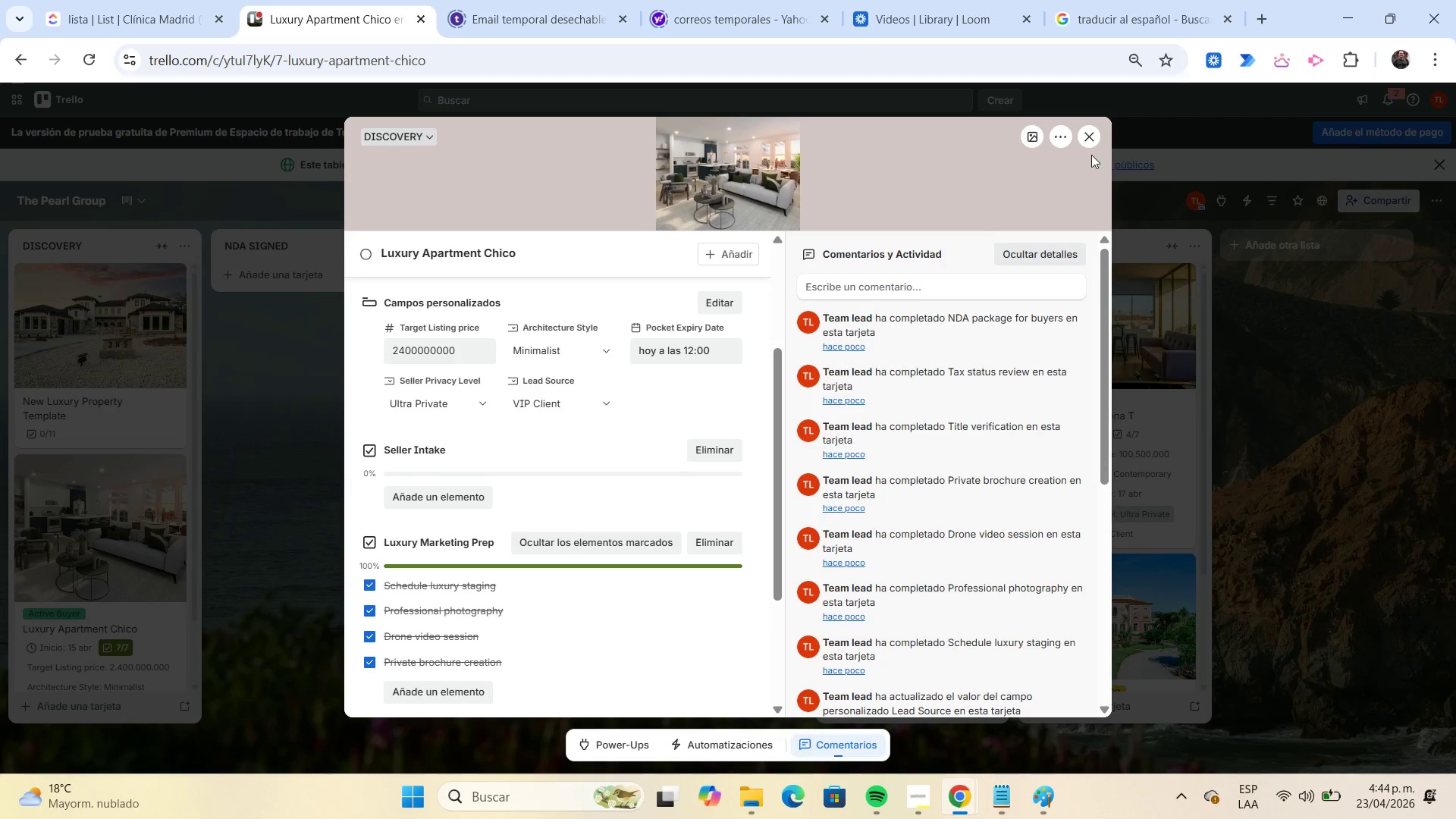 
left_click([1090, 133])
 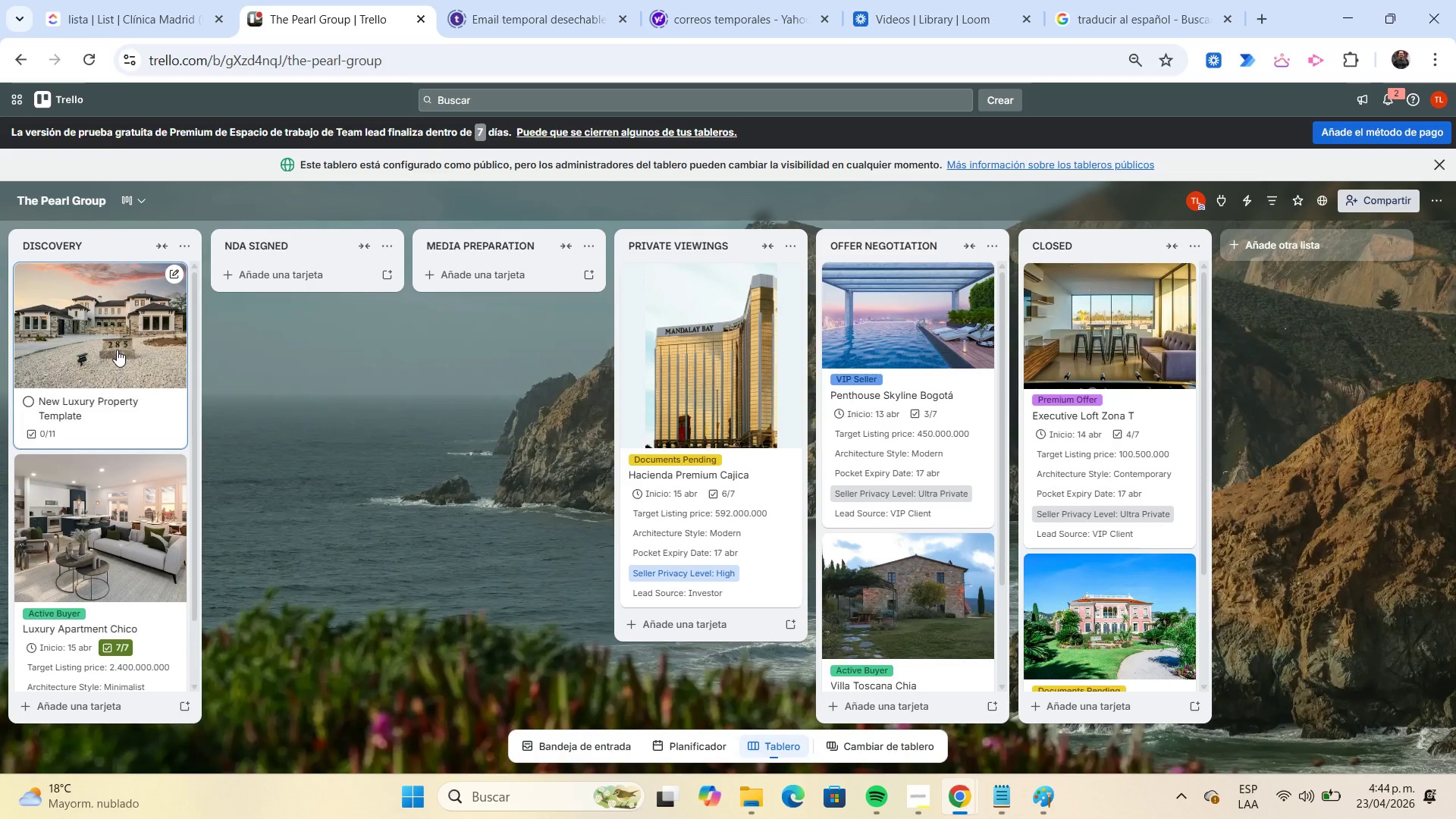 
left_click([129, 353])
 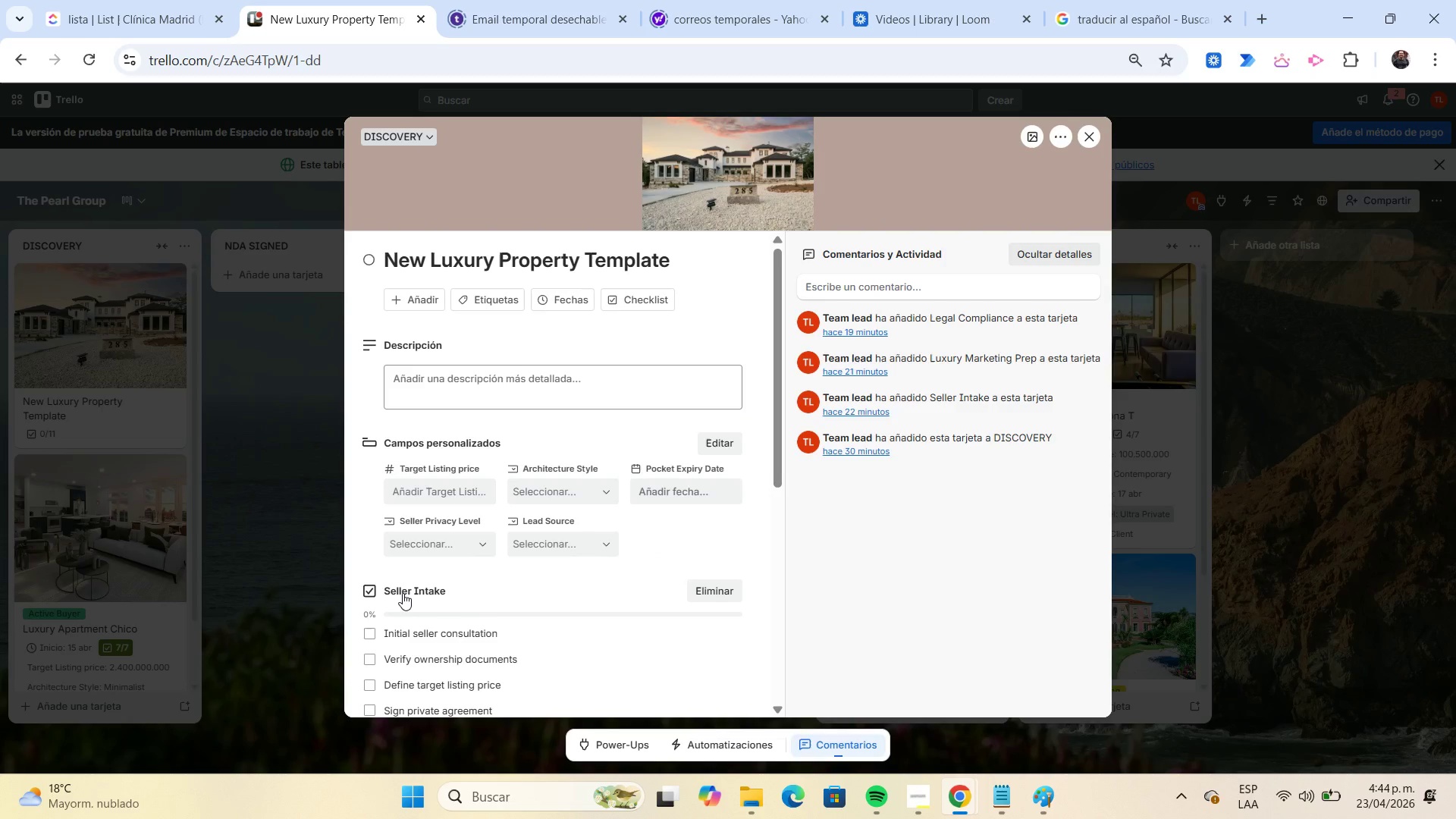 
wait(5.28)
 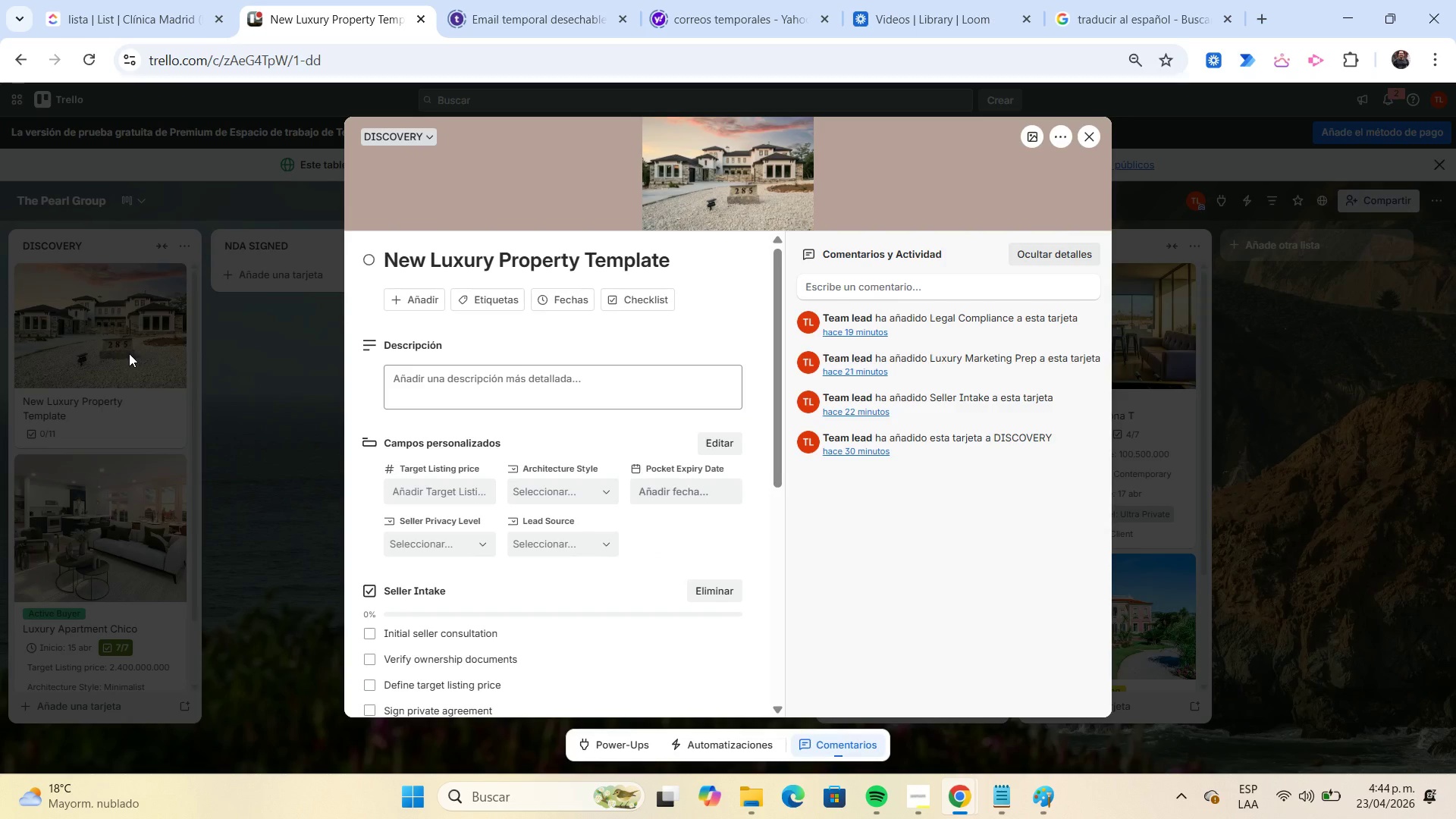 
scroll: coordinate [508, 510], scroll_direction: down, amount: 2.0
 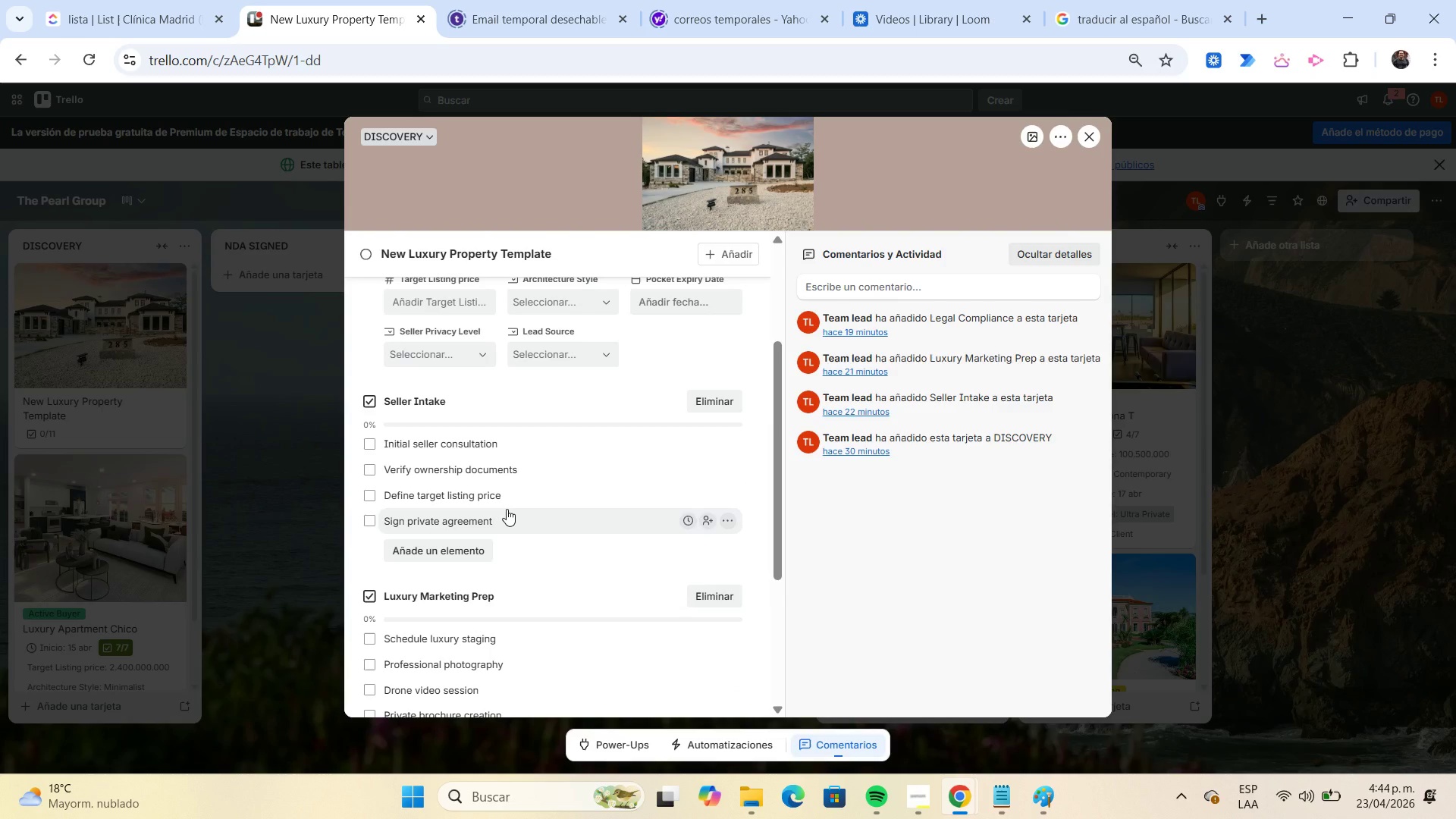 
scroll: coordinate [507, 509], scroll_direction: up, amount: 2.0
 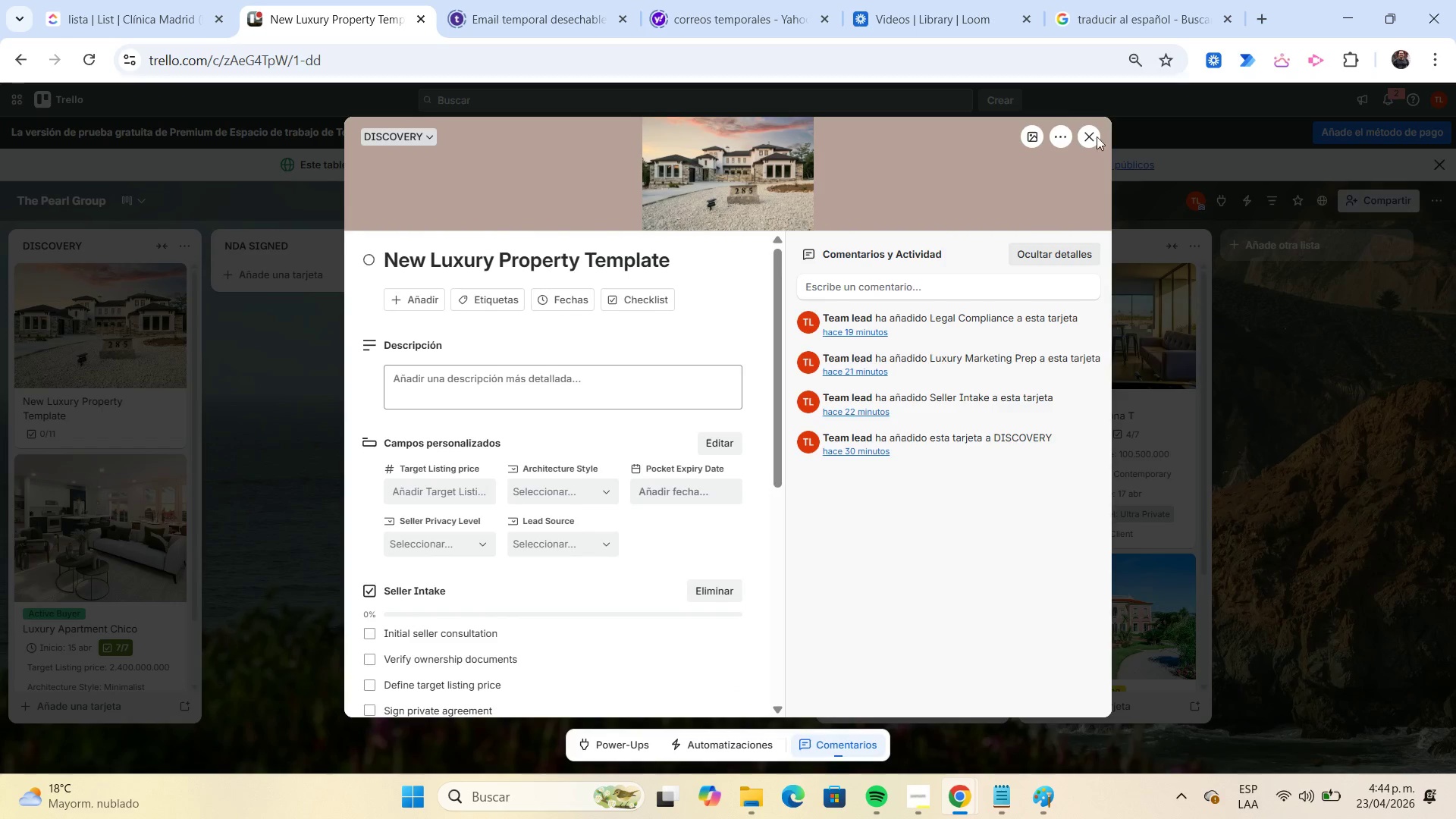 
left_click([1081, 145])
 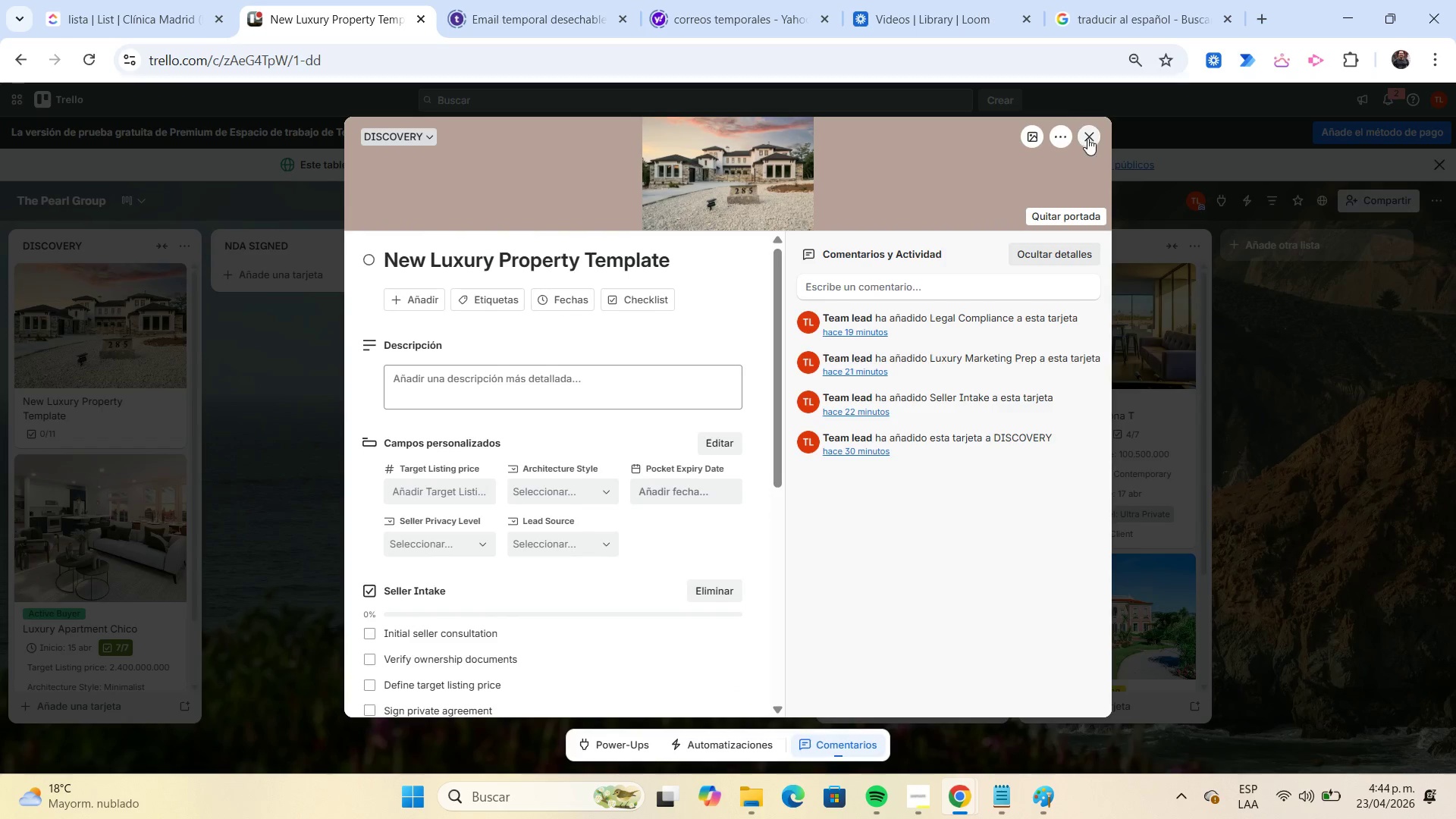 
left_click([1097, 128])
 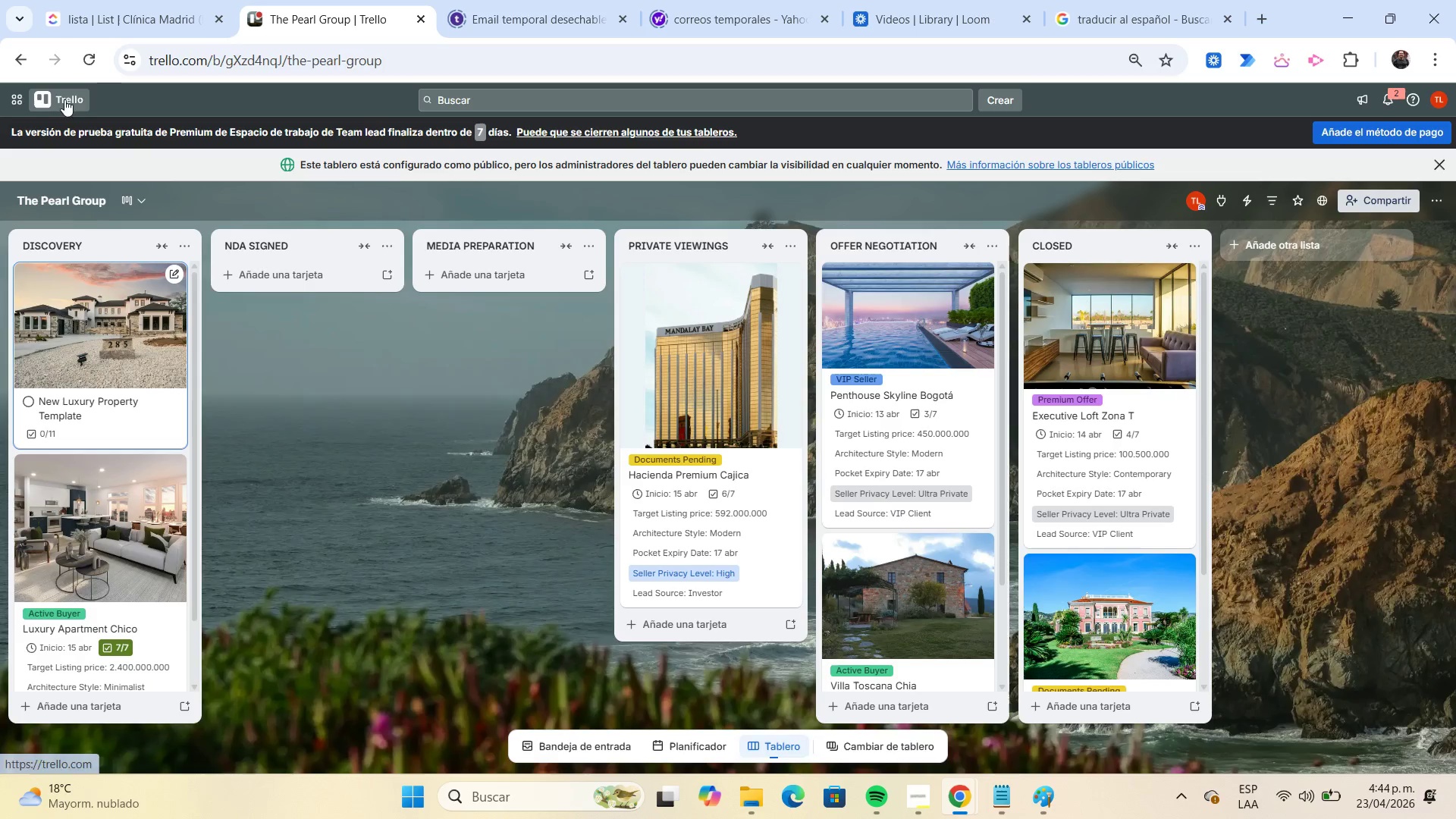 
left_click([84, 67])
 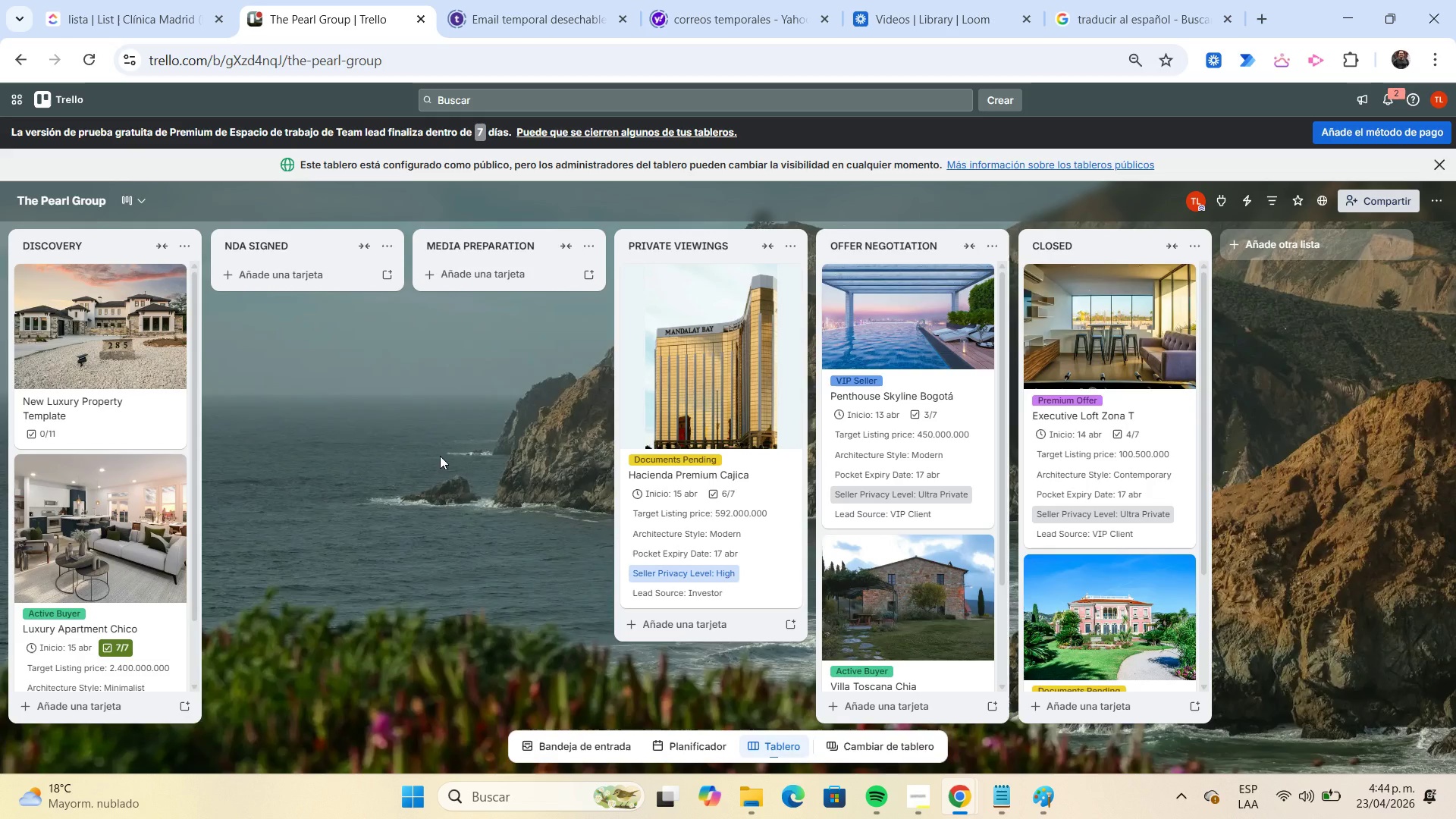 
wait(15.32)
 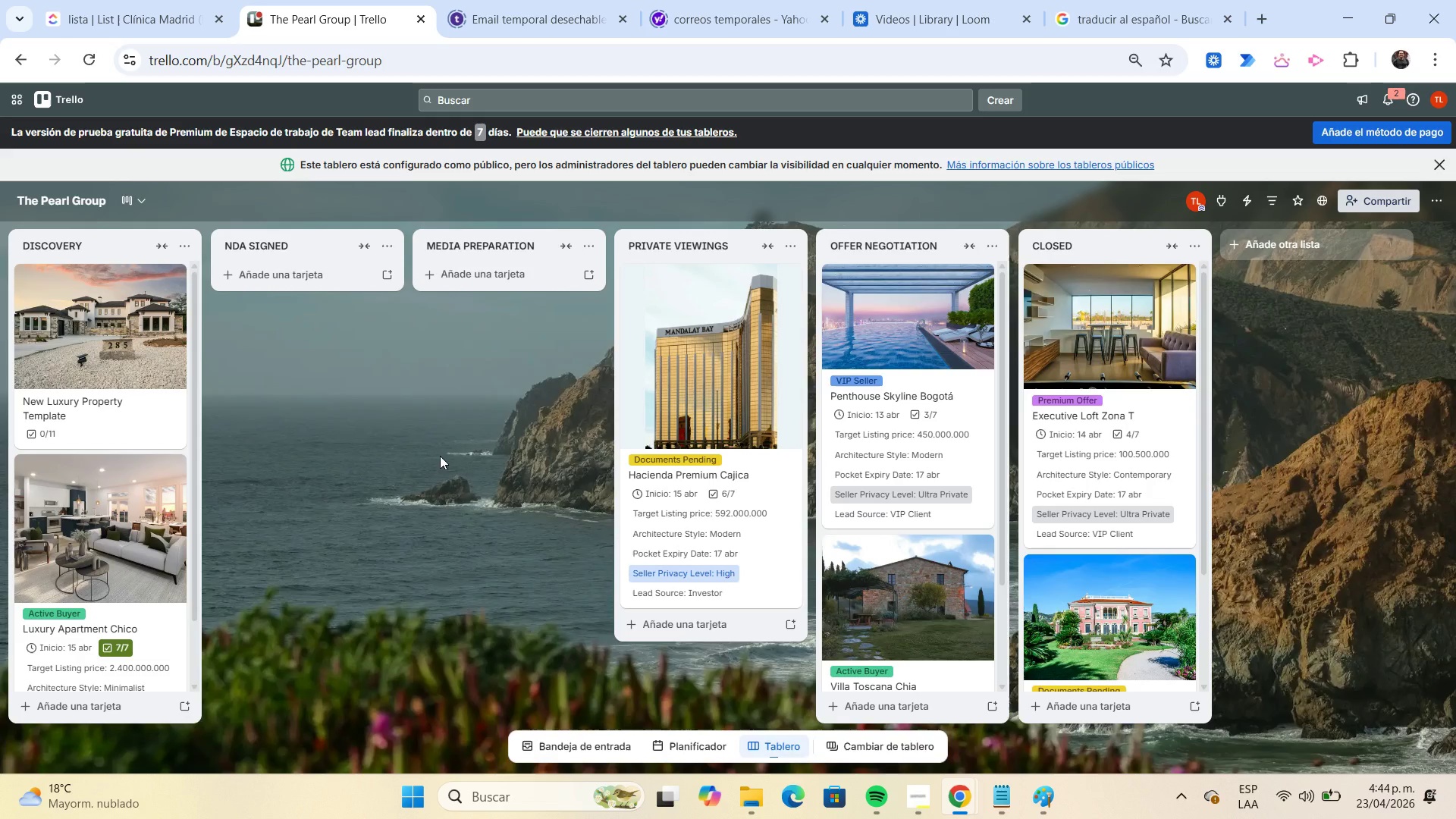 
mouse_move([109, 544])
 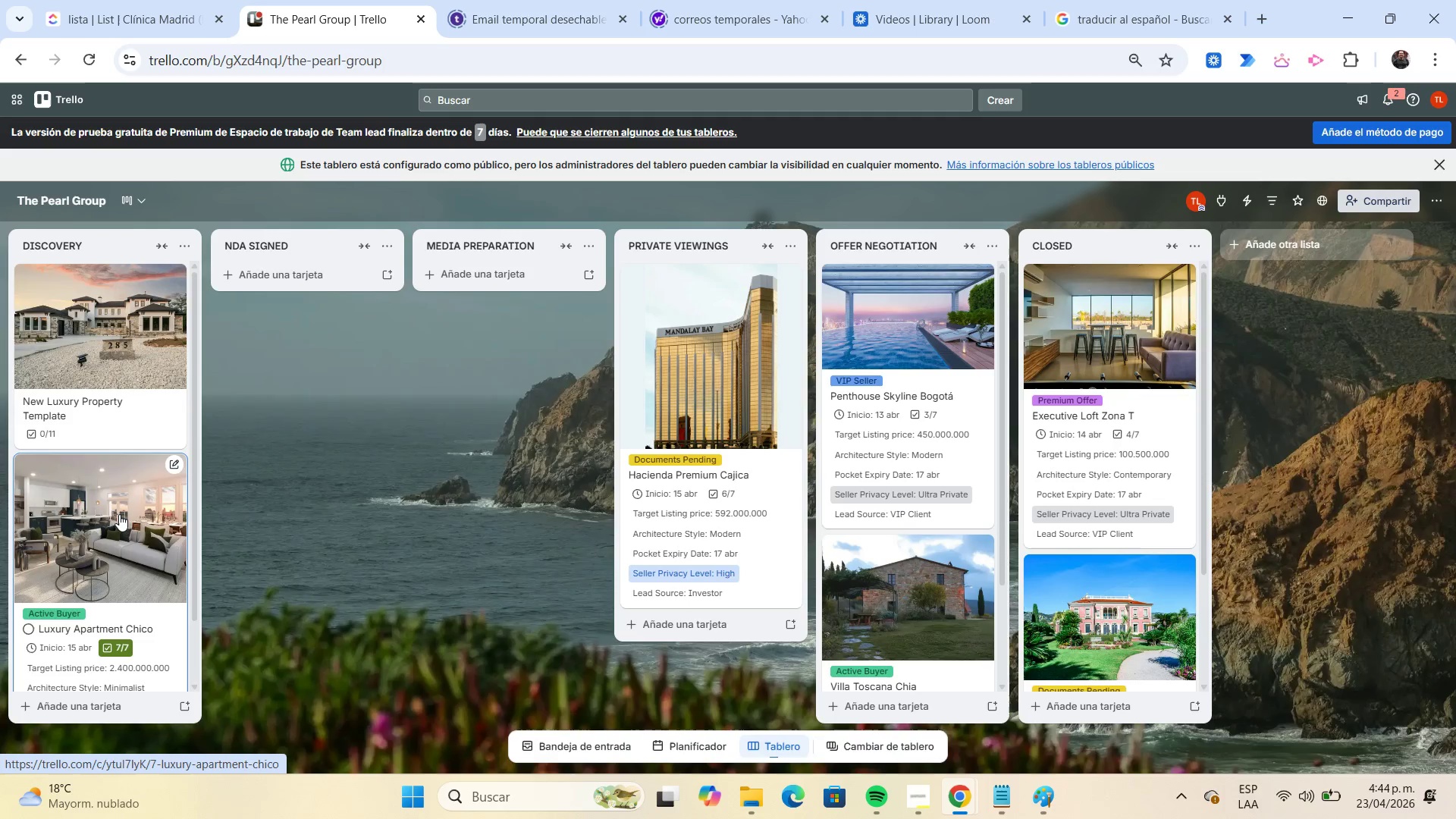 
left_click_drag(start_coordinate=[121, 513], to_coordinate=[676, 553])
 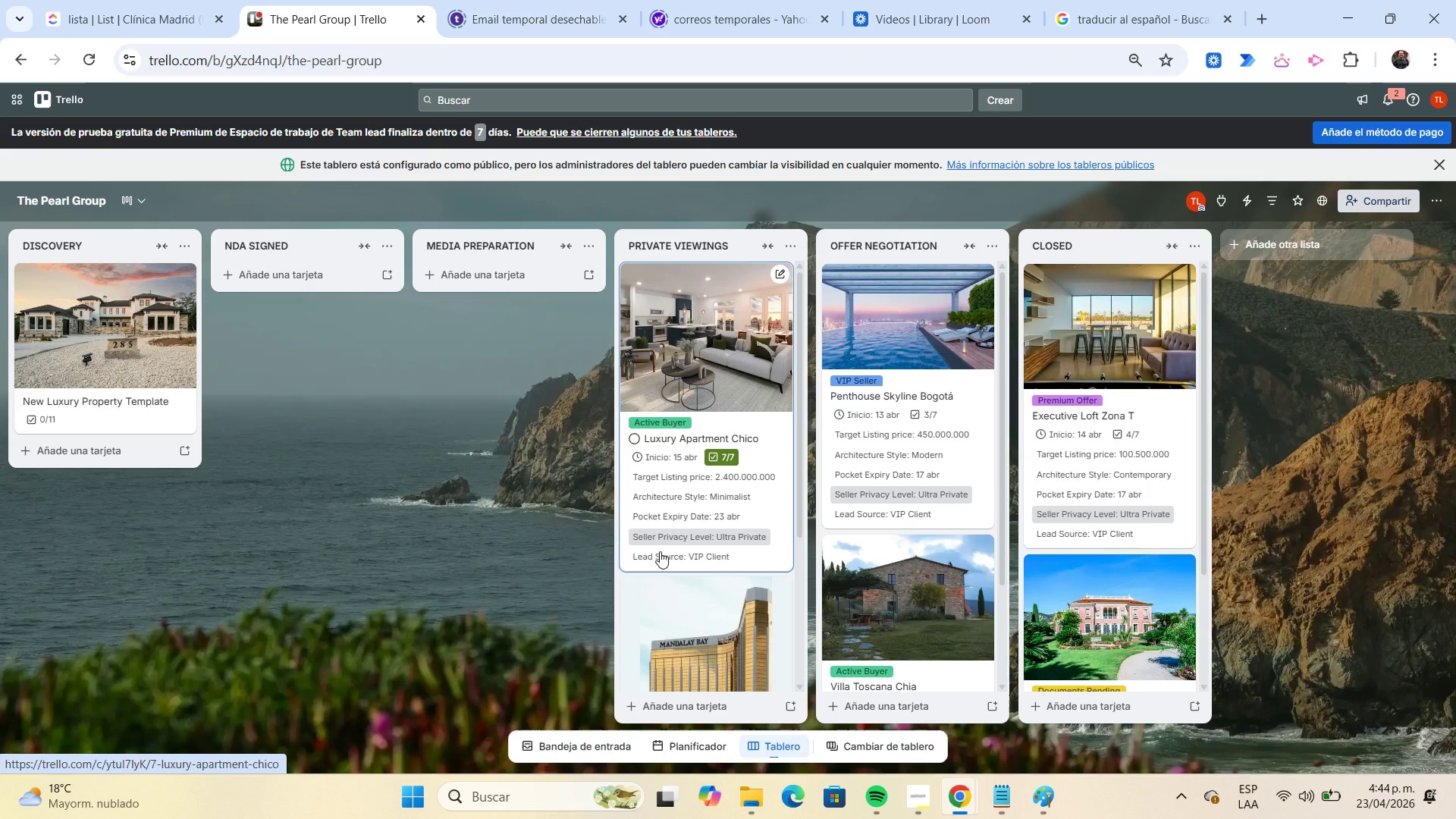 
wait(9.67)
 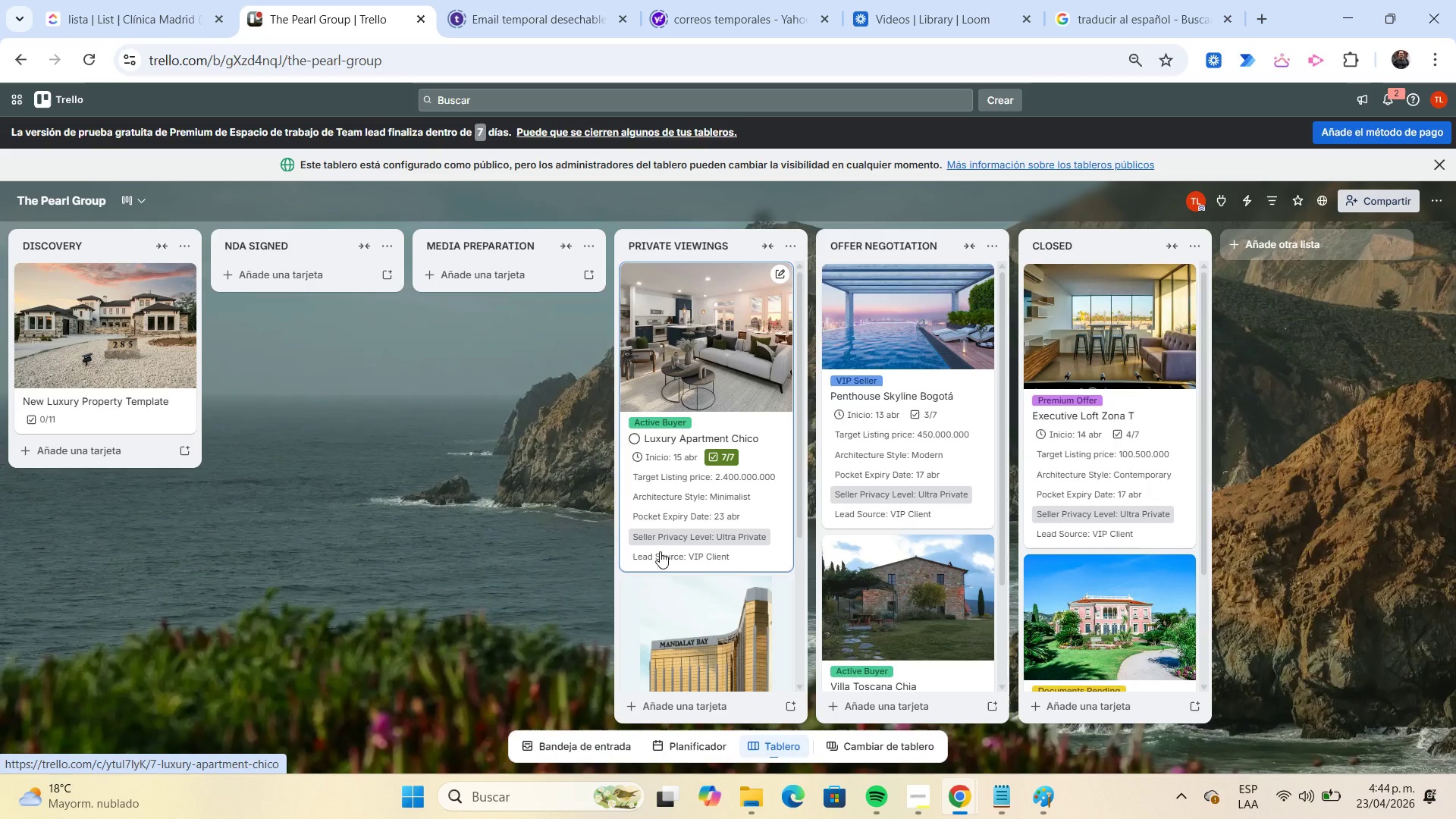 
left_click([1253, 195])
 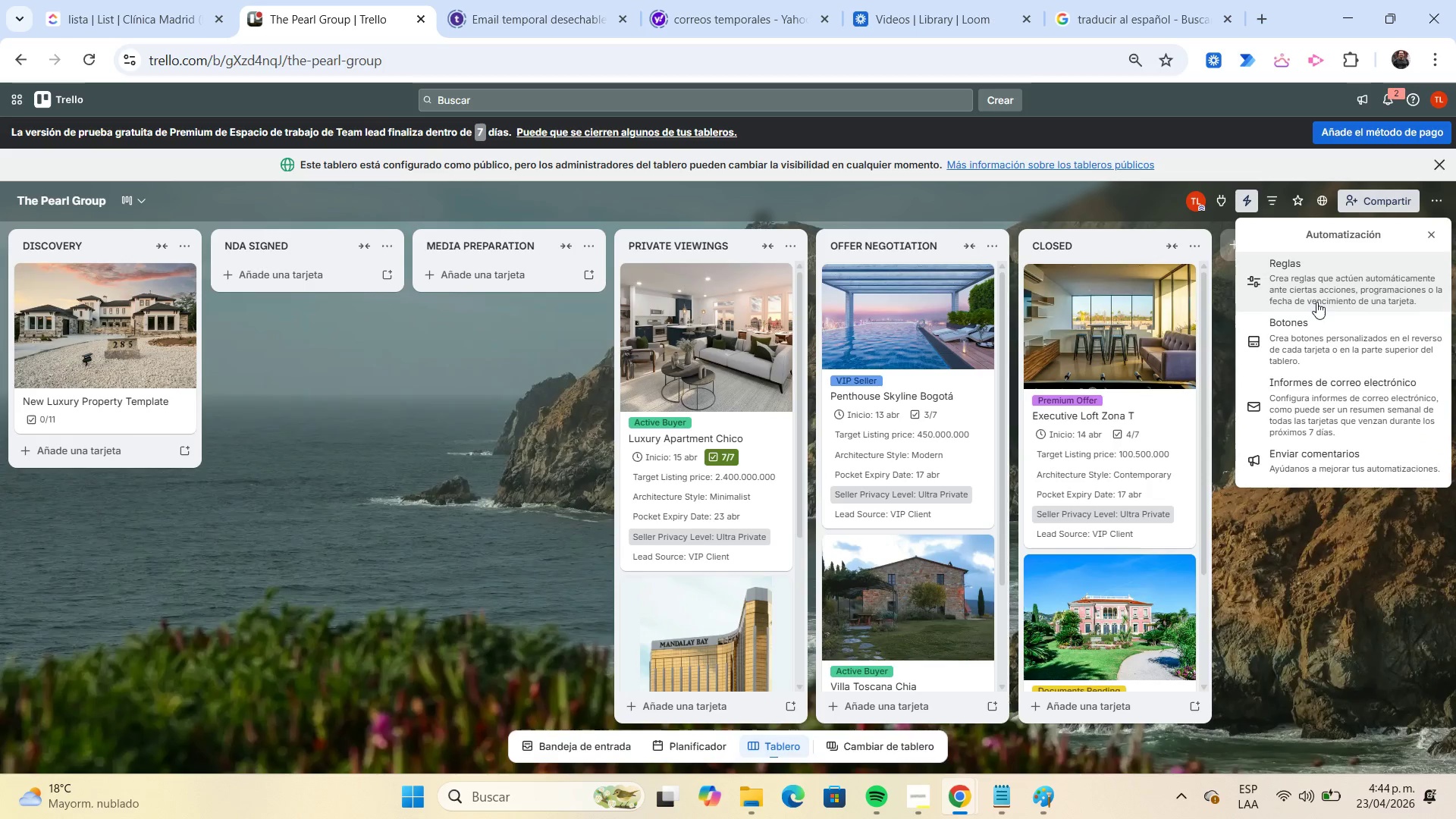 
left_click([1313, 298])
 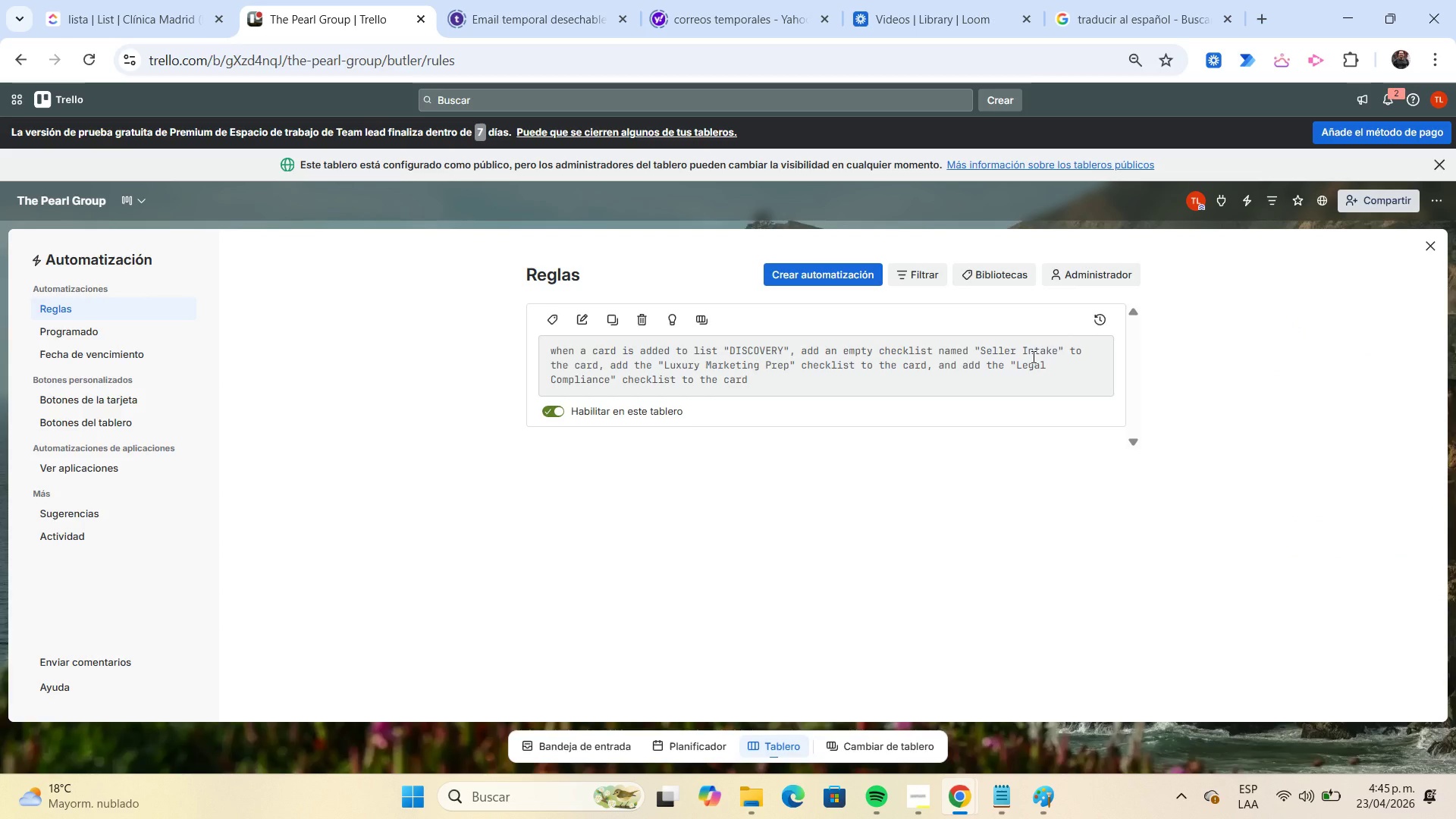 
wait(7.5)
 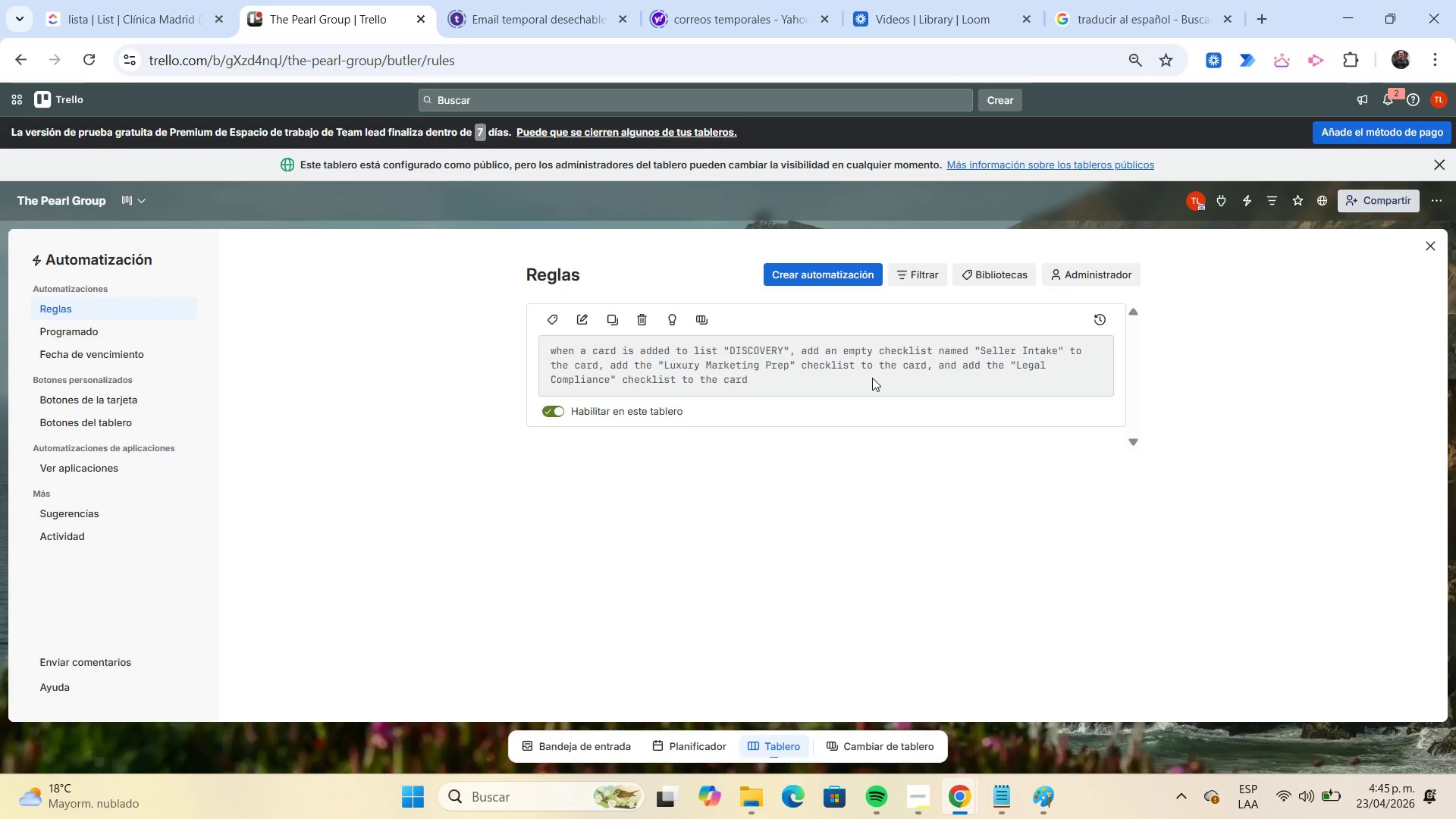 
left_click([1430, 244])
 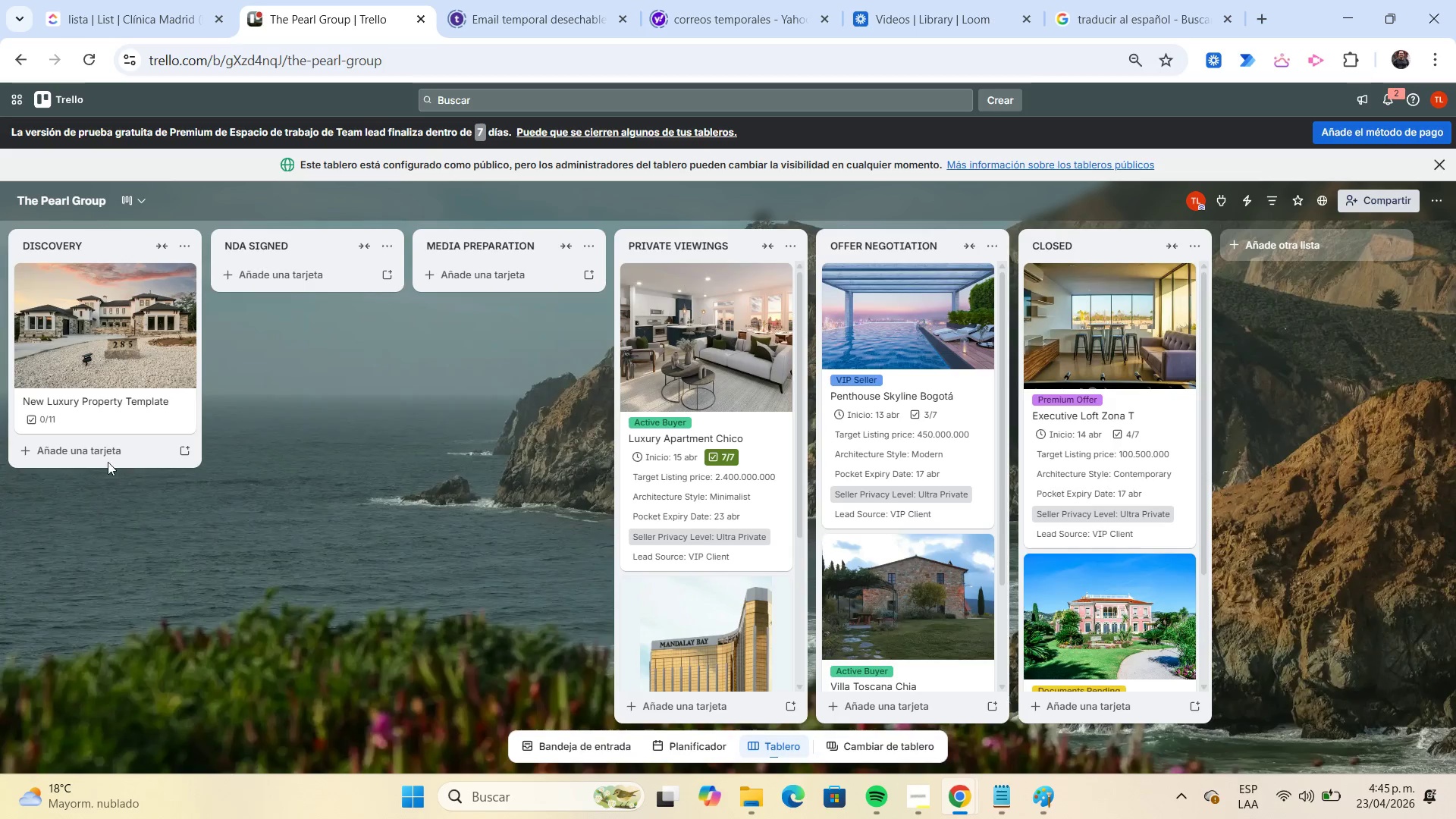 
left_click([105, 457])
 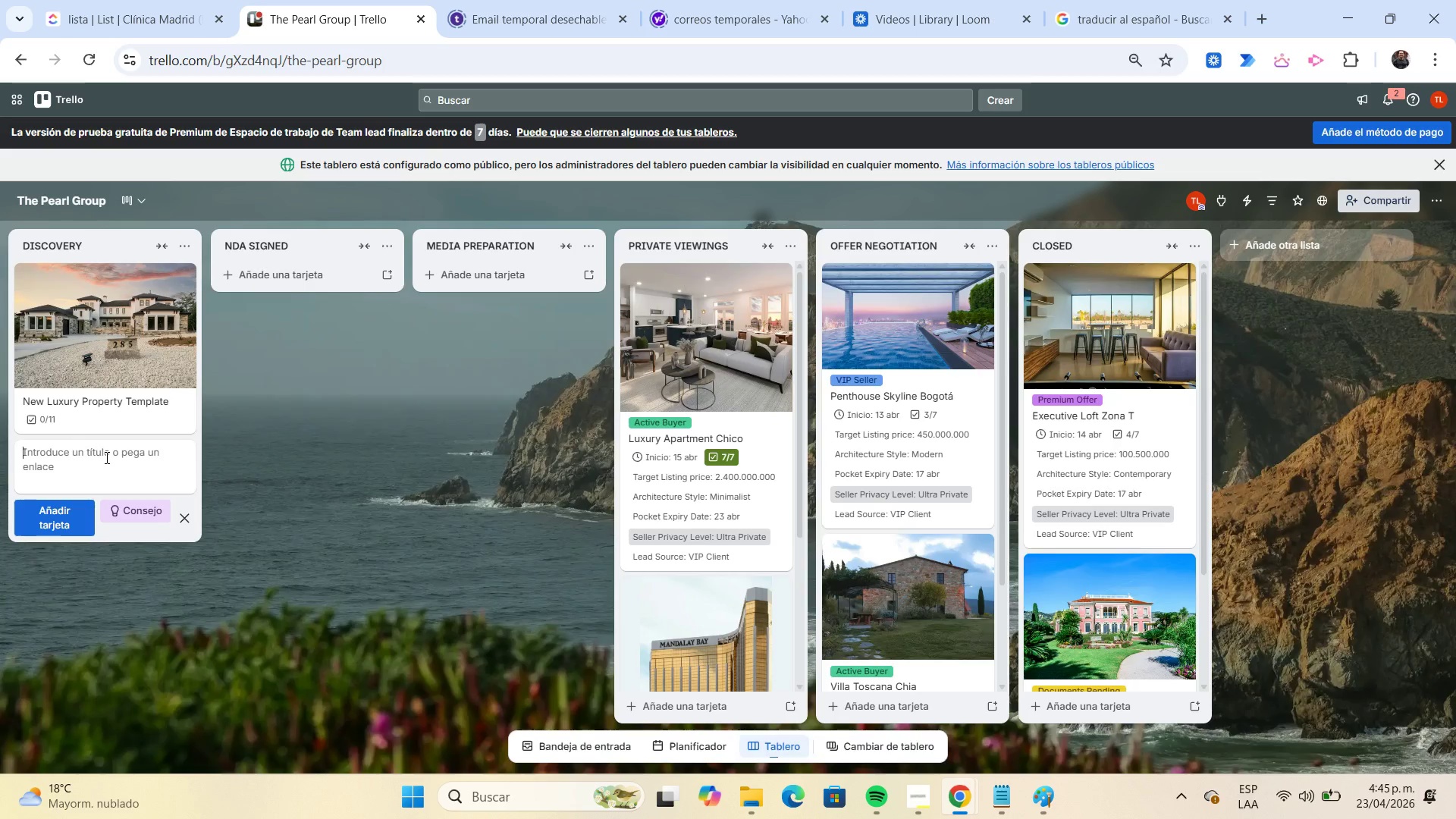 
wait(6.39)
 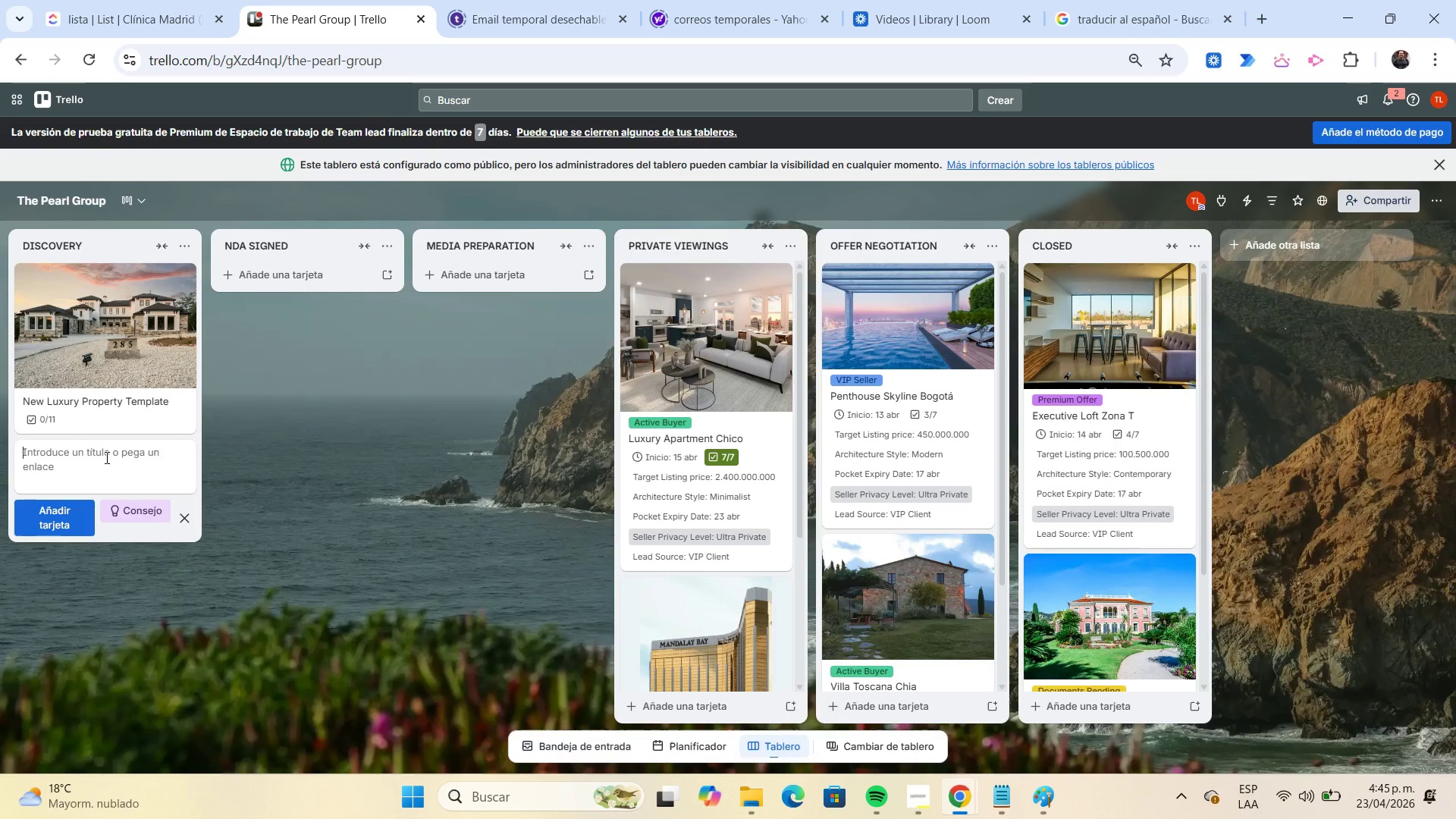 
type(mansion Guaymaral Reserve)
 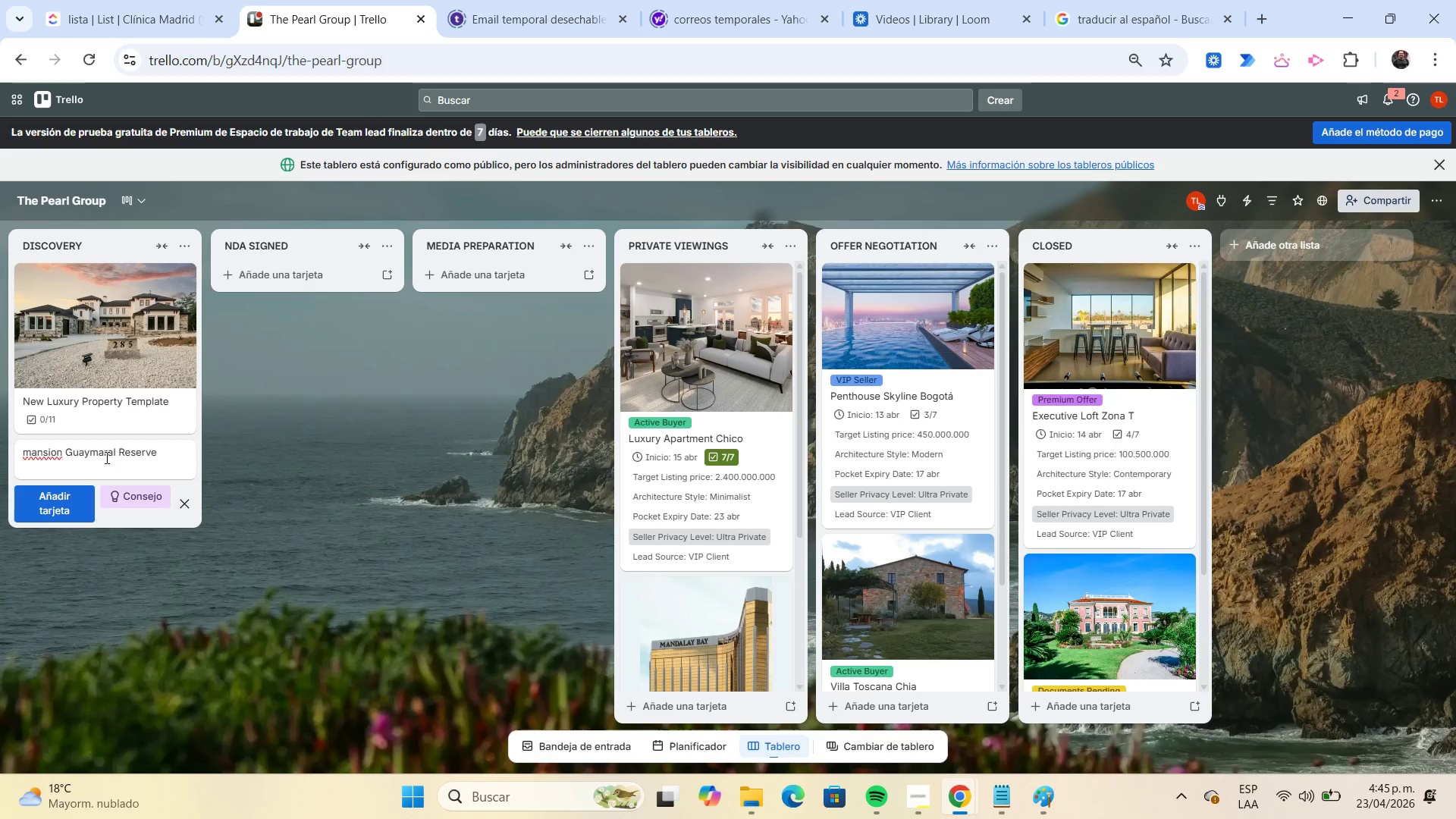 
key(Enter)
 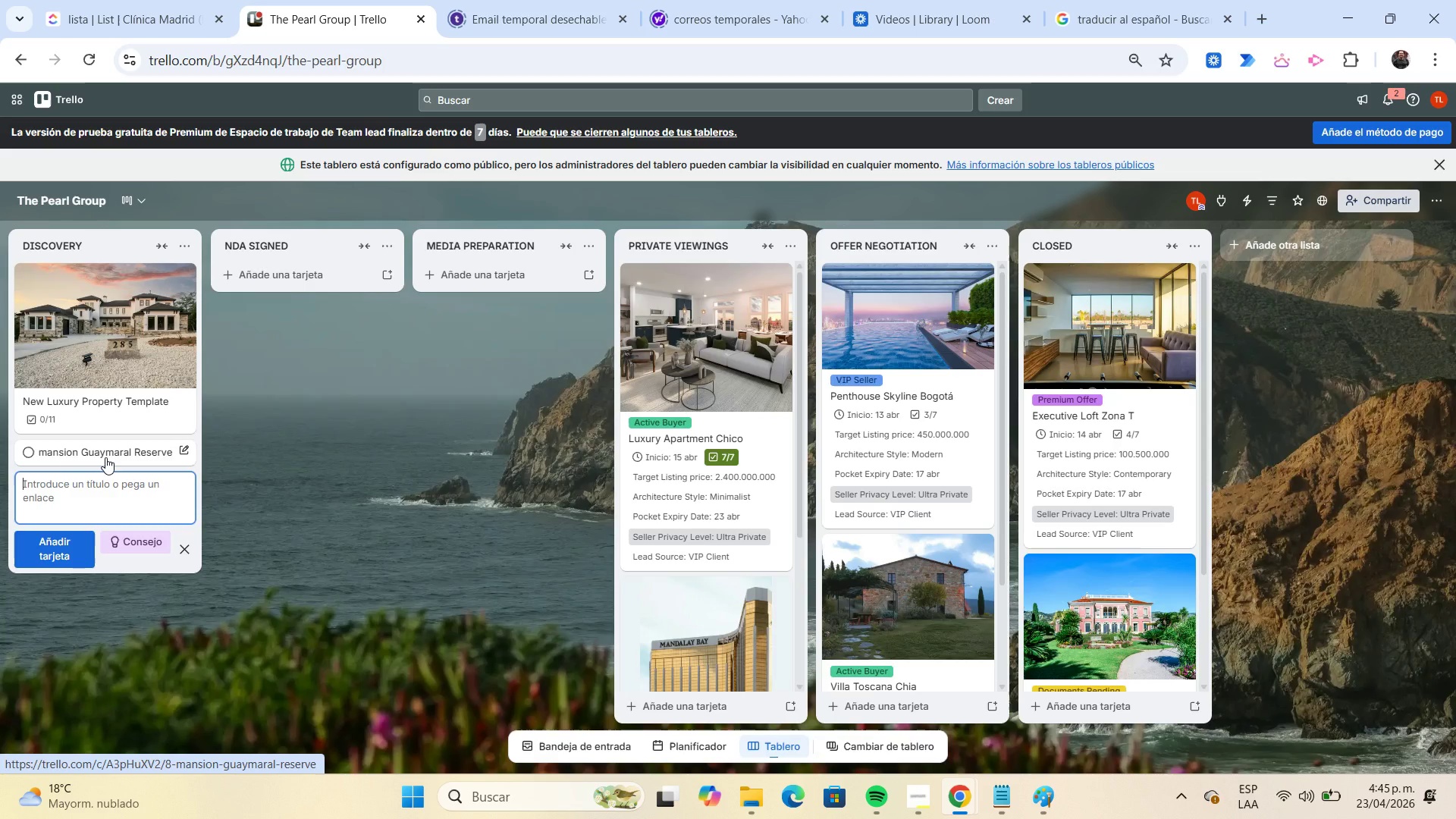 
left_click([105, 457])
 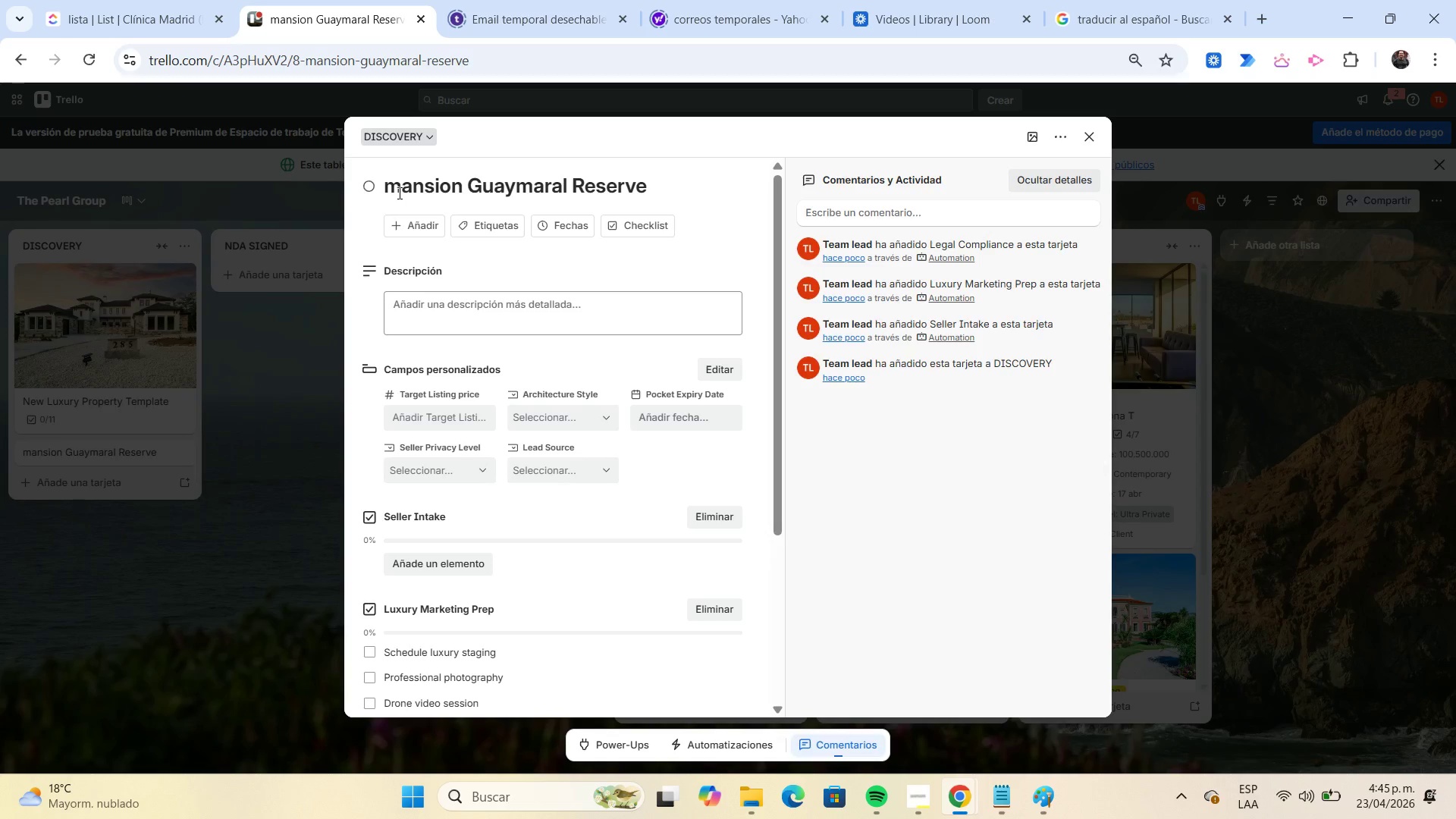 
left_click([398, 193])
 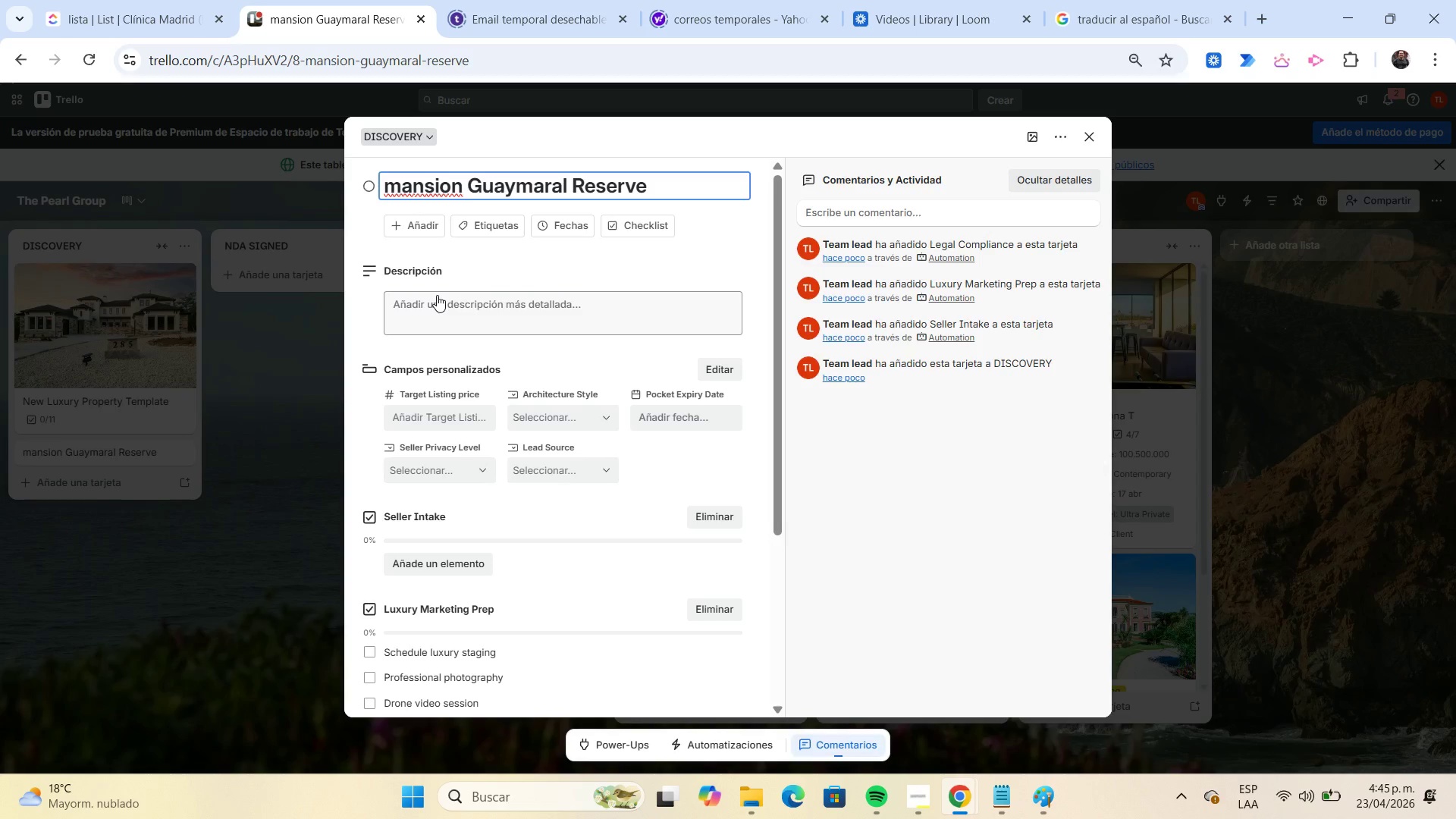 
key(Backspace)
 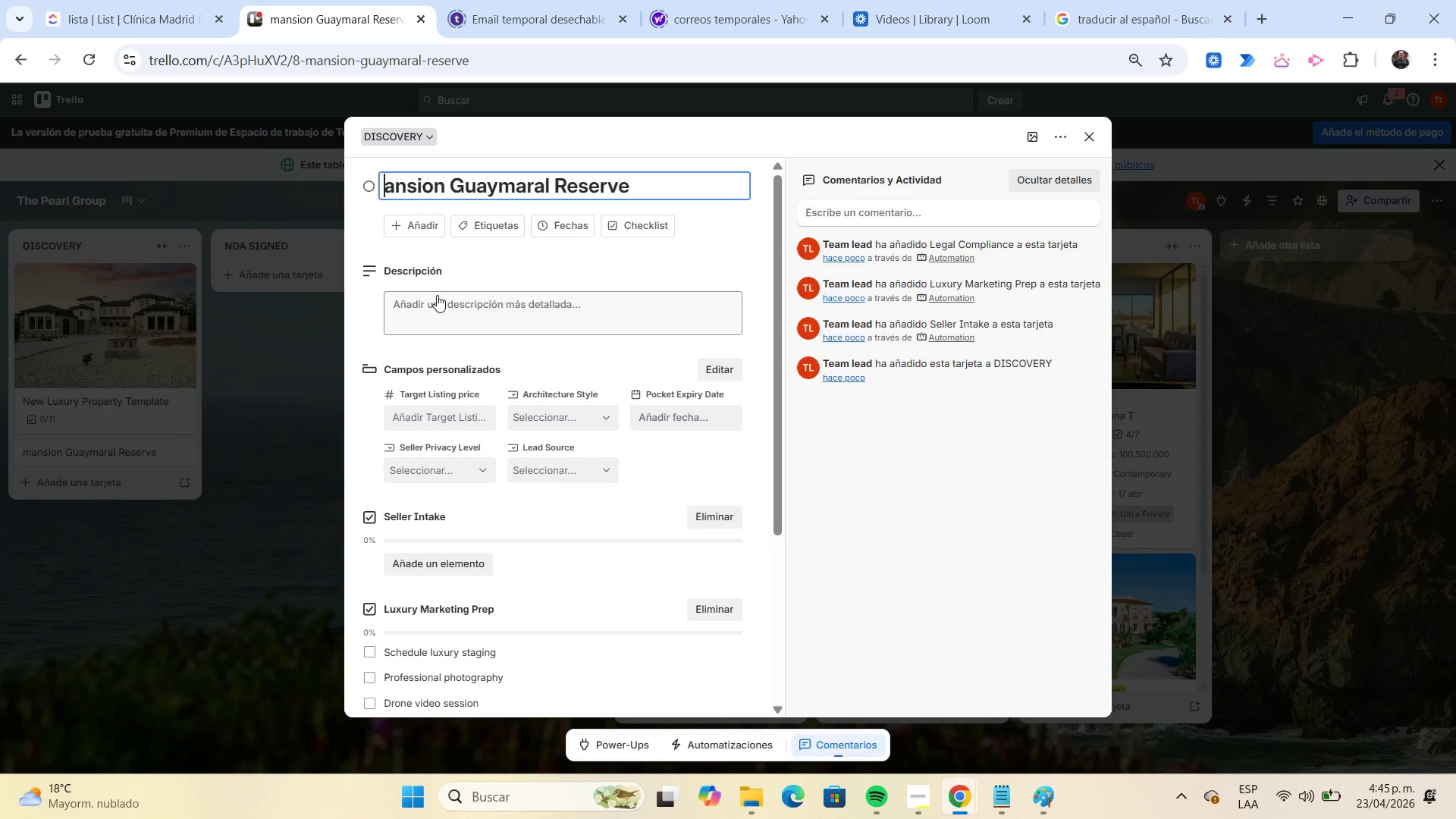 
key(Shift+ShiftLeft)
 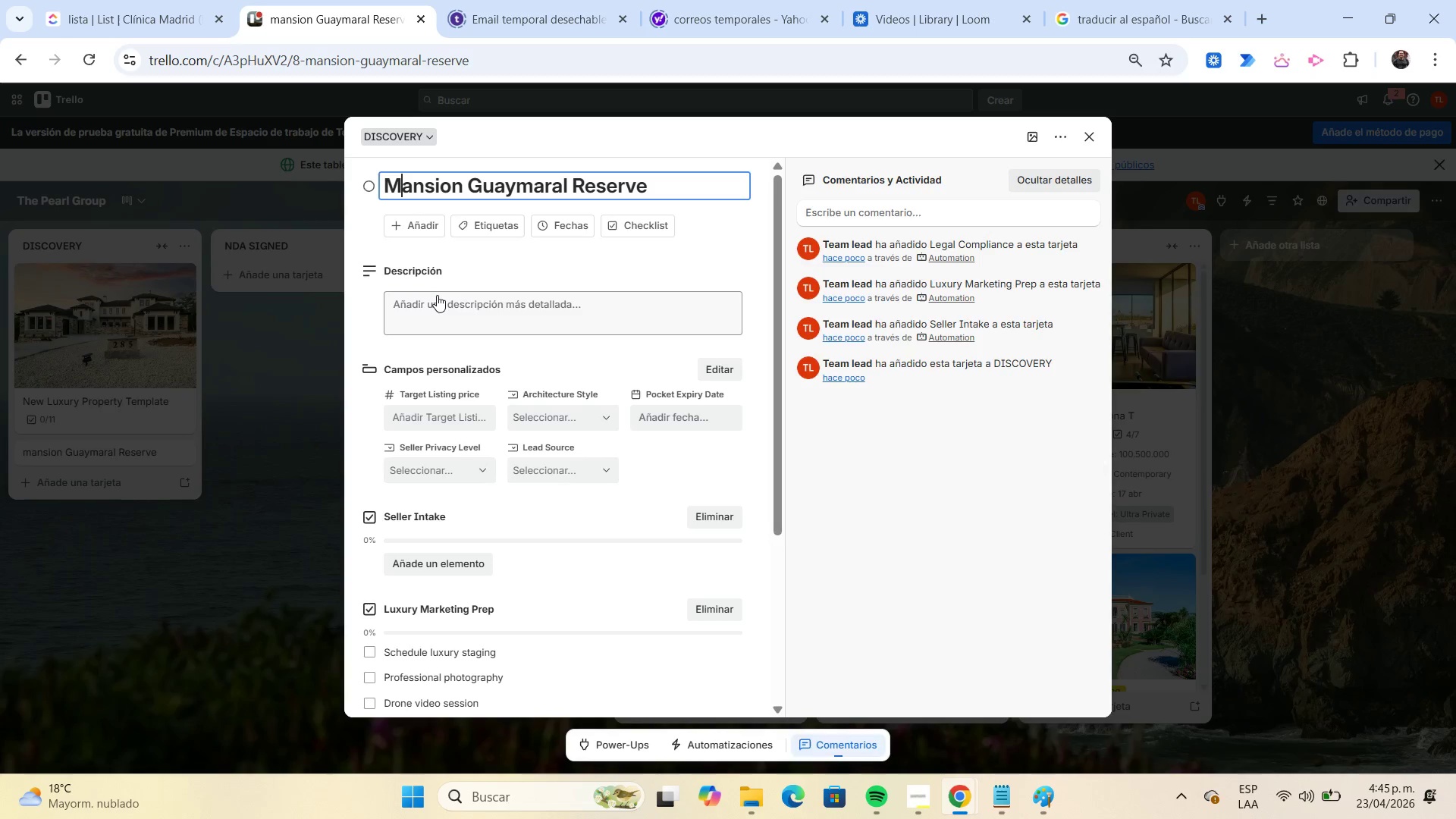 
key(Shift+M)
 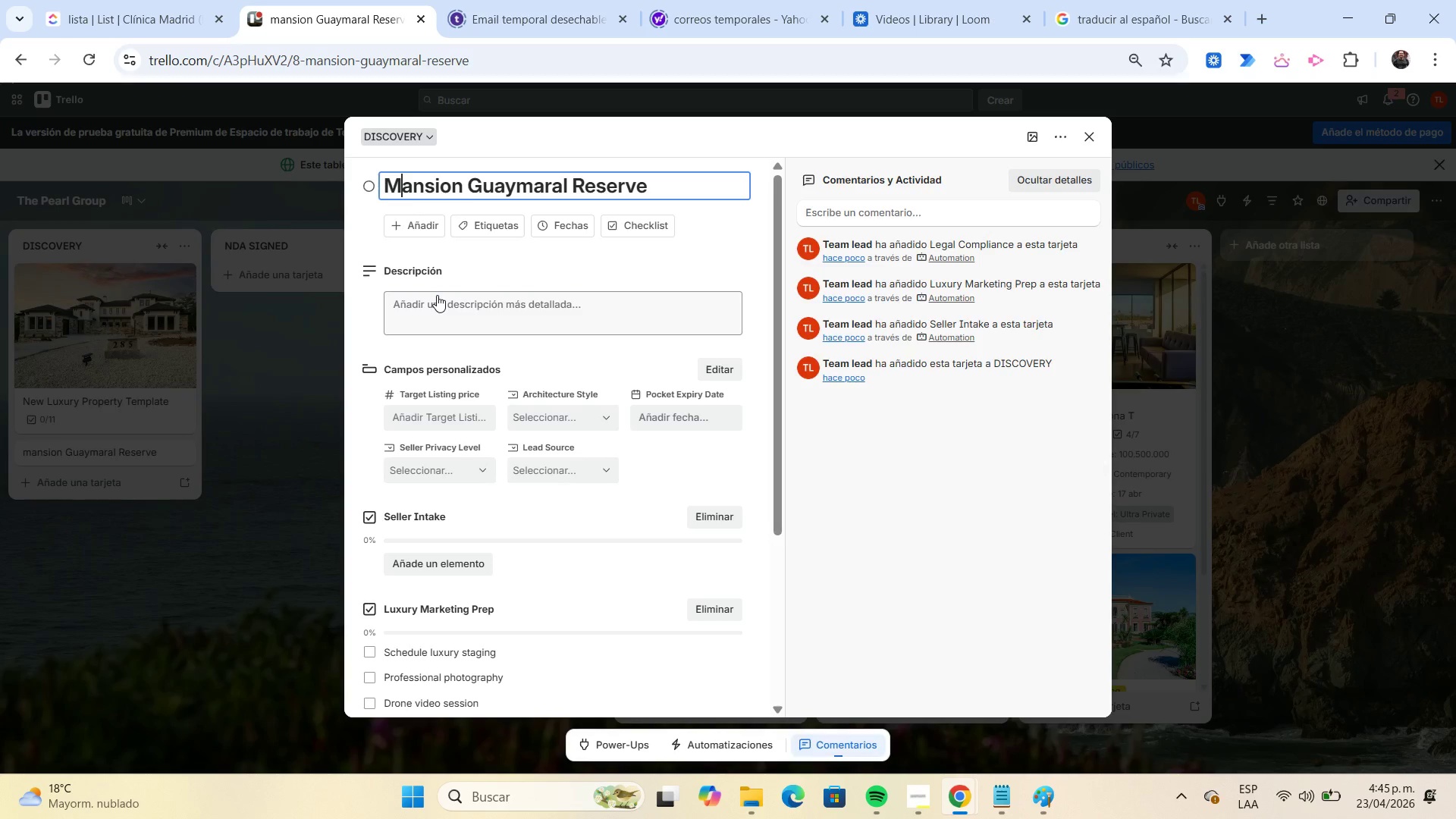 
key(ArrowLeft)
 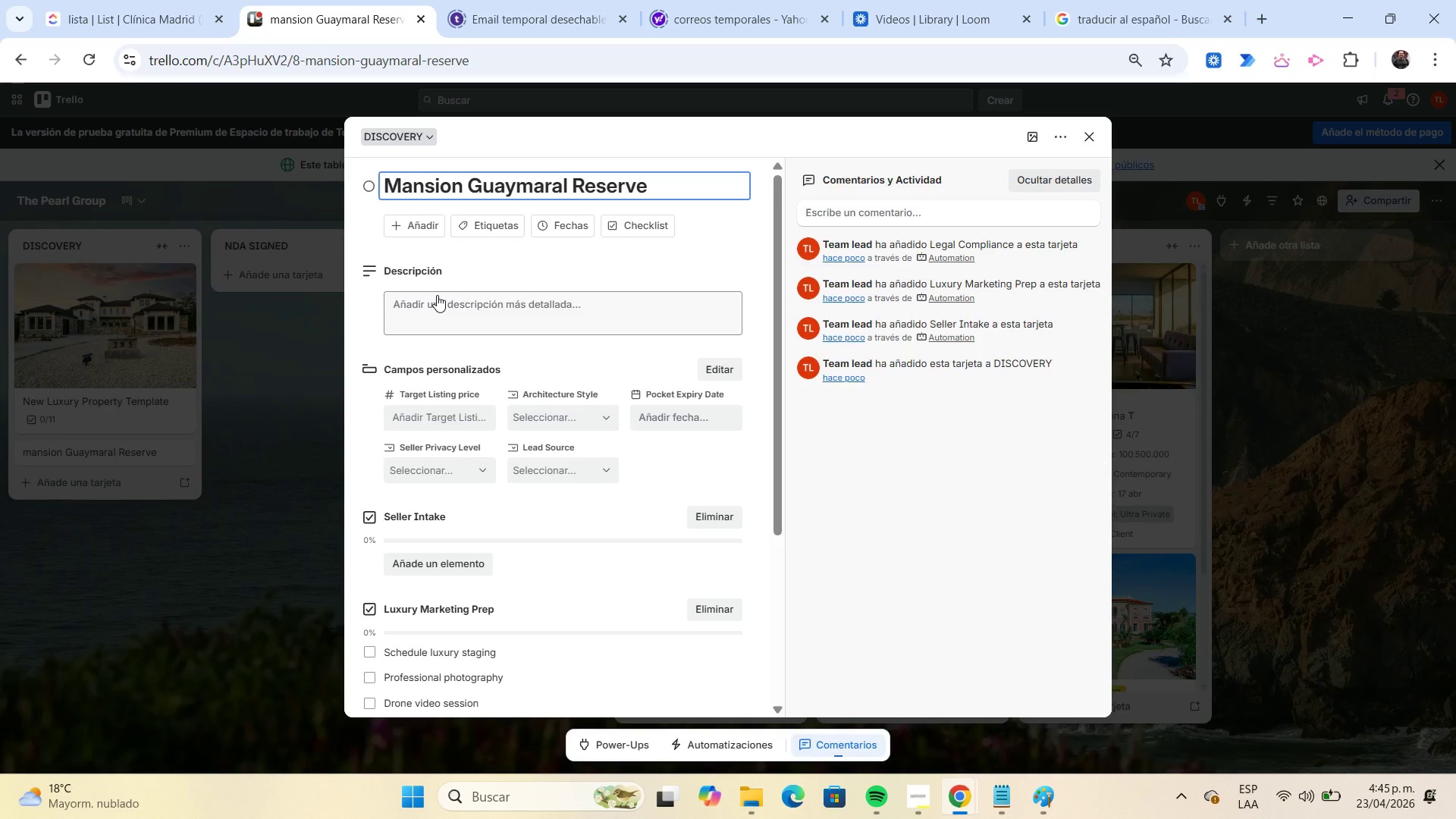 
key(Shift+End)
 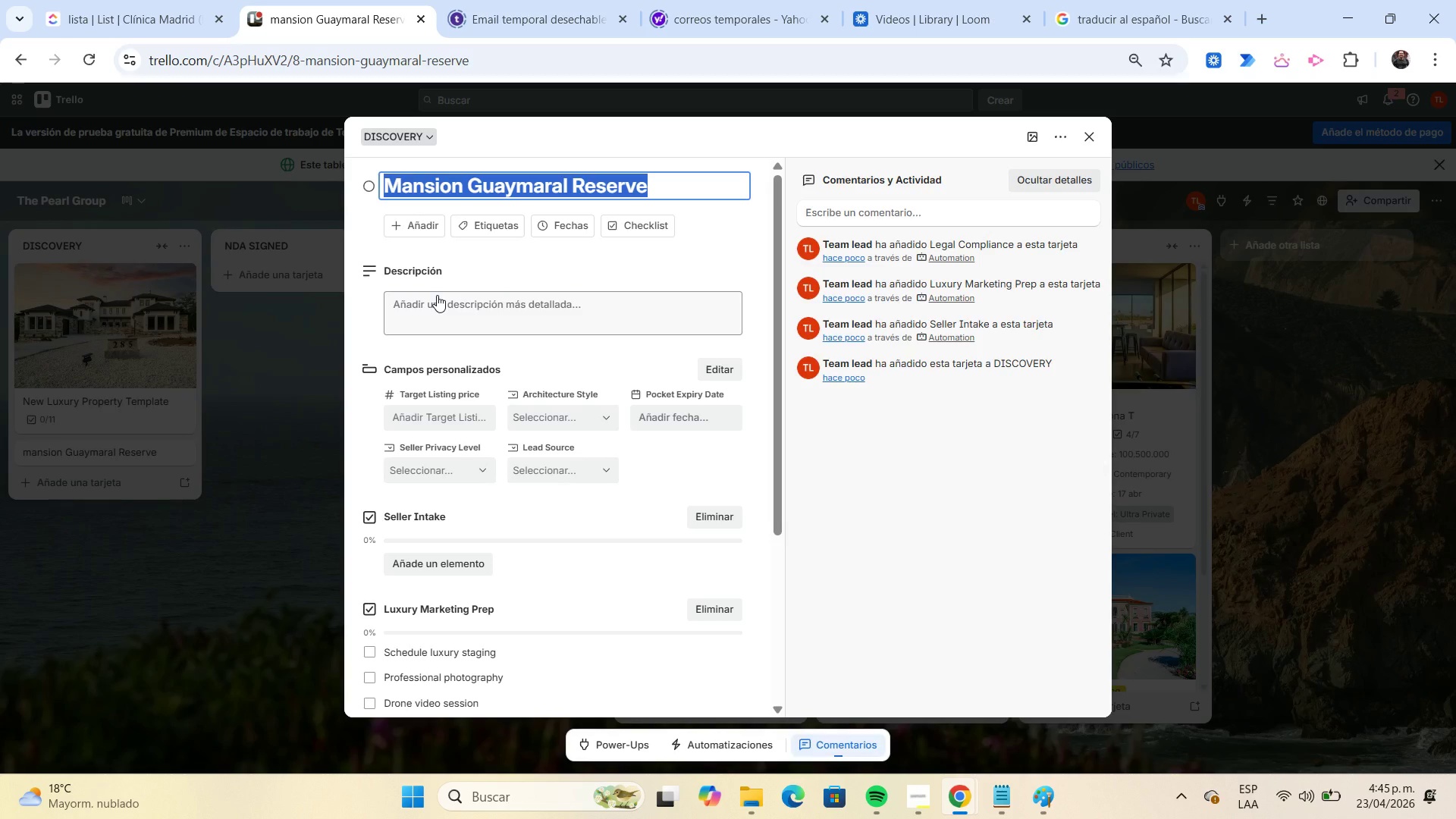 
key(Control+C)
 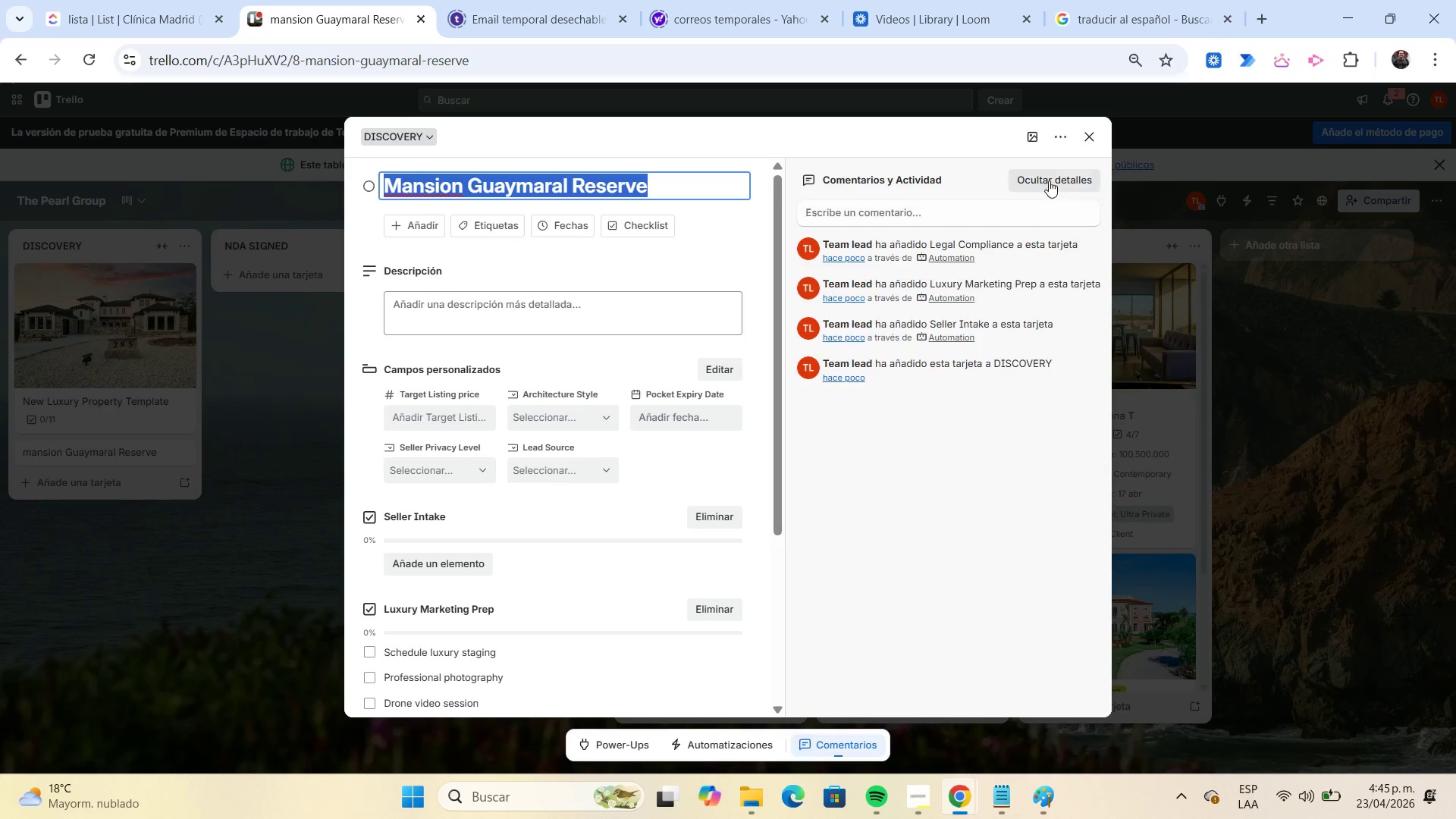 
left_click([1035, 141])
 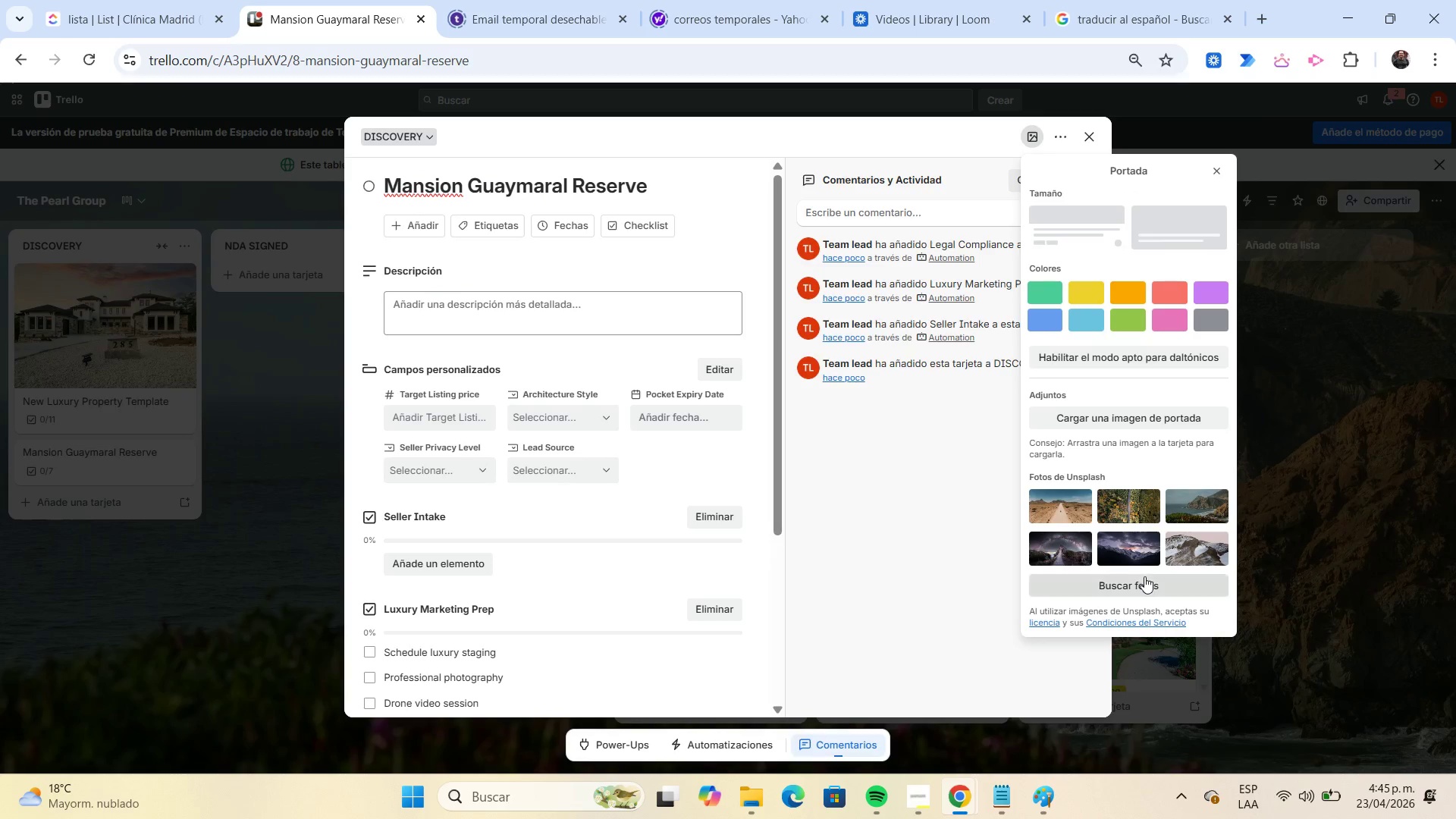 
left_click([1144, 576])
 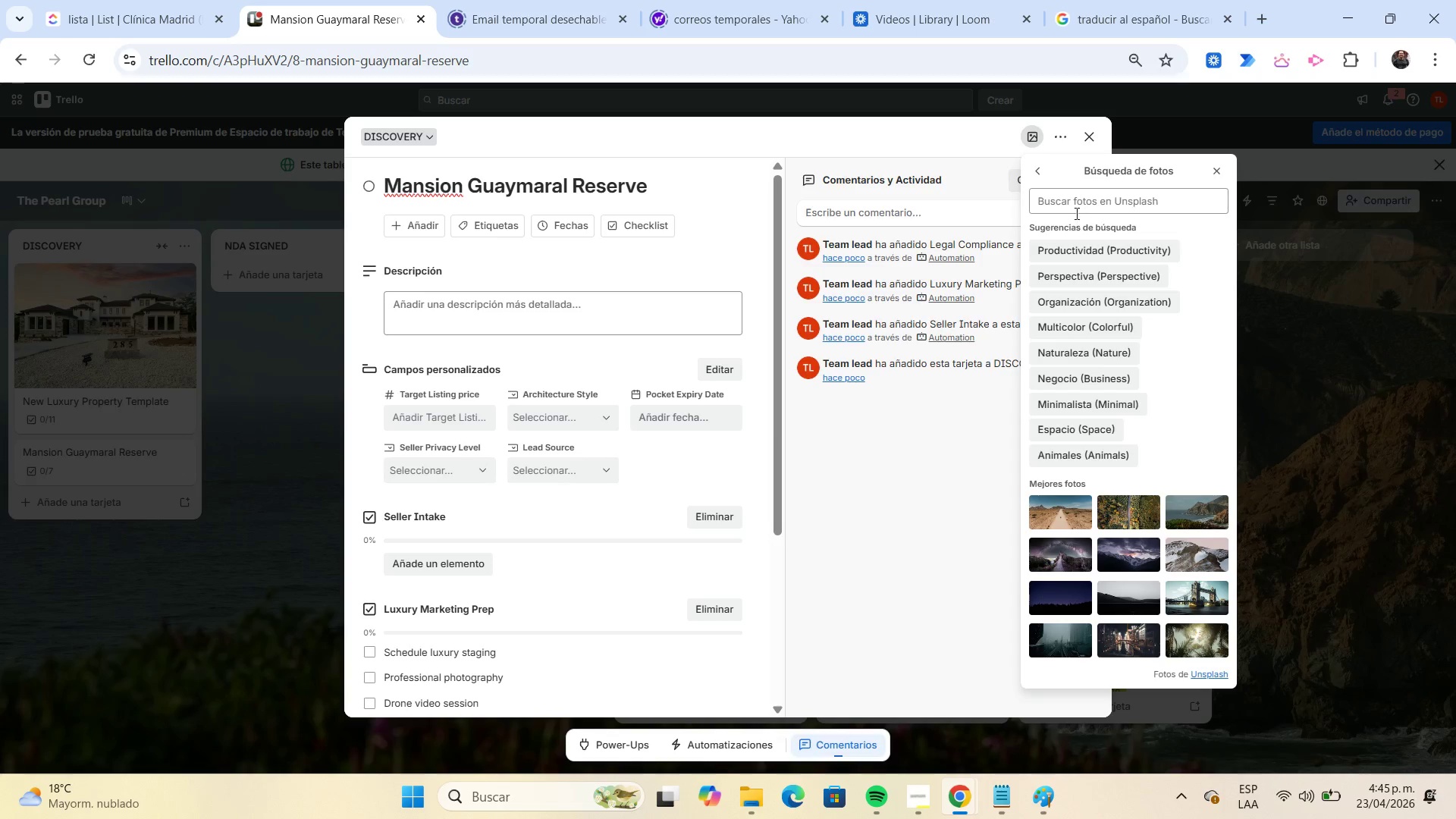 
left_click([1069, 204])
 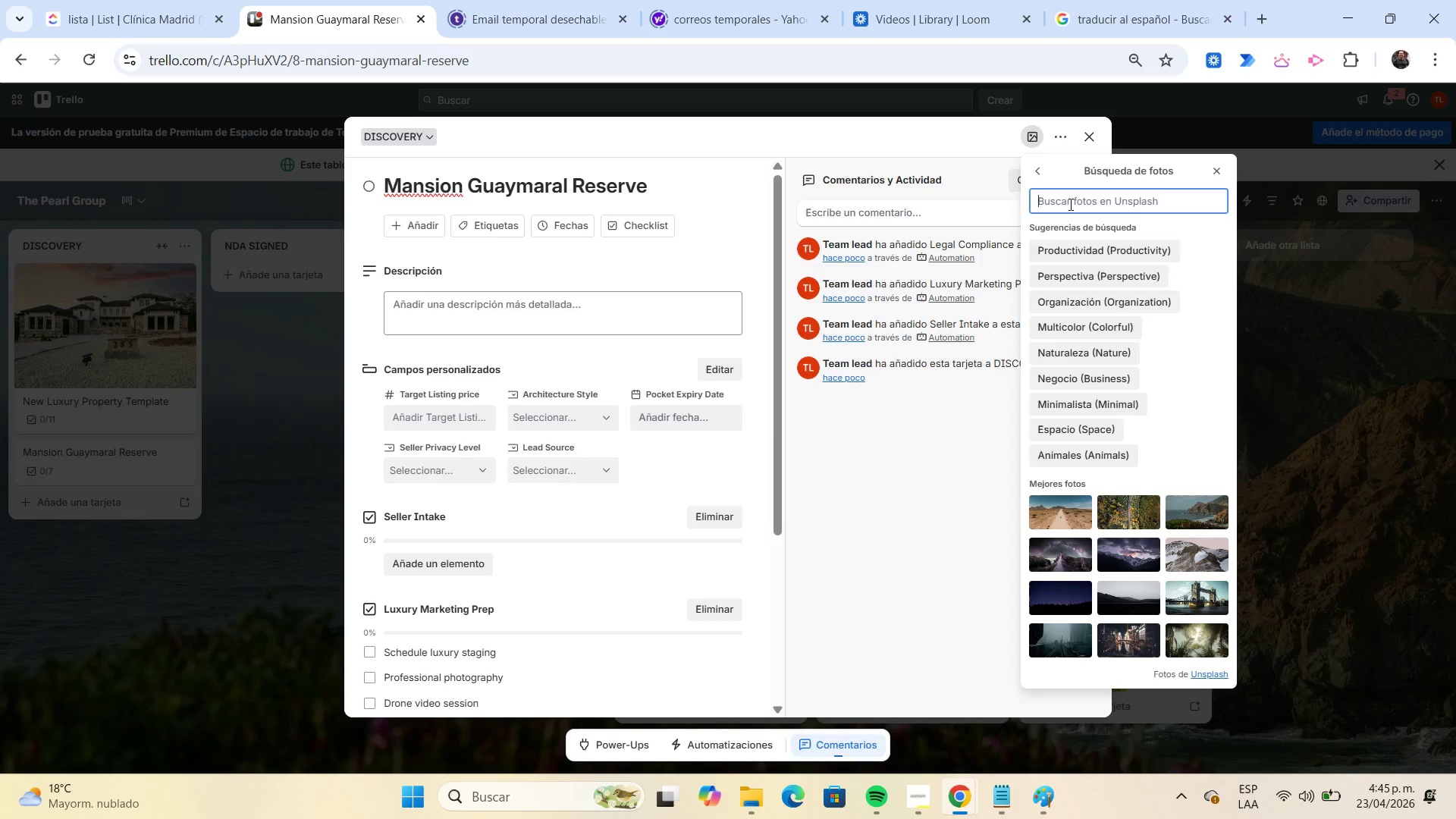 
key(Control+V)
 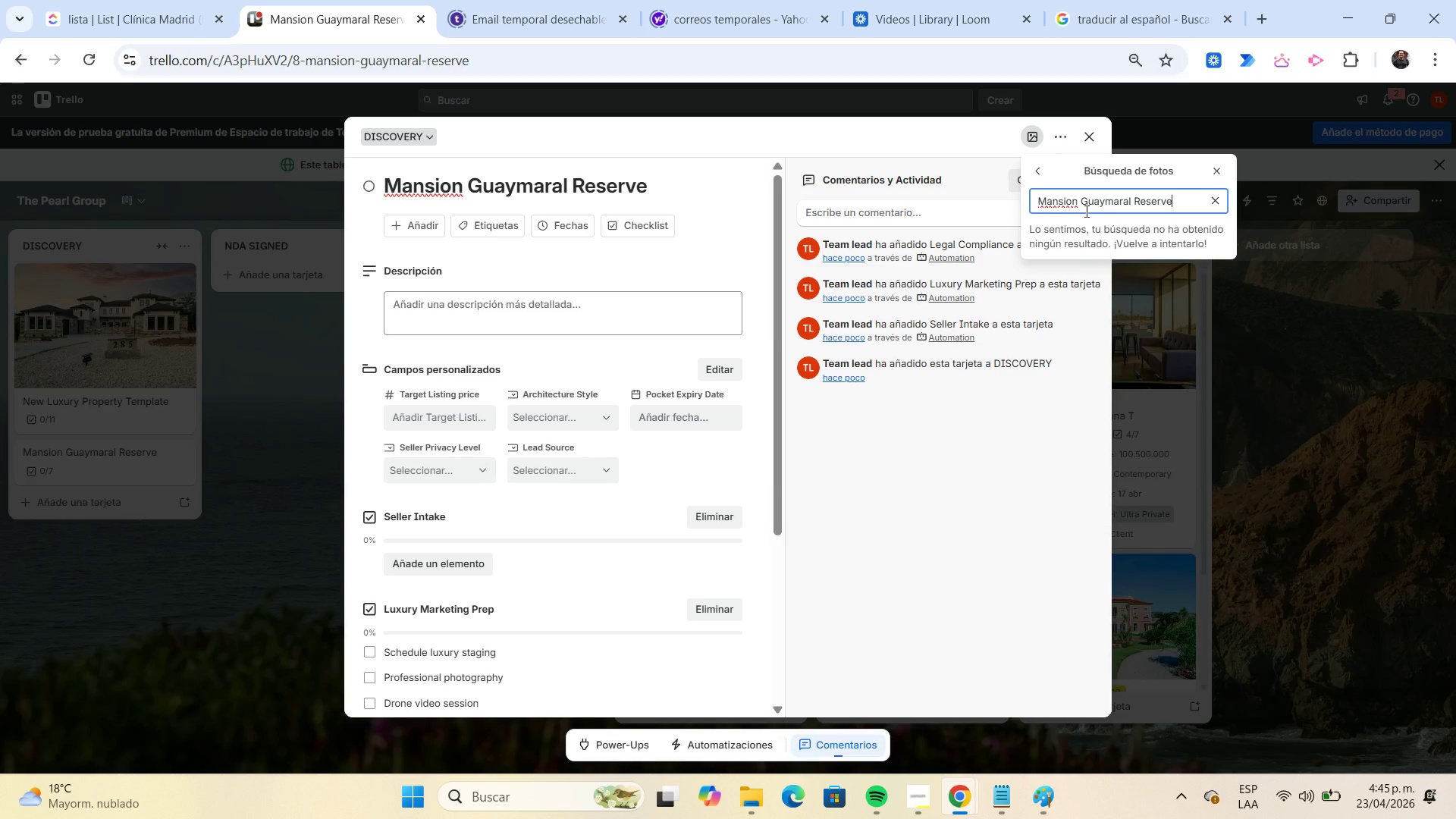 
wait(6.19)
 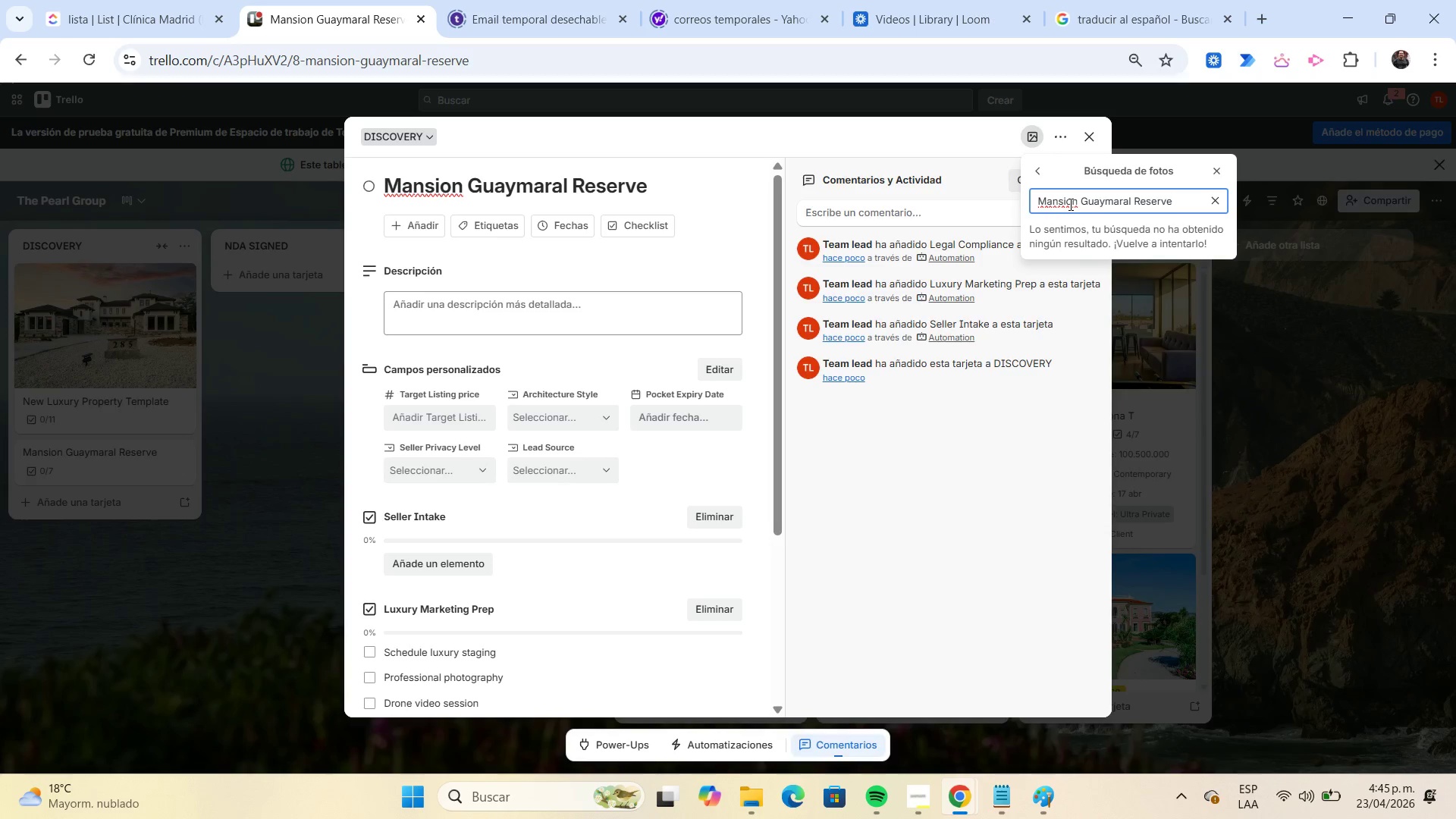 
left_click([1080, 209])
 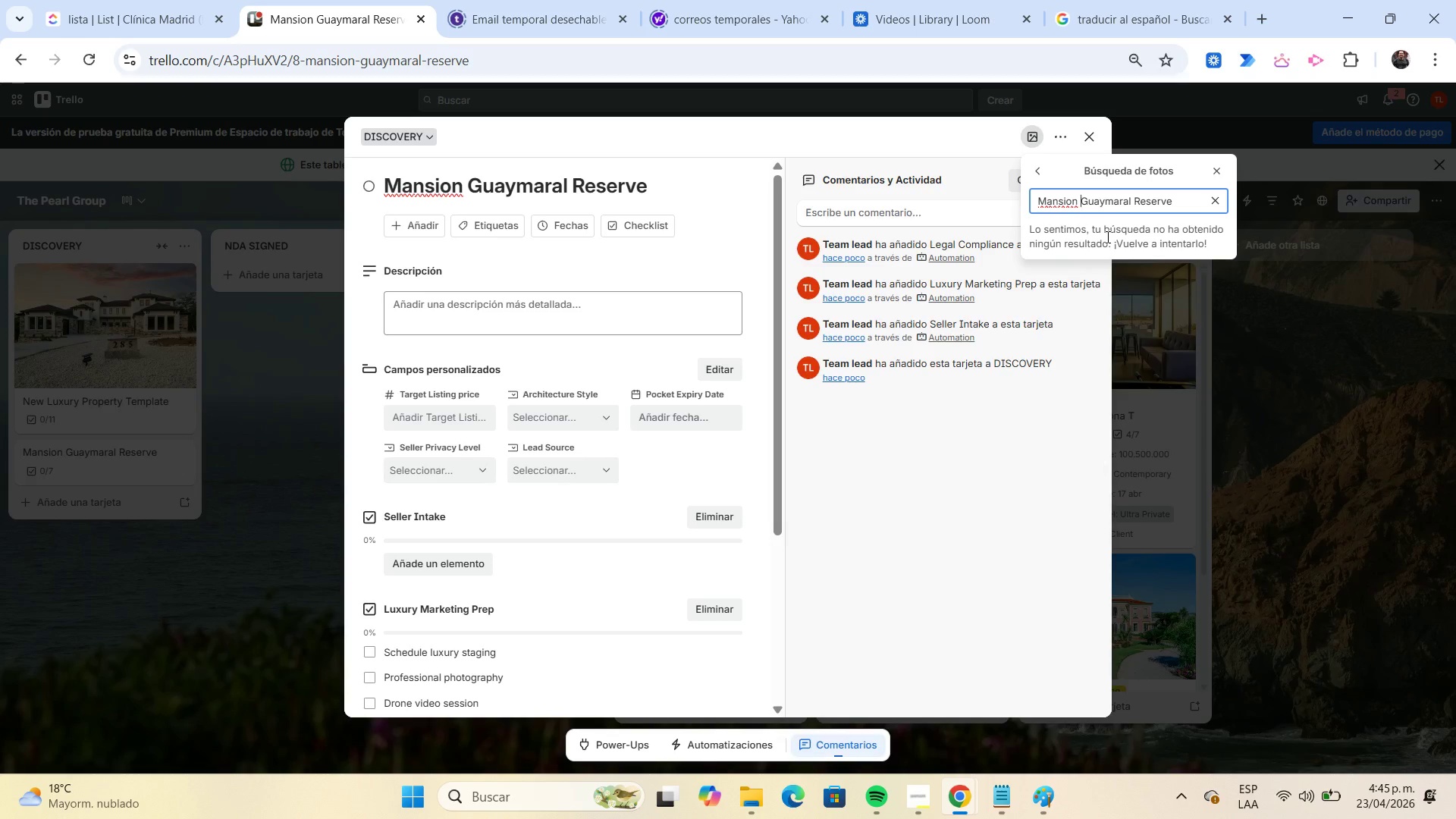 
key(Delete)
 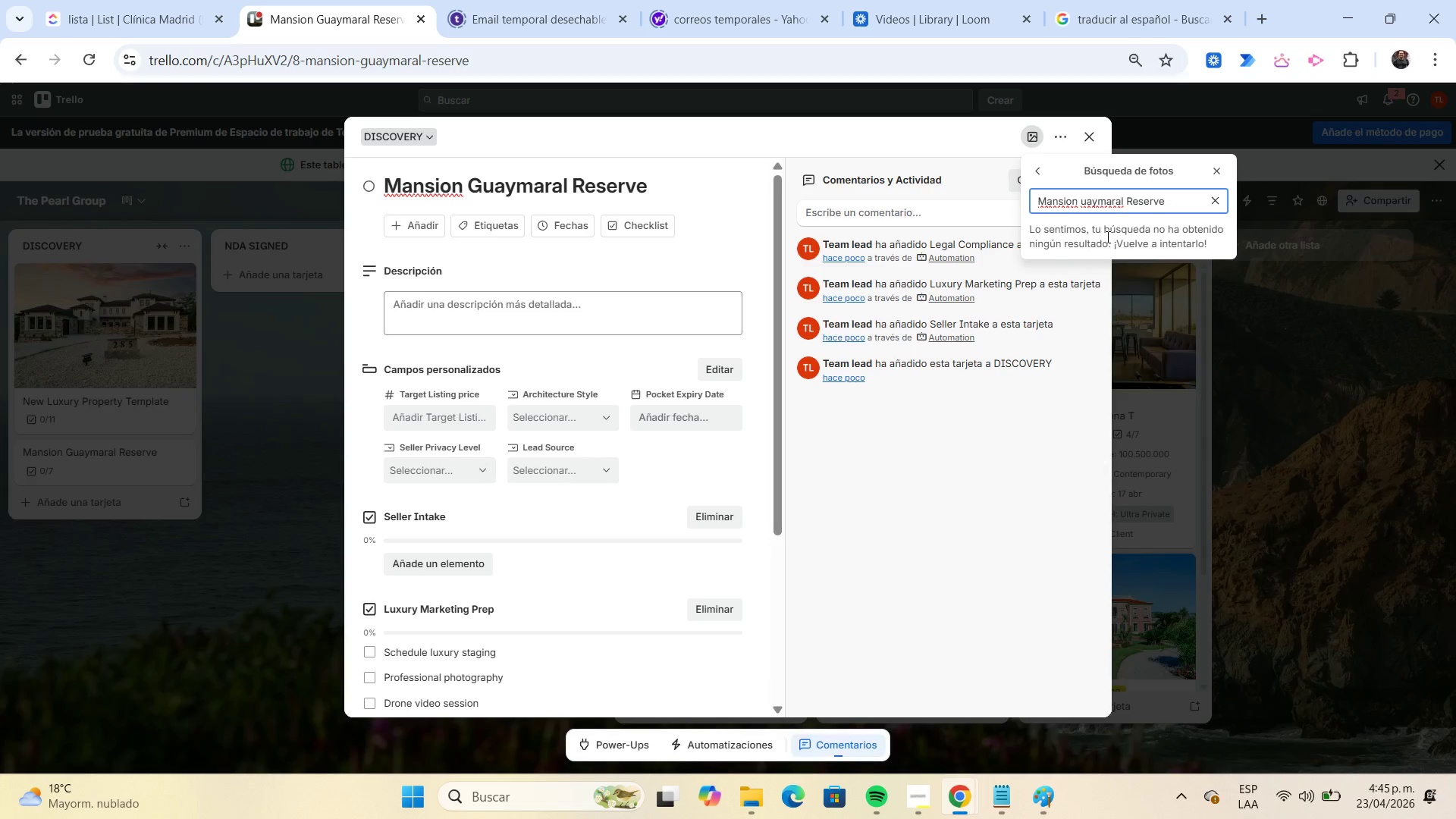 
key(Delete)
 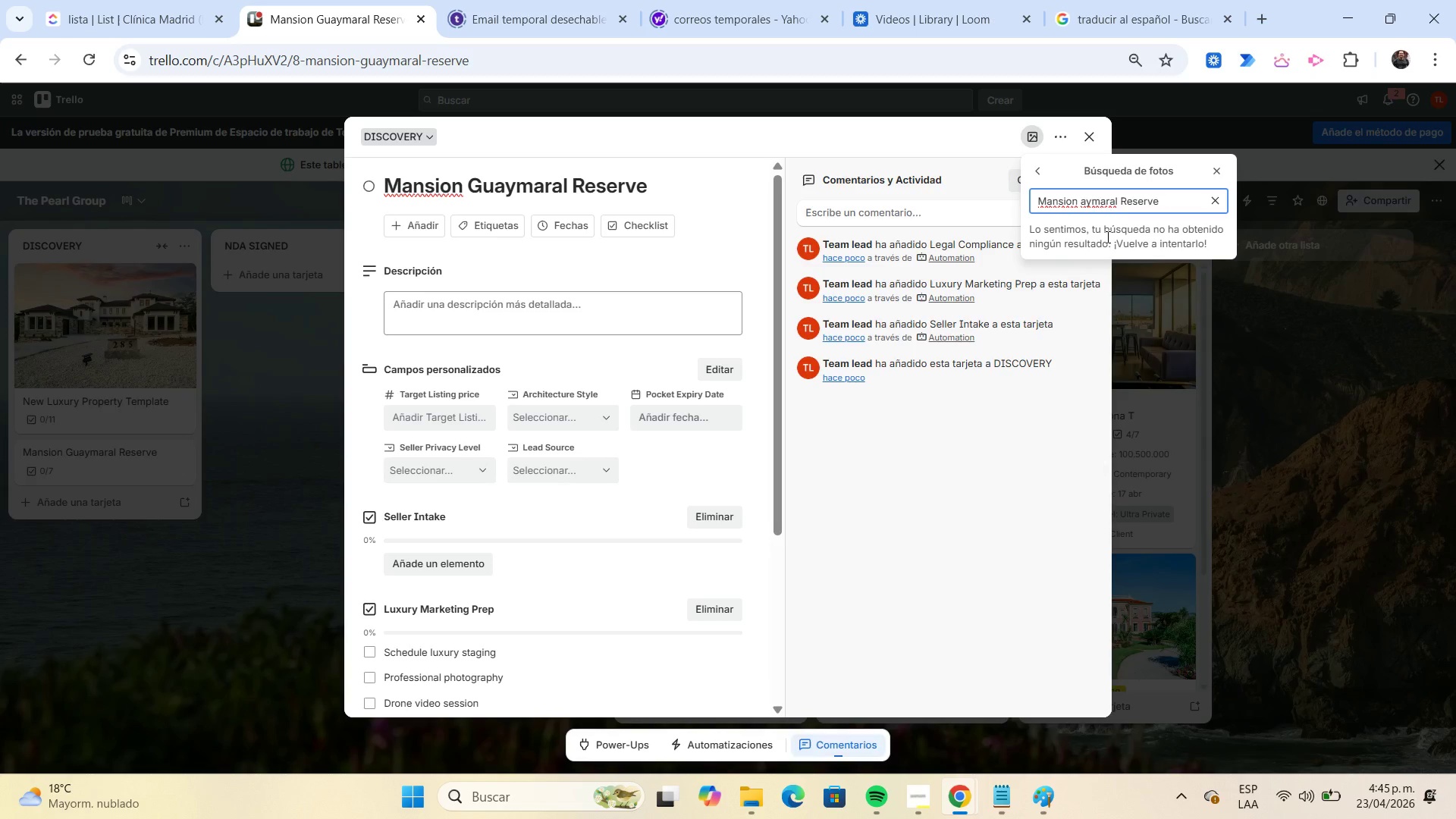 
key(Delete)
 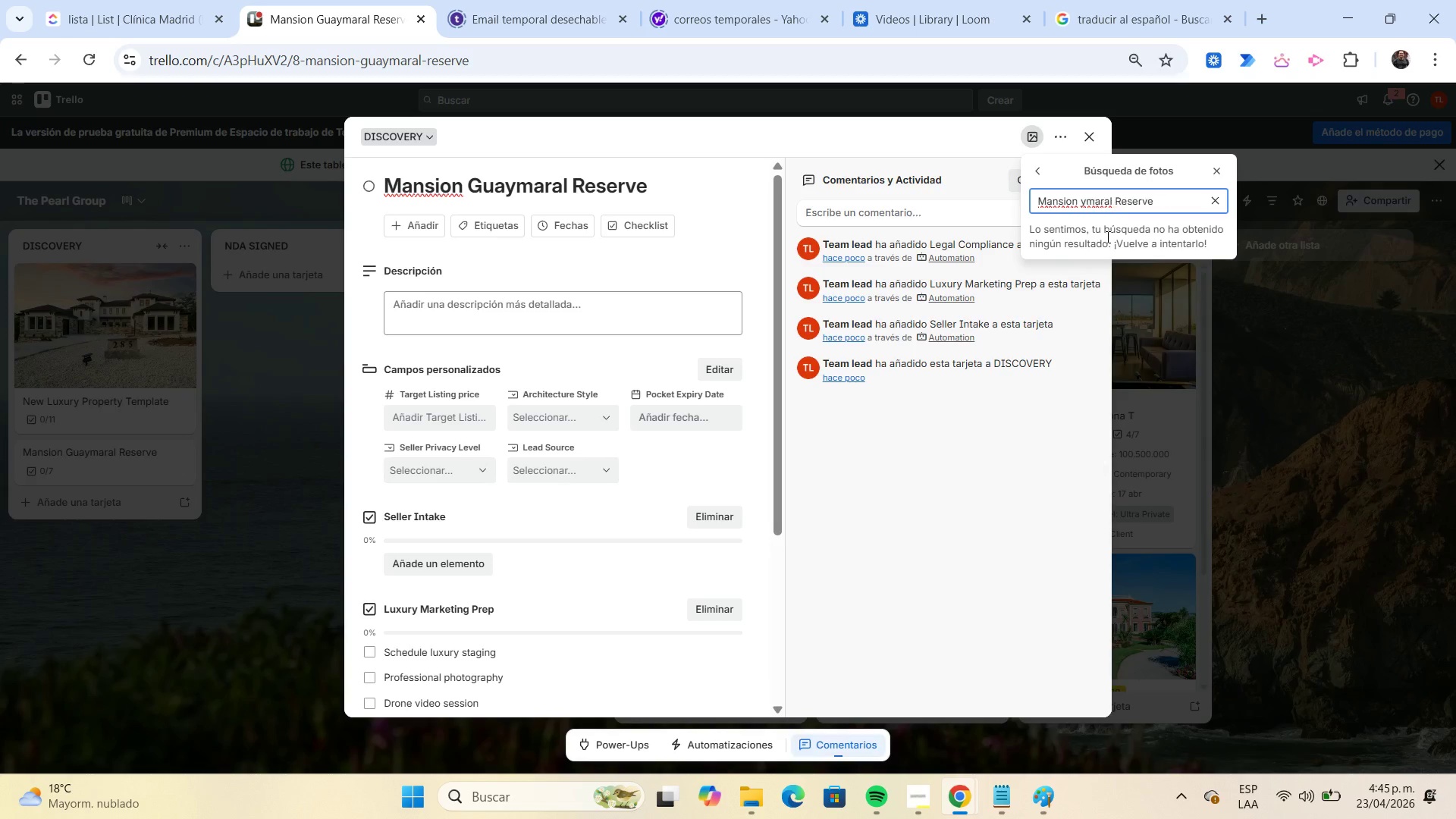 
key(Delete)
 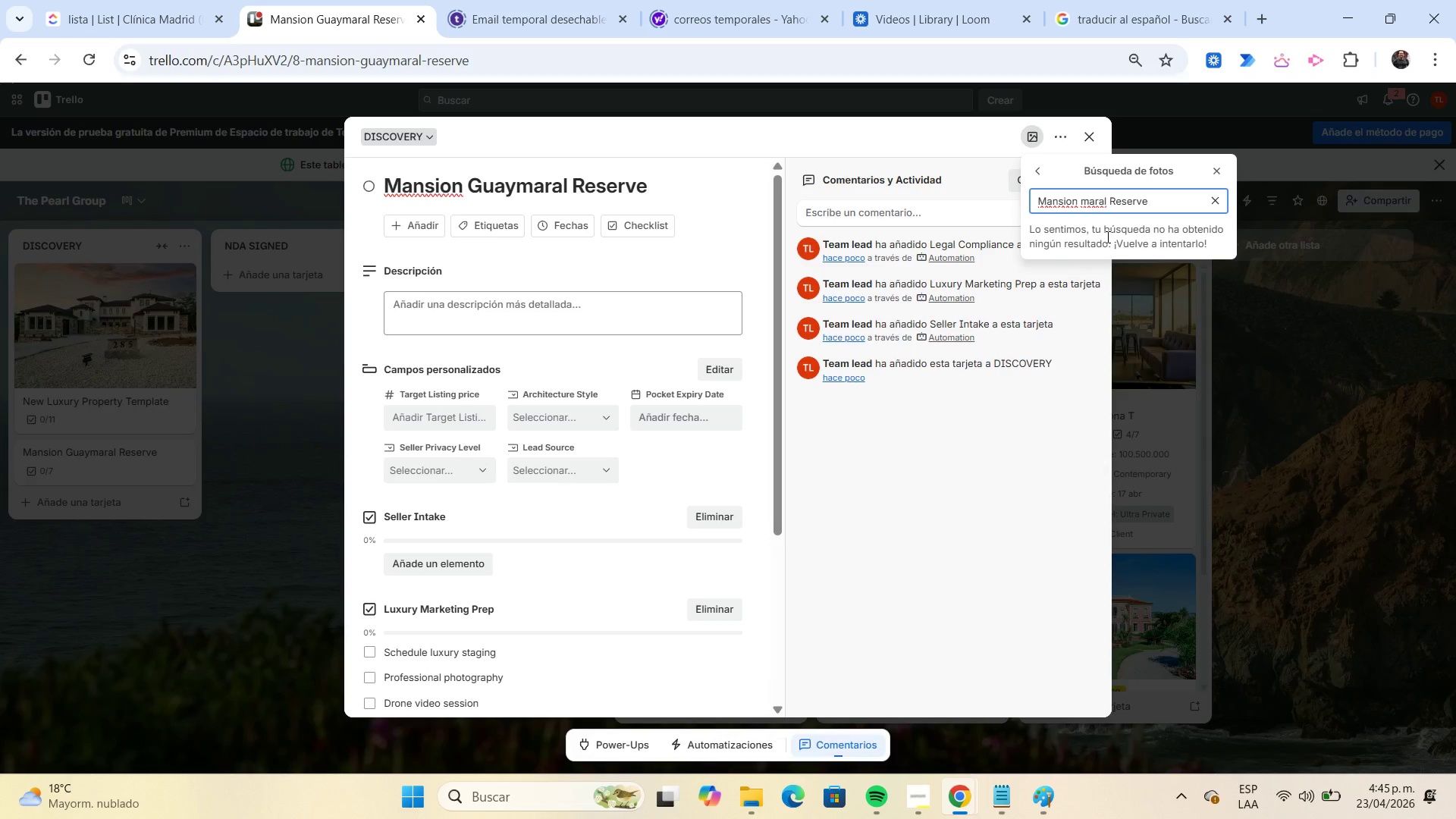 
key(Delete)
 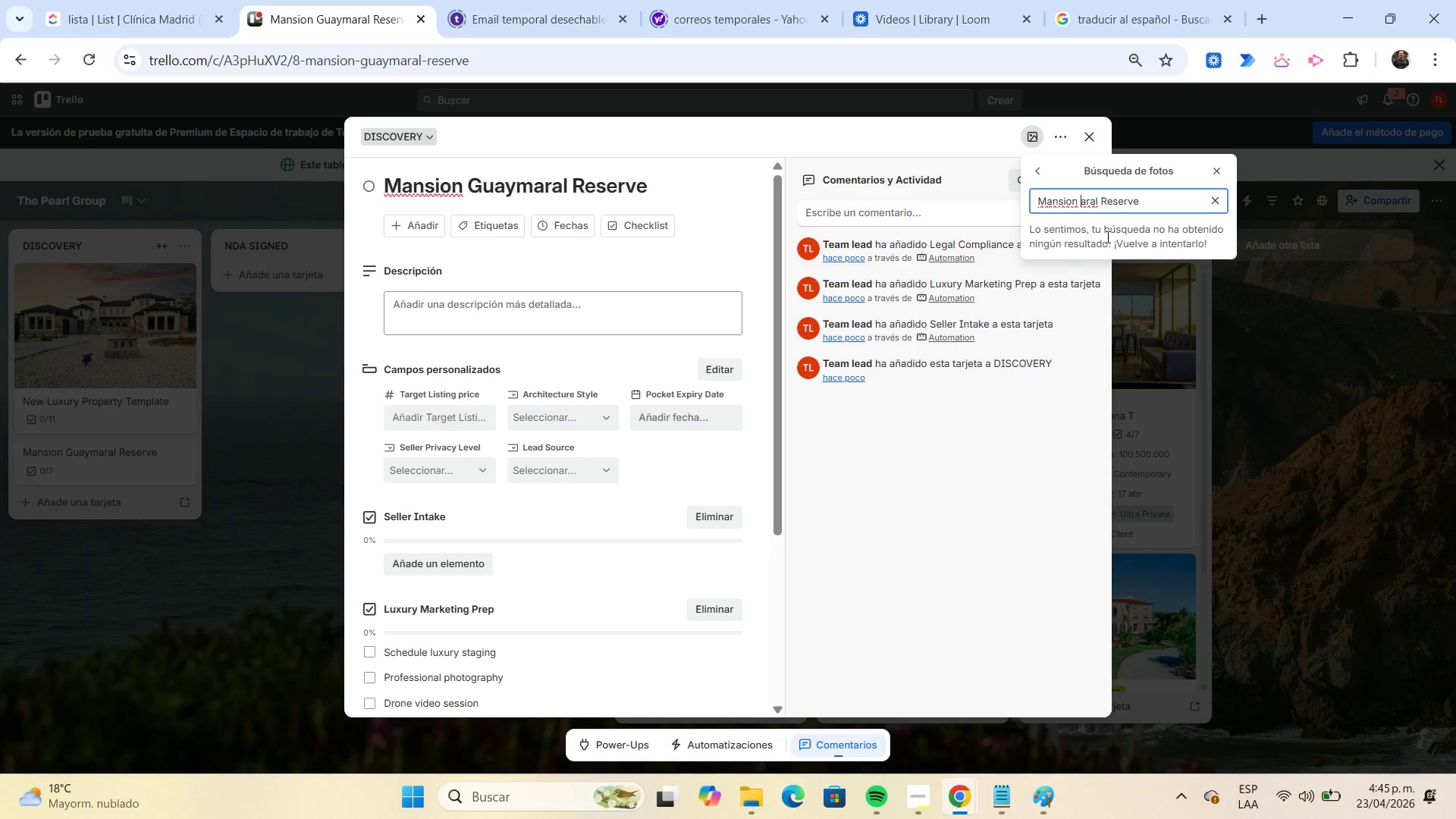 
key(Delete)
 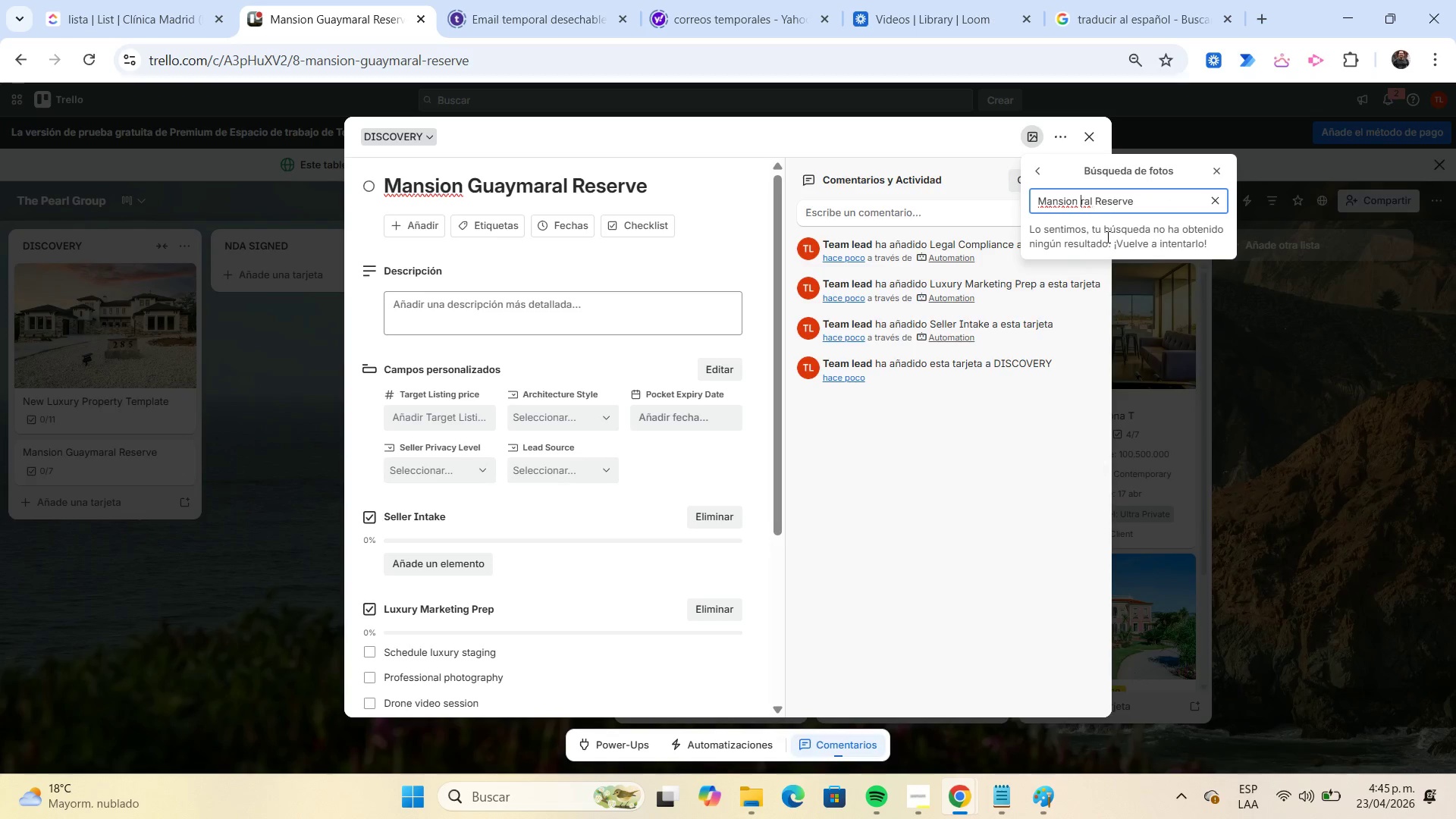 
key(Delete)
 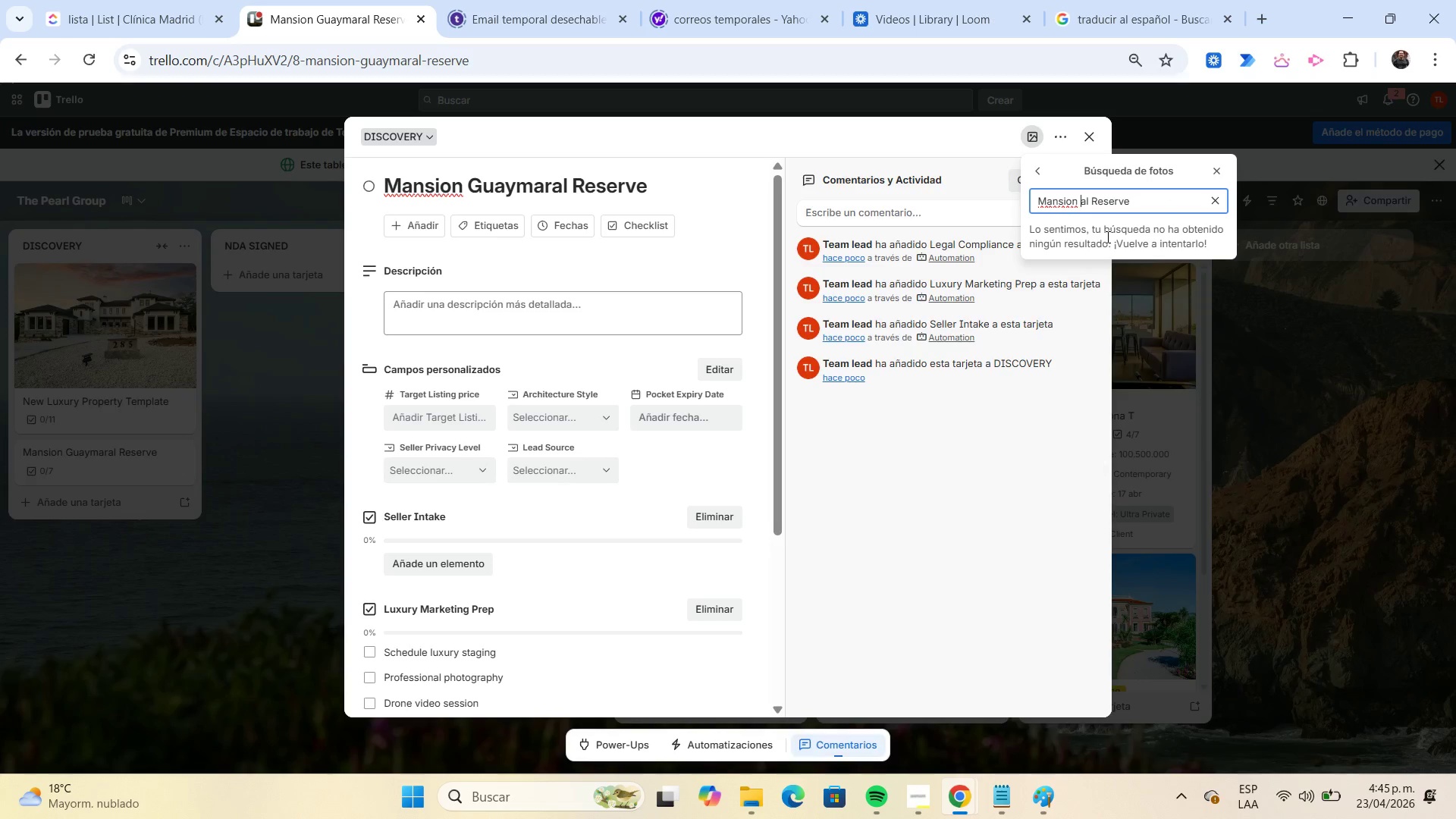 
key(Delete)
 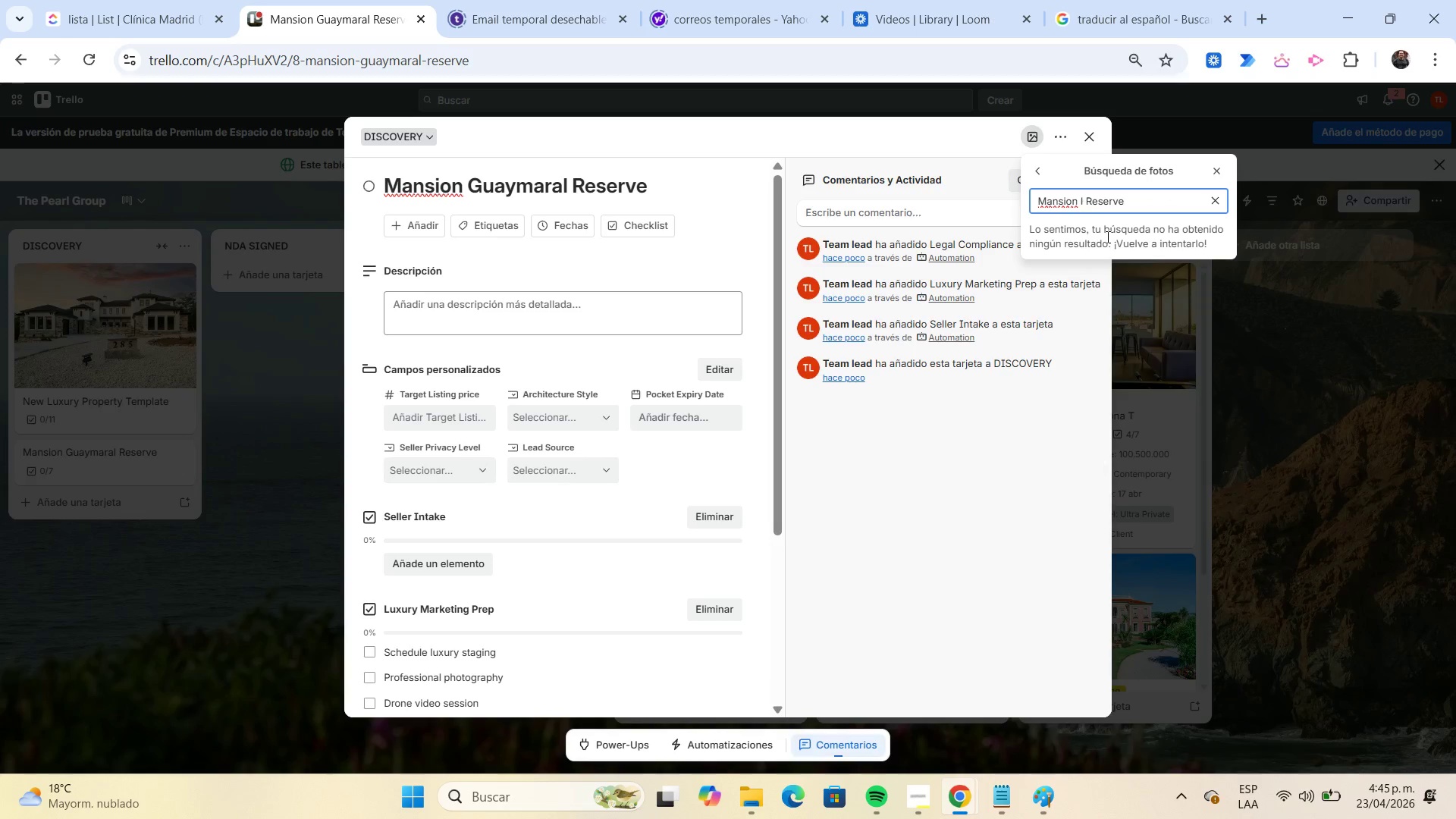 
key(Delete)
 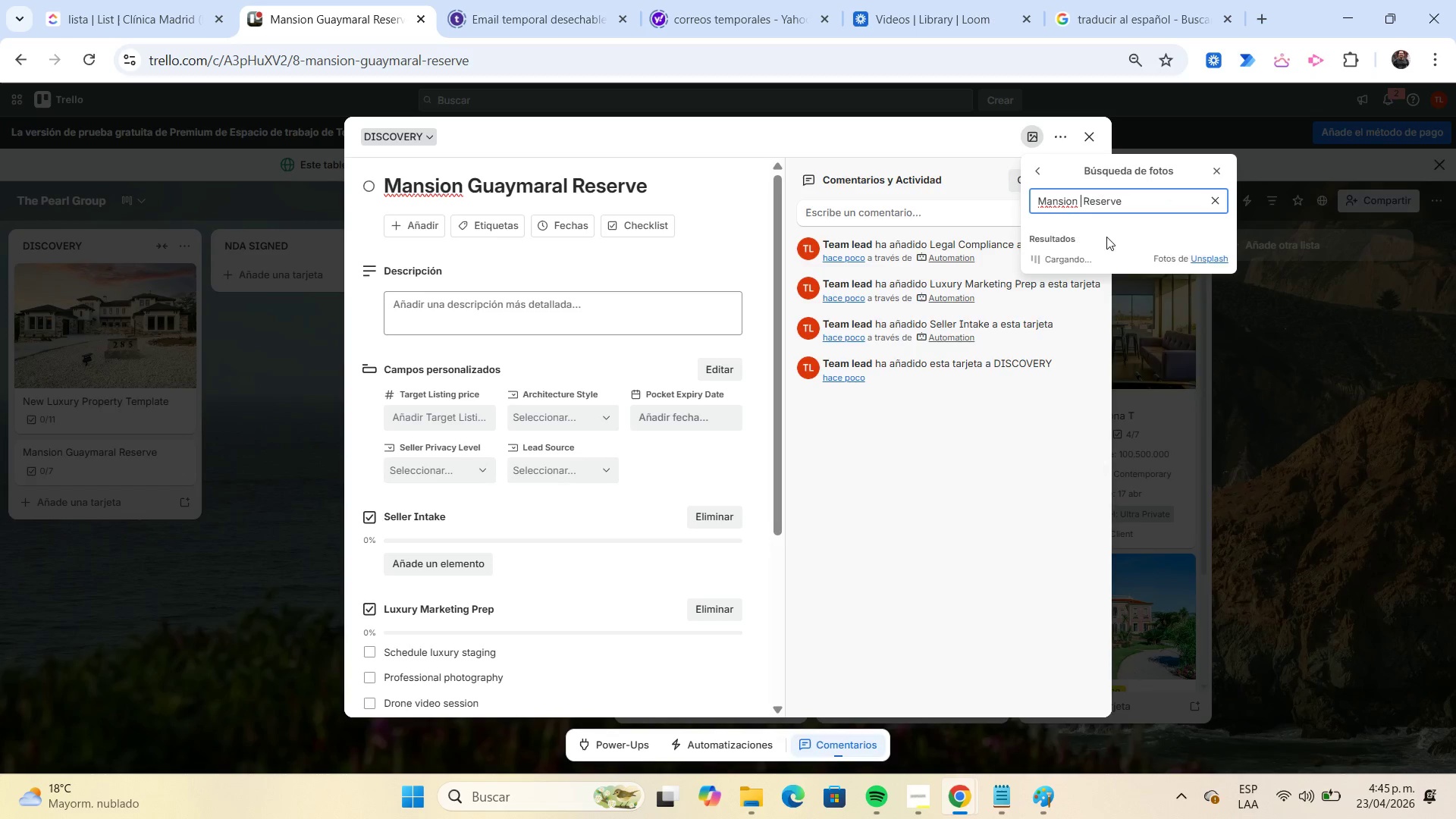 
key(Delete)
 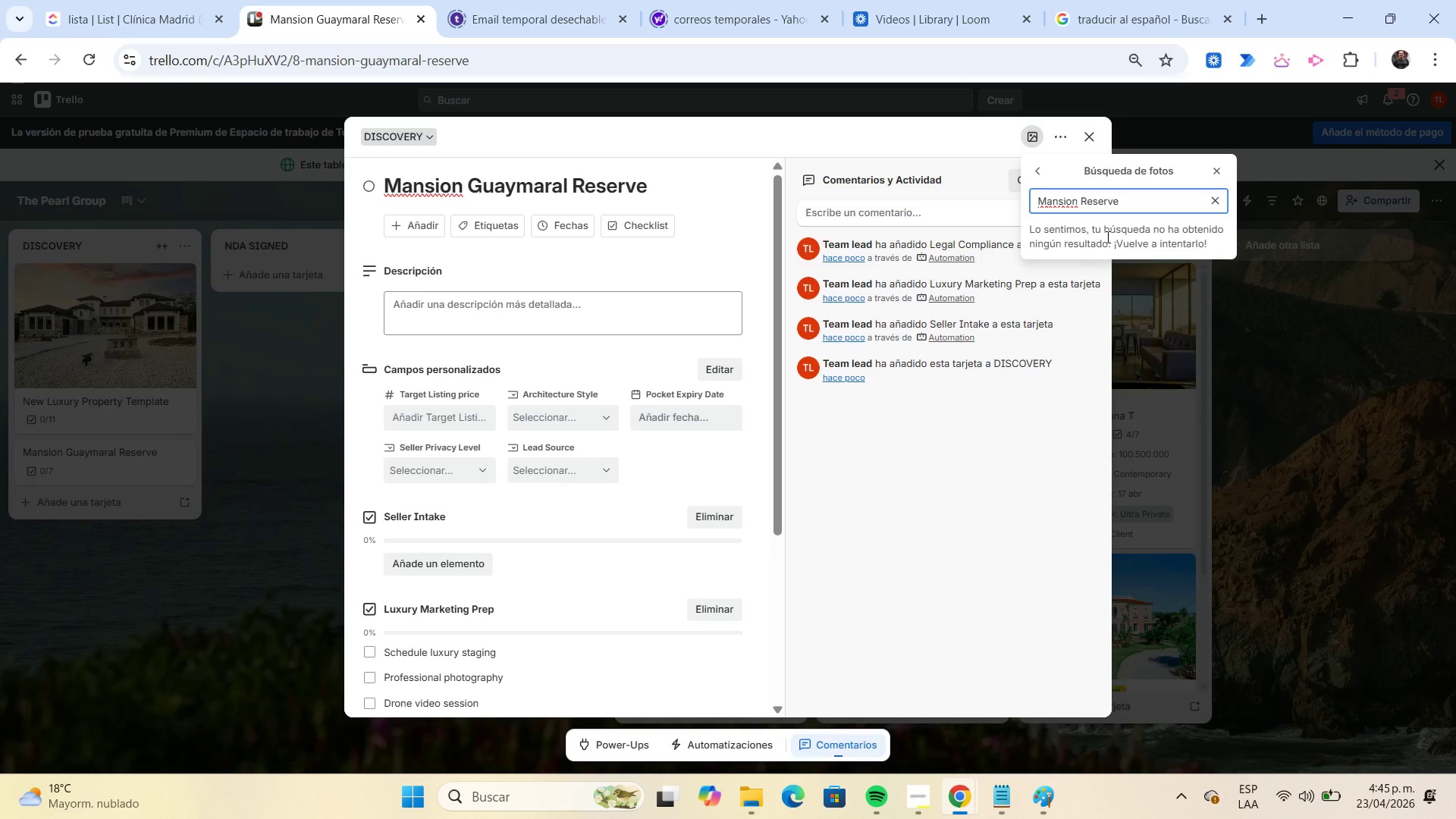 
key(Delete)
 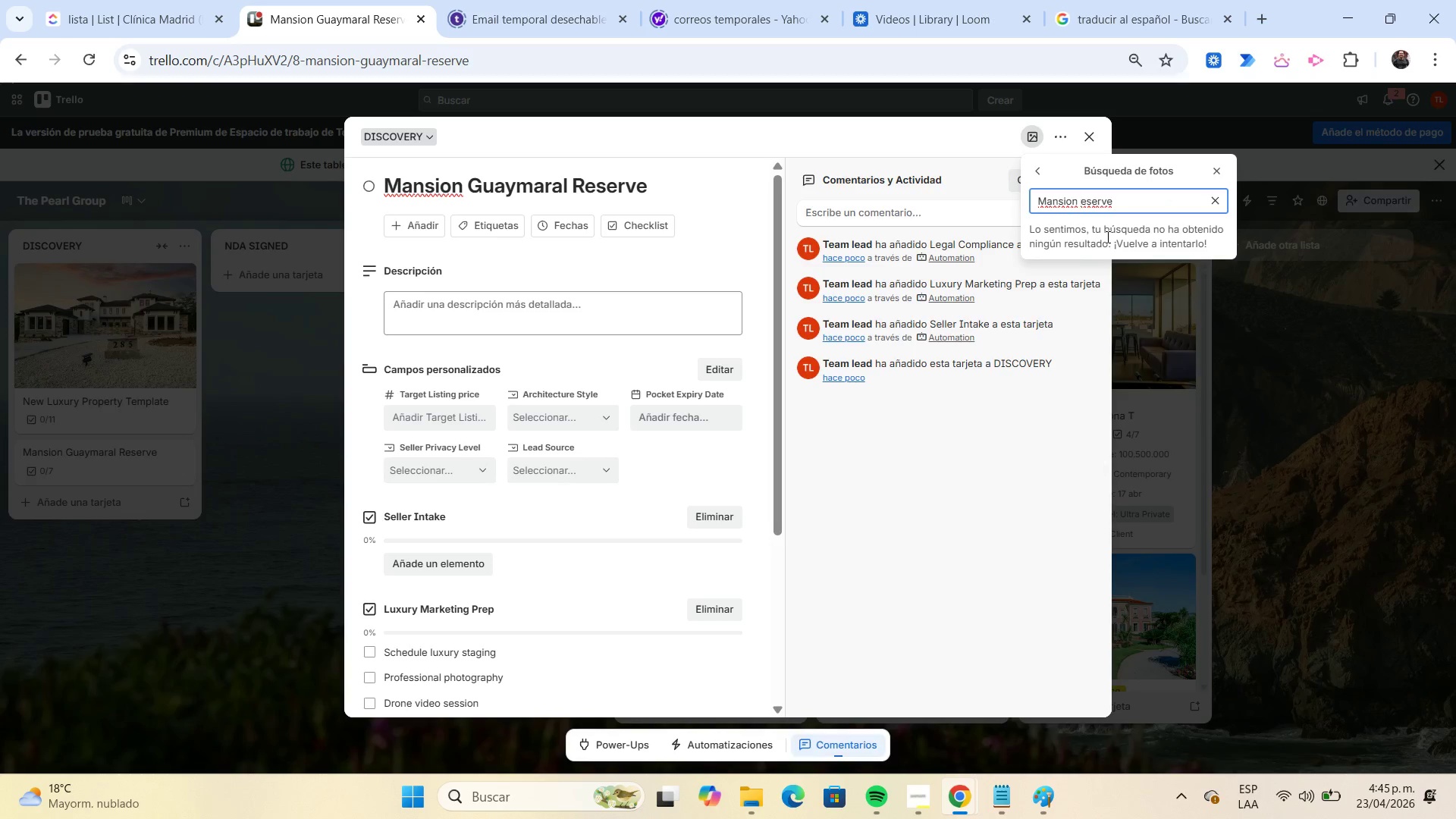 
key(Delete)
 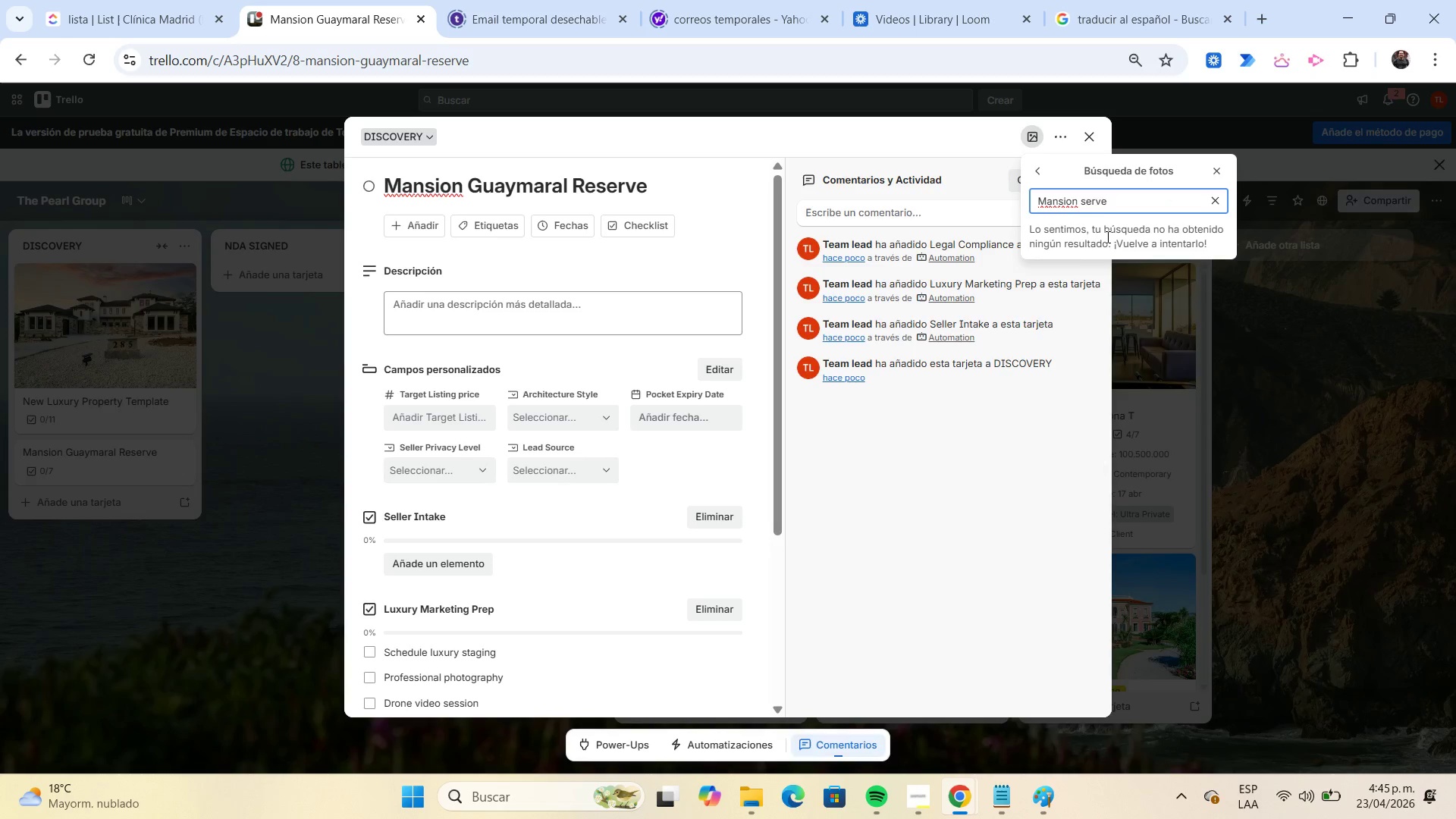 
key(Delete)
 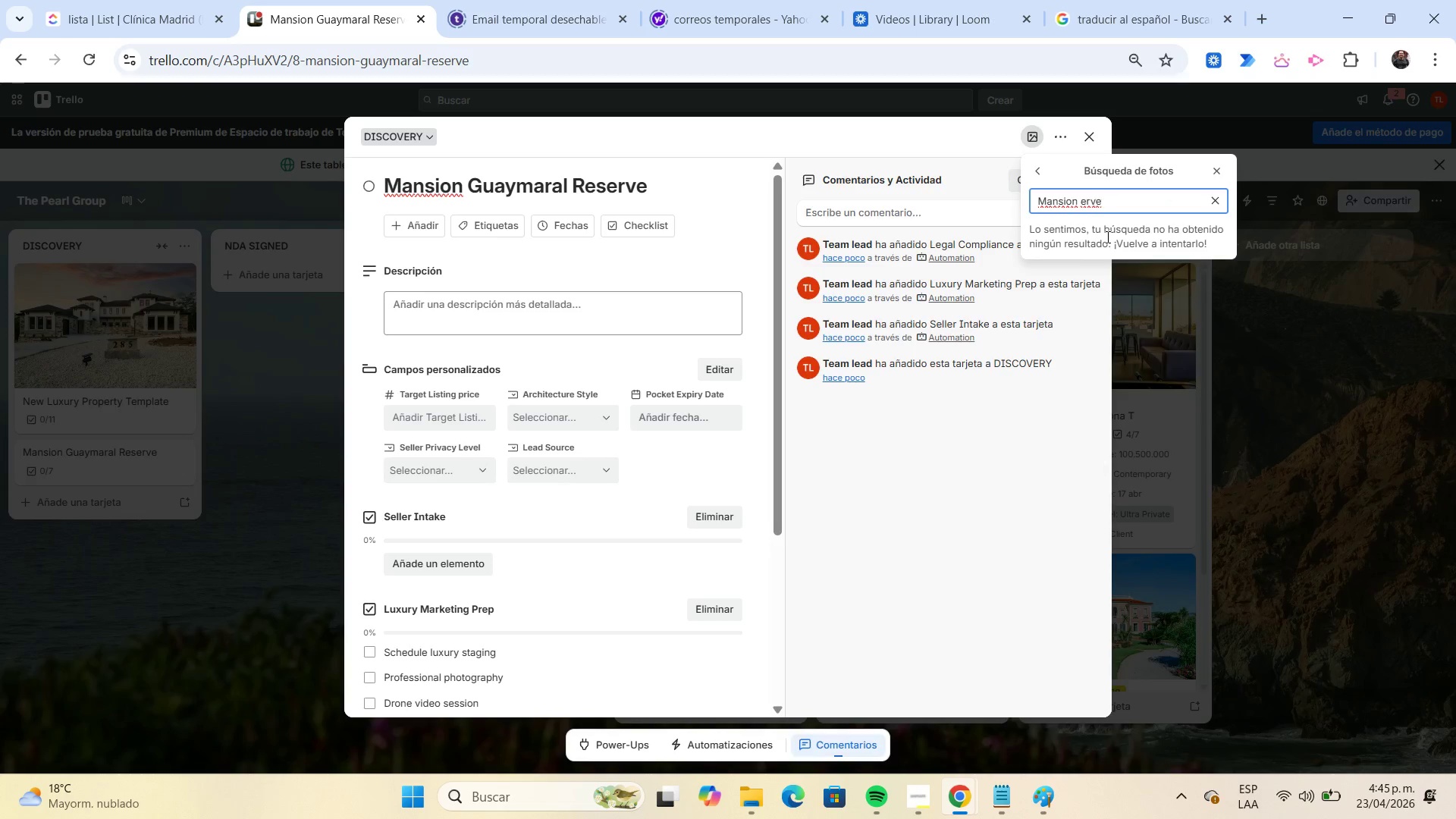 
key(Delete)
 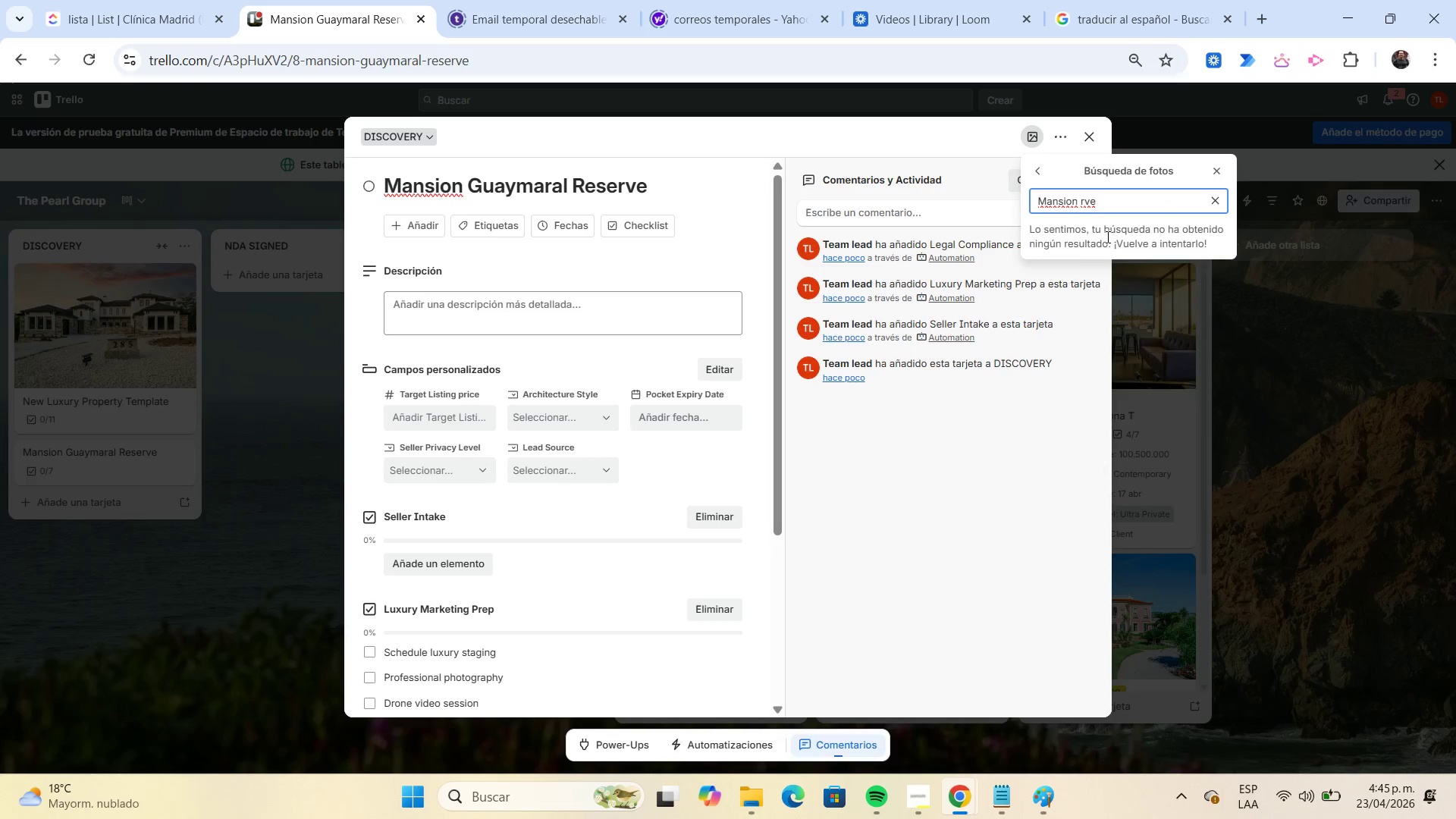 
key(Delete)
 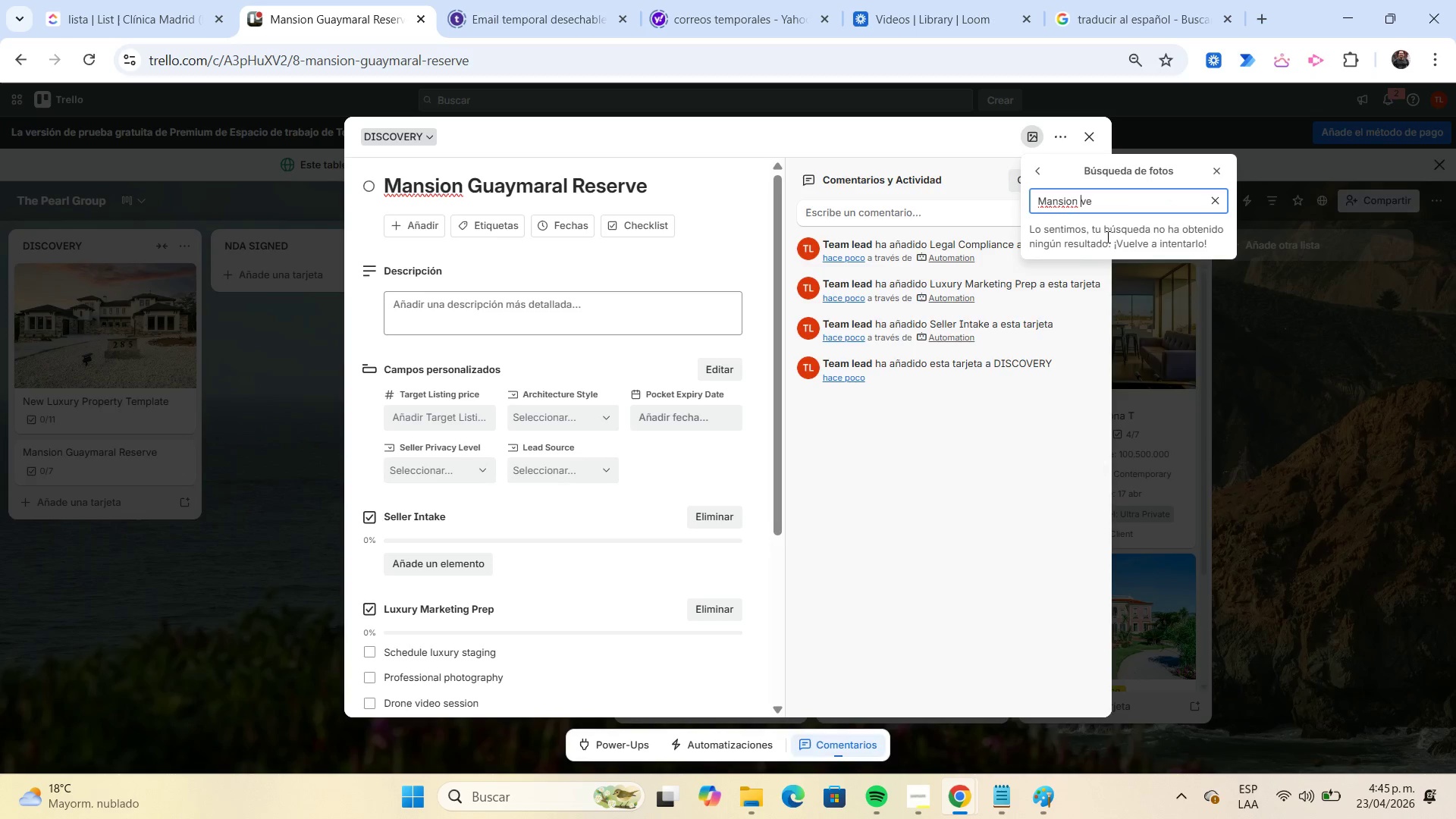 
key(Delete)
 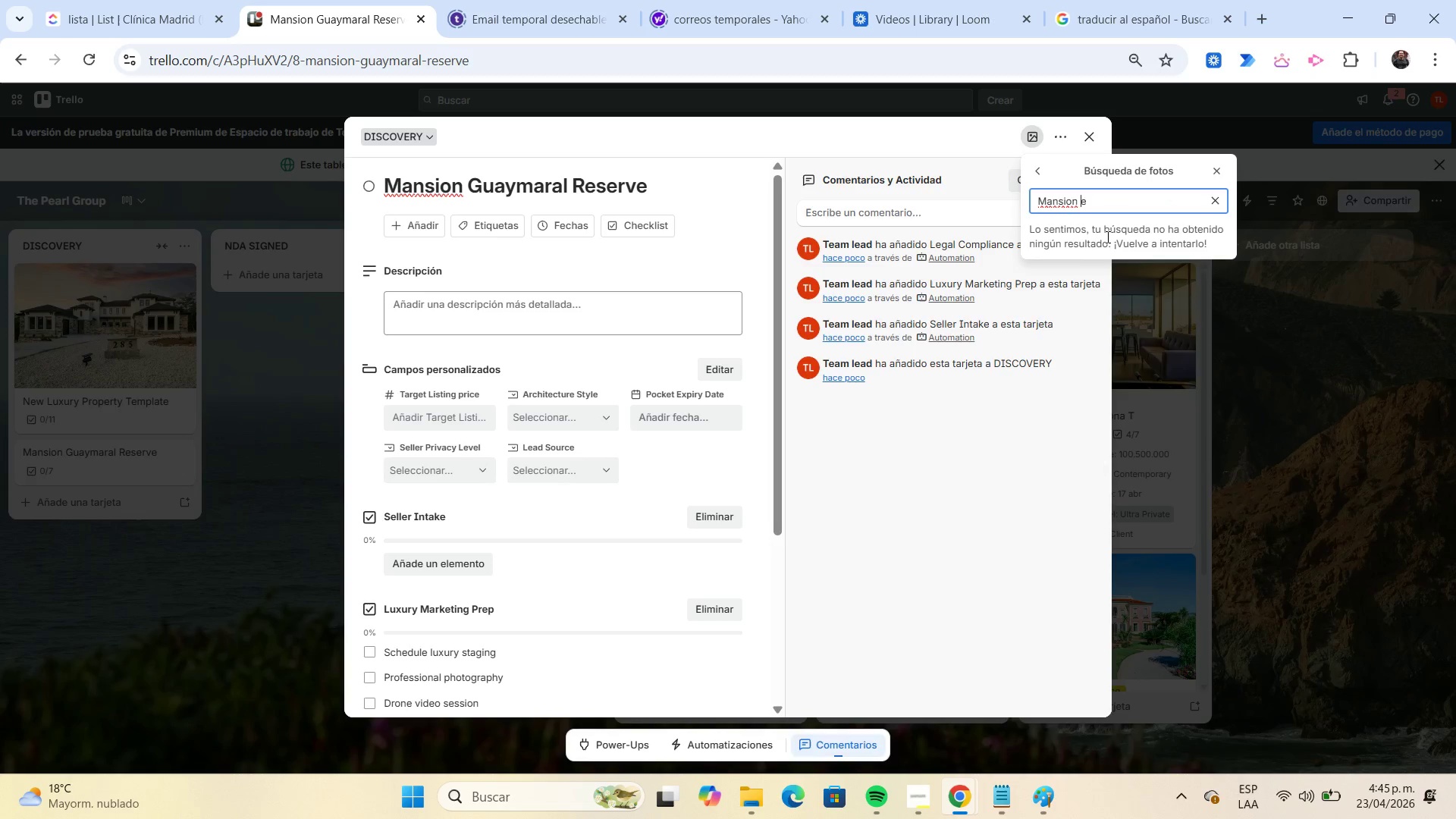 
key(Delete)
 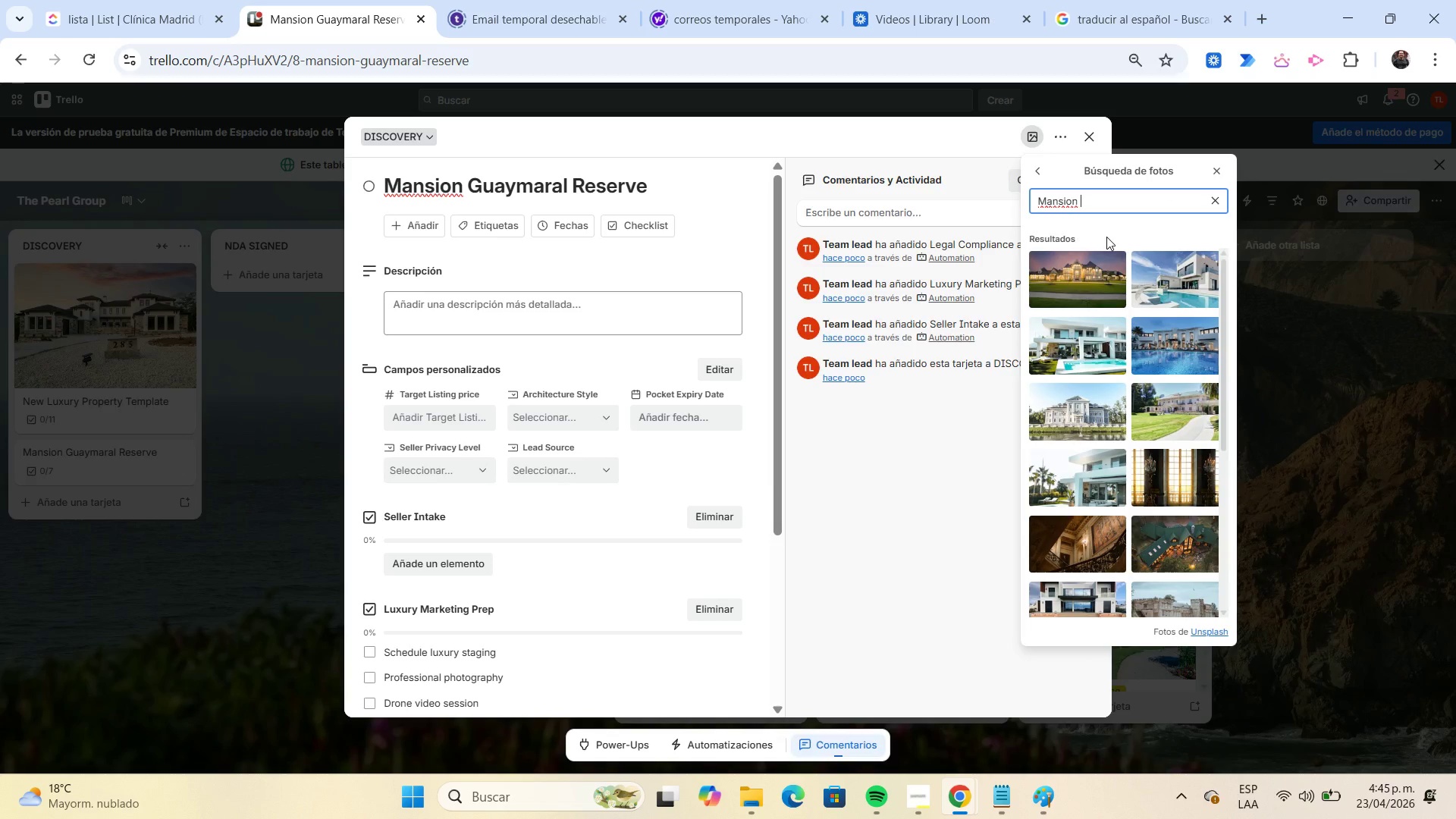 
left_click([1156, 265])
 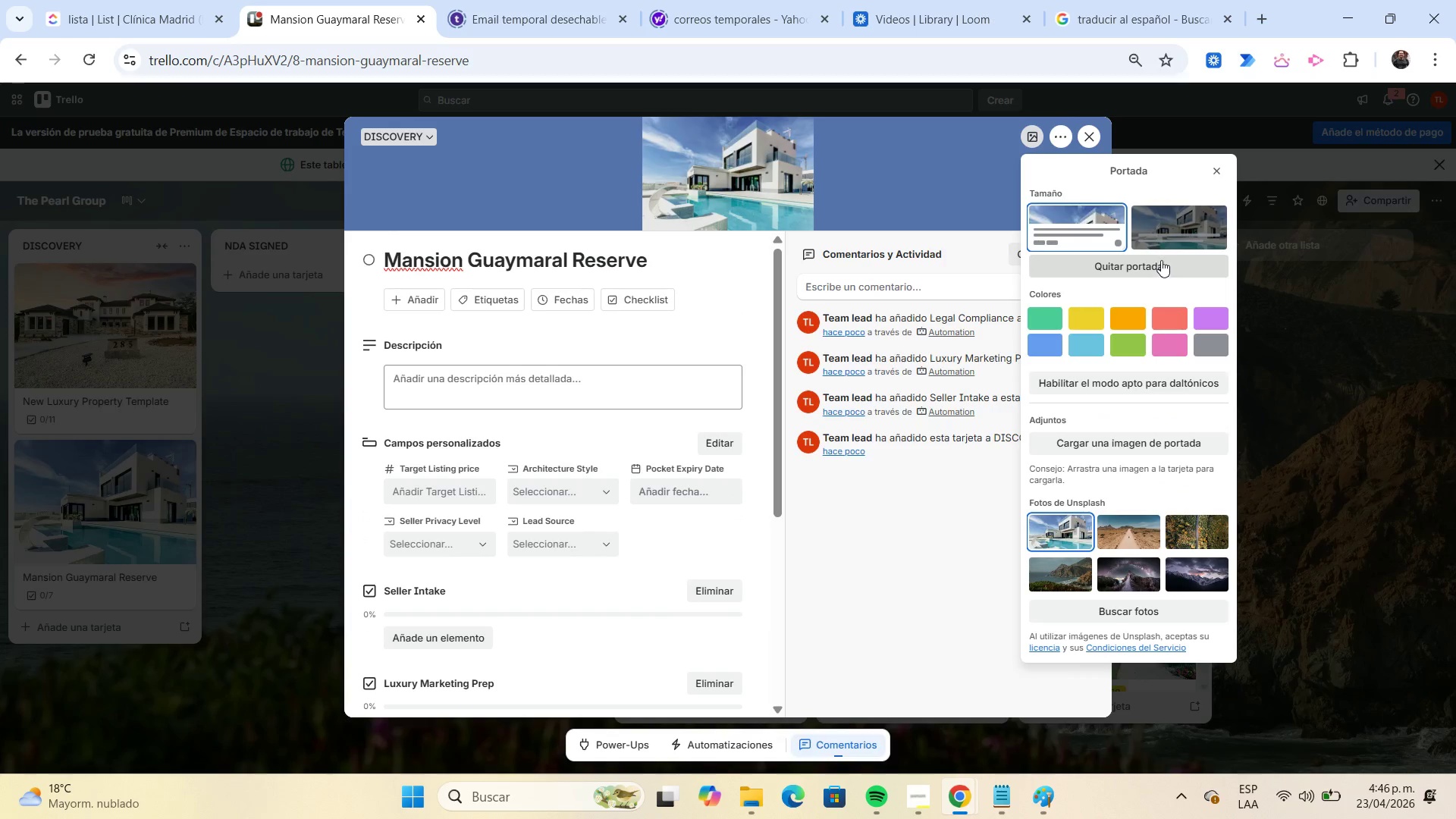 
left_click([1225, 169])
 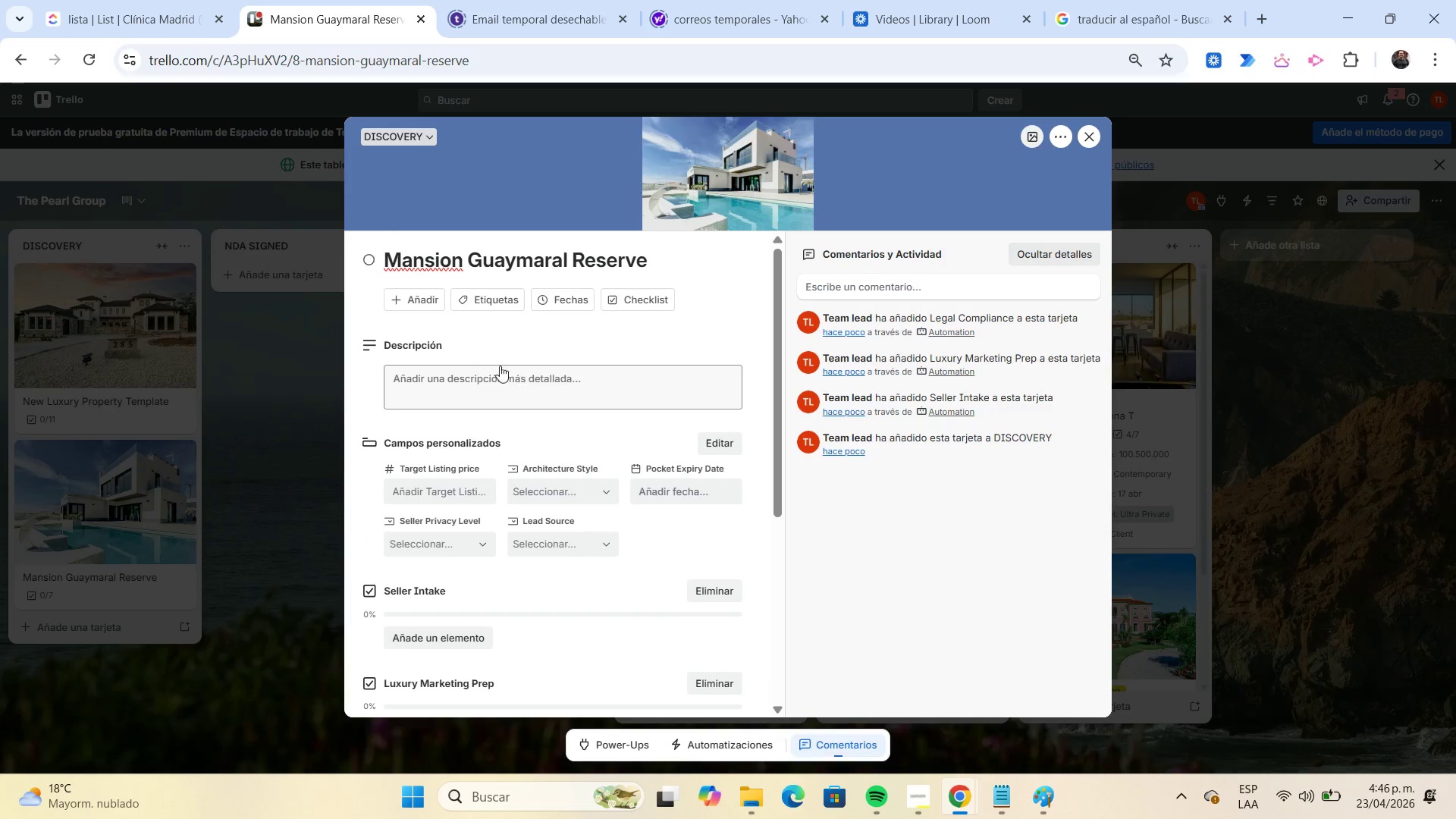 
left_click([507, 295])
 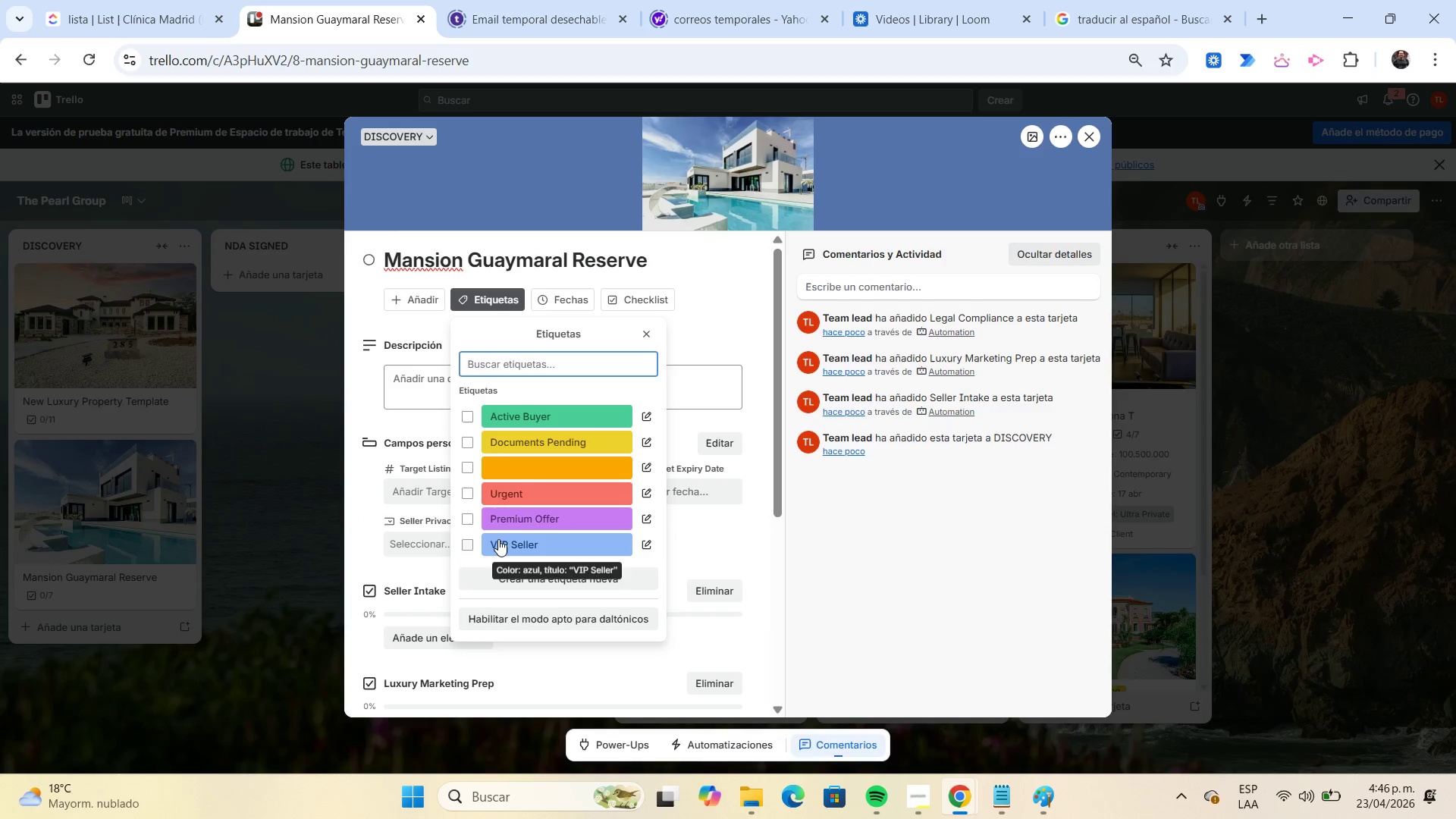 
left_click([498, 539])
 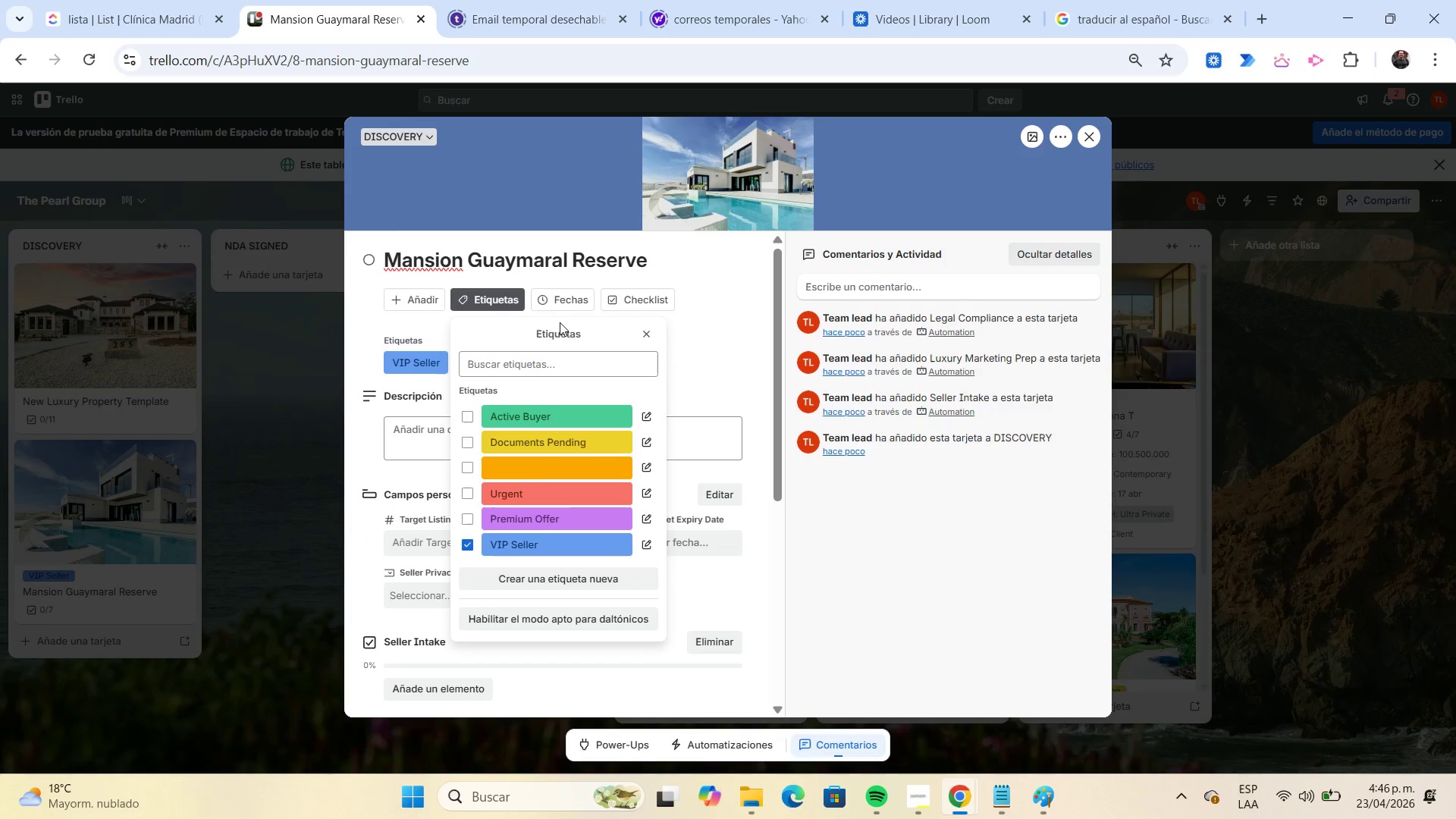 
left_click([567, 305])
 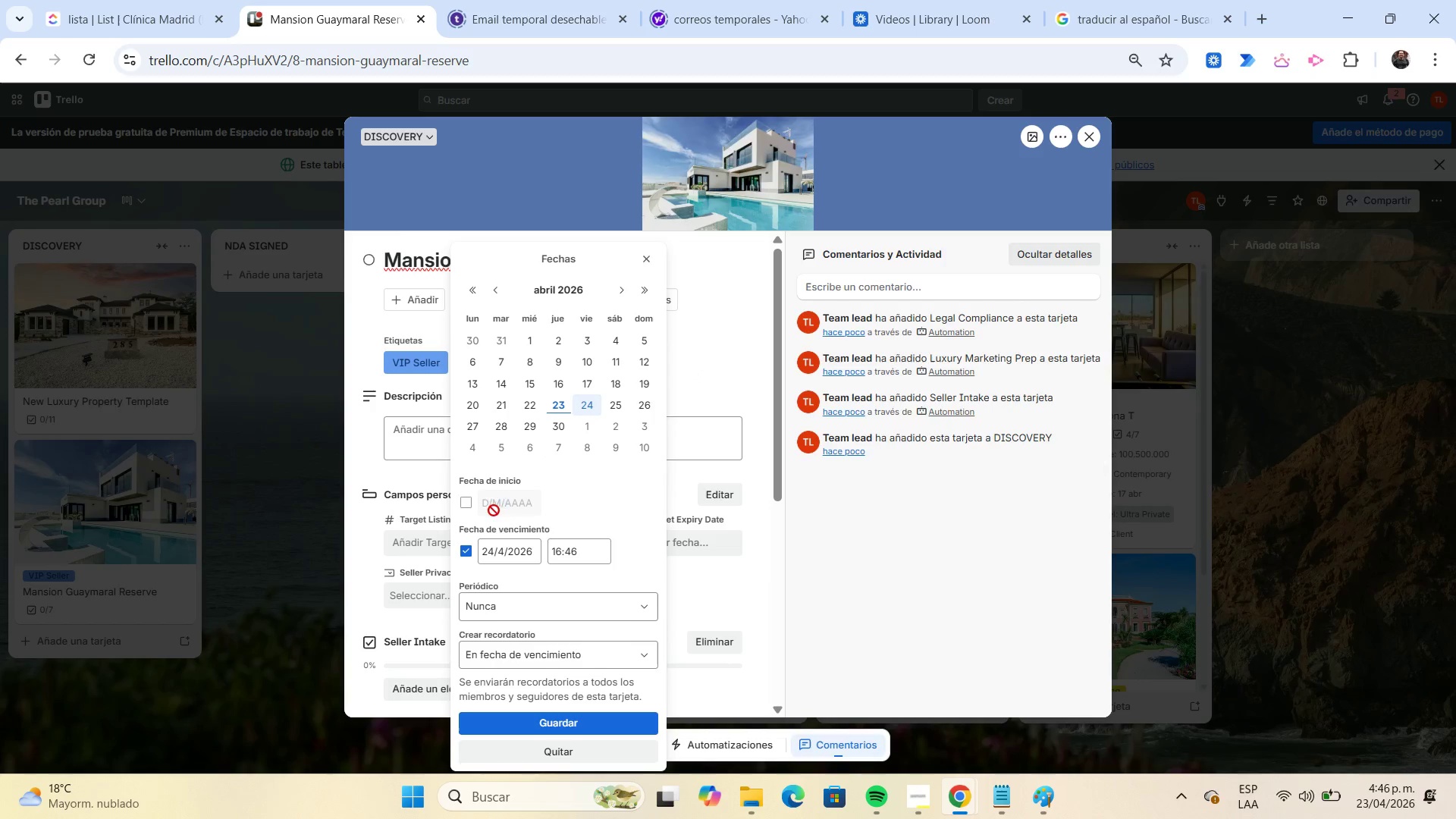 
wait(5.97)
 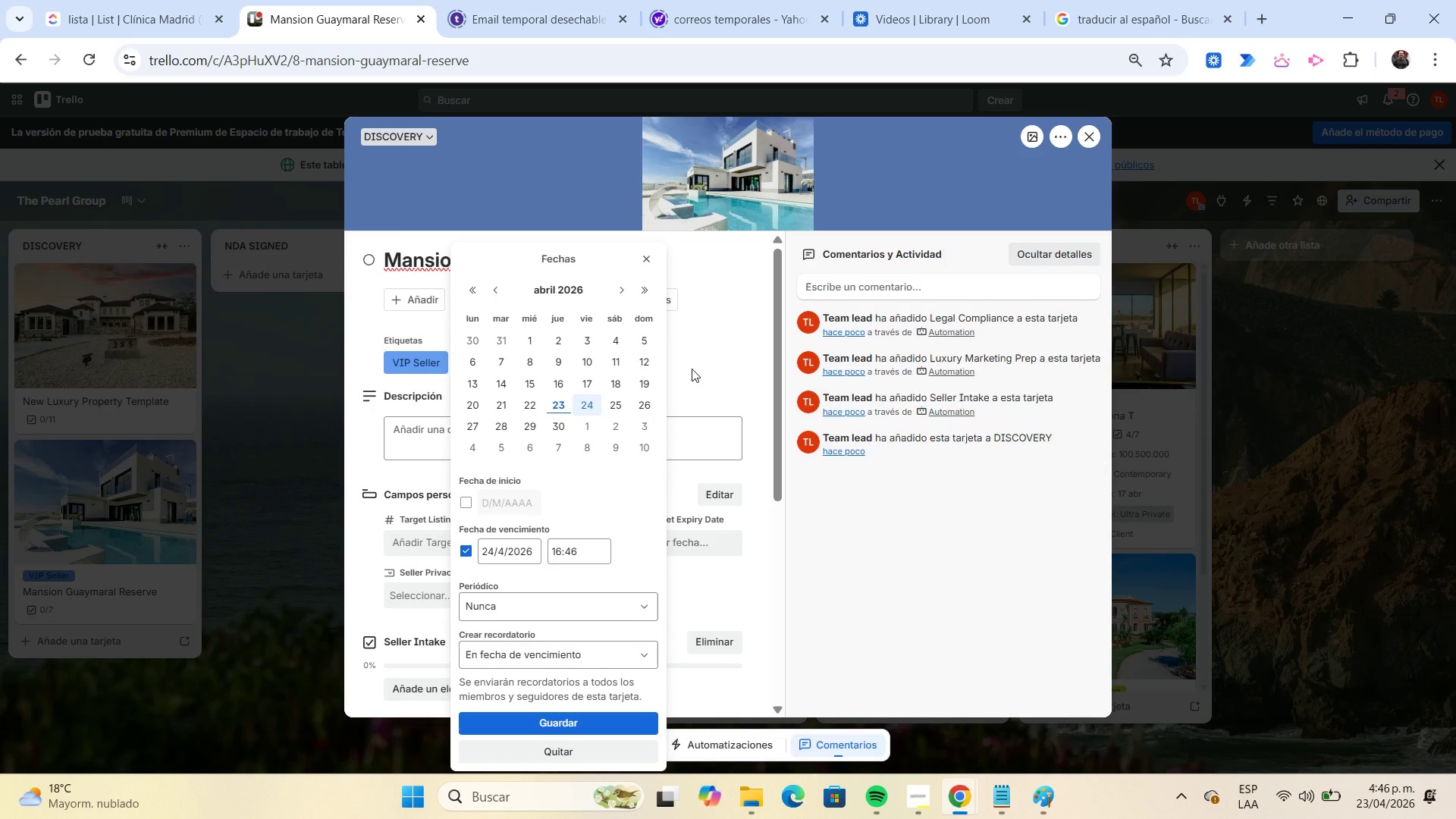 
left_click([469, 548])
 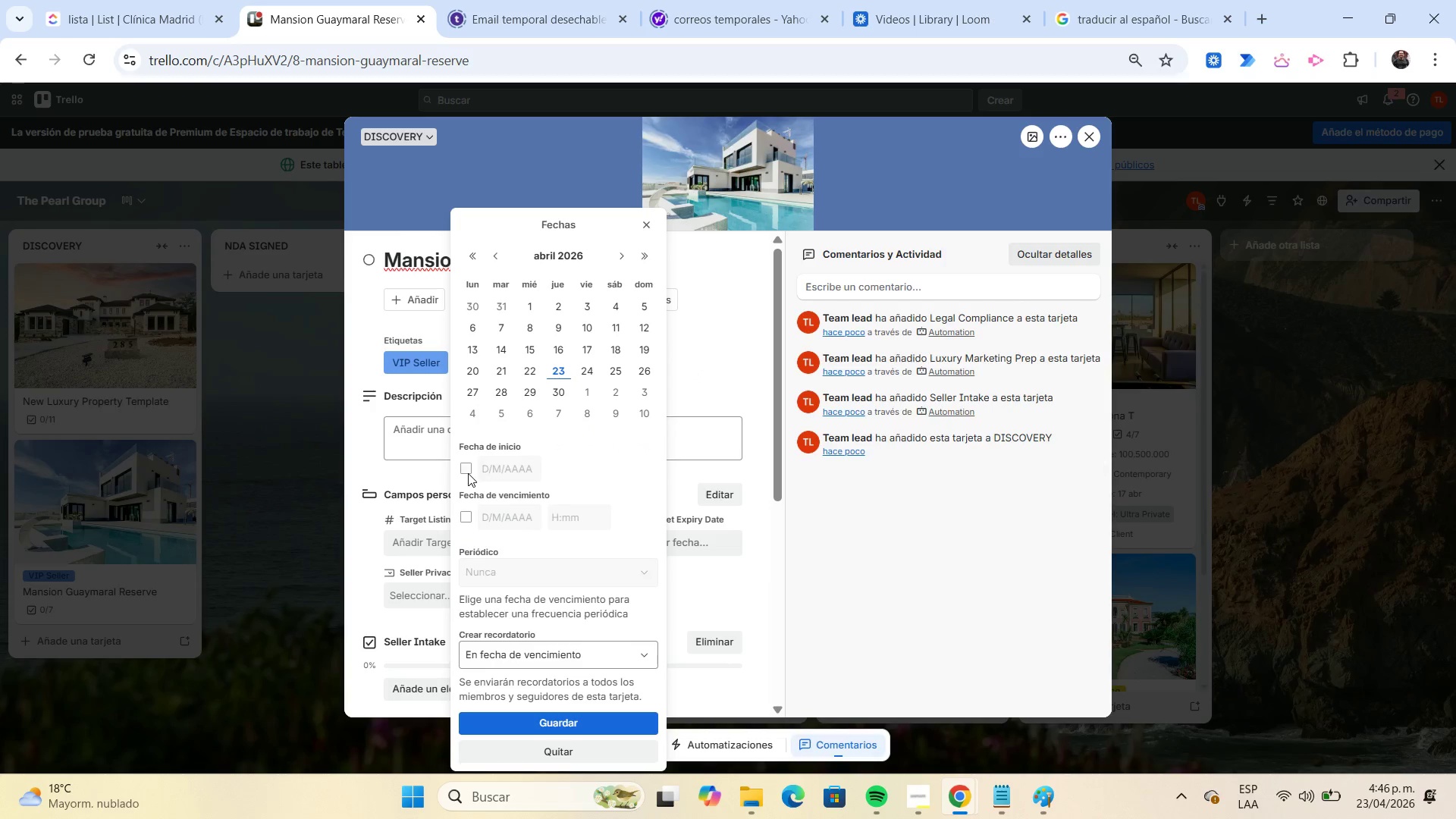 
left_click([468, 473])
 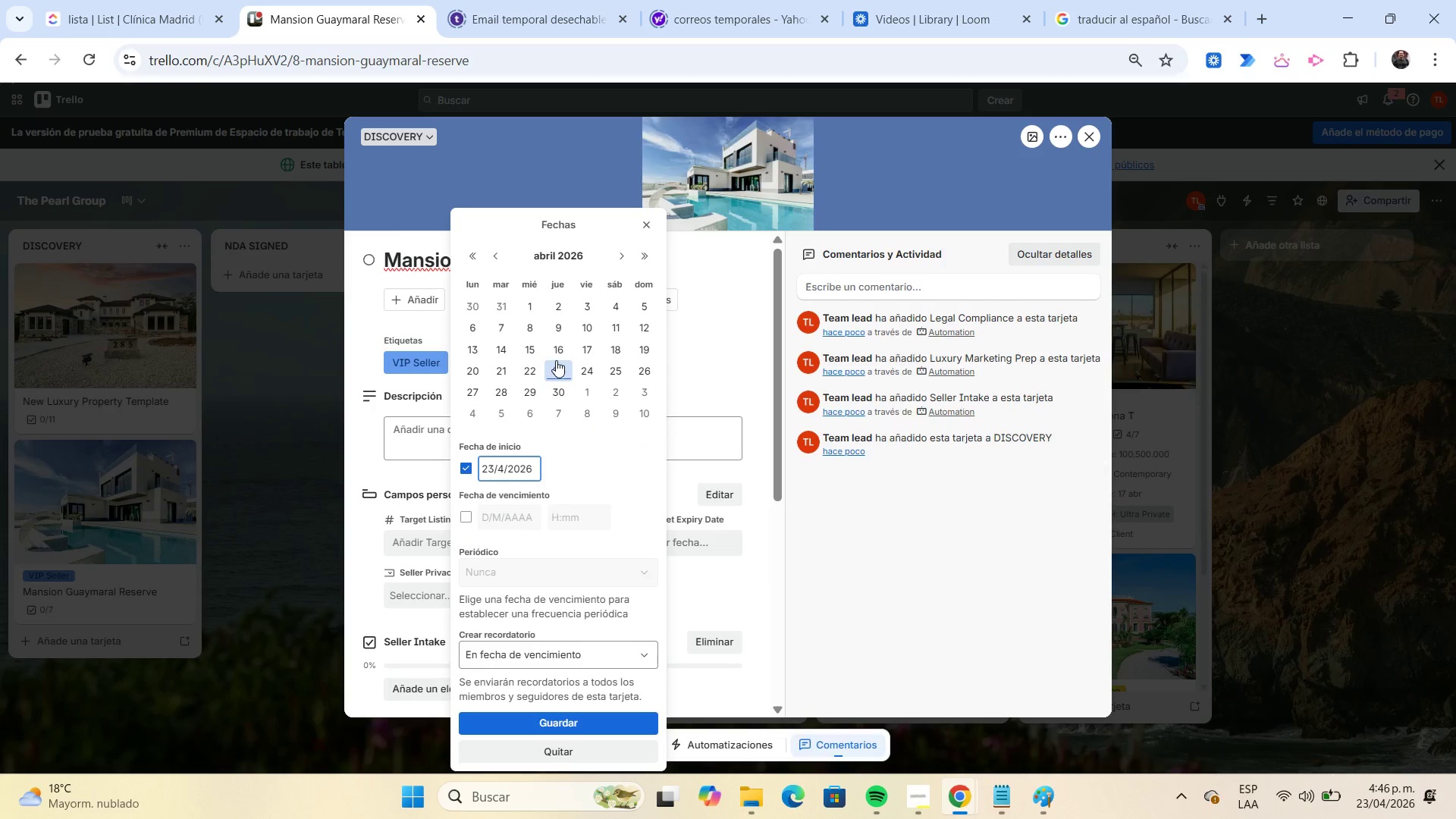 
left_click([557, 350])
 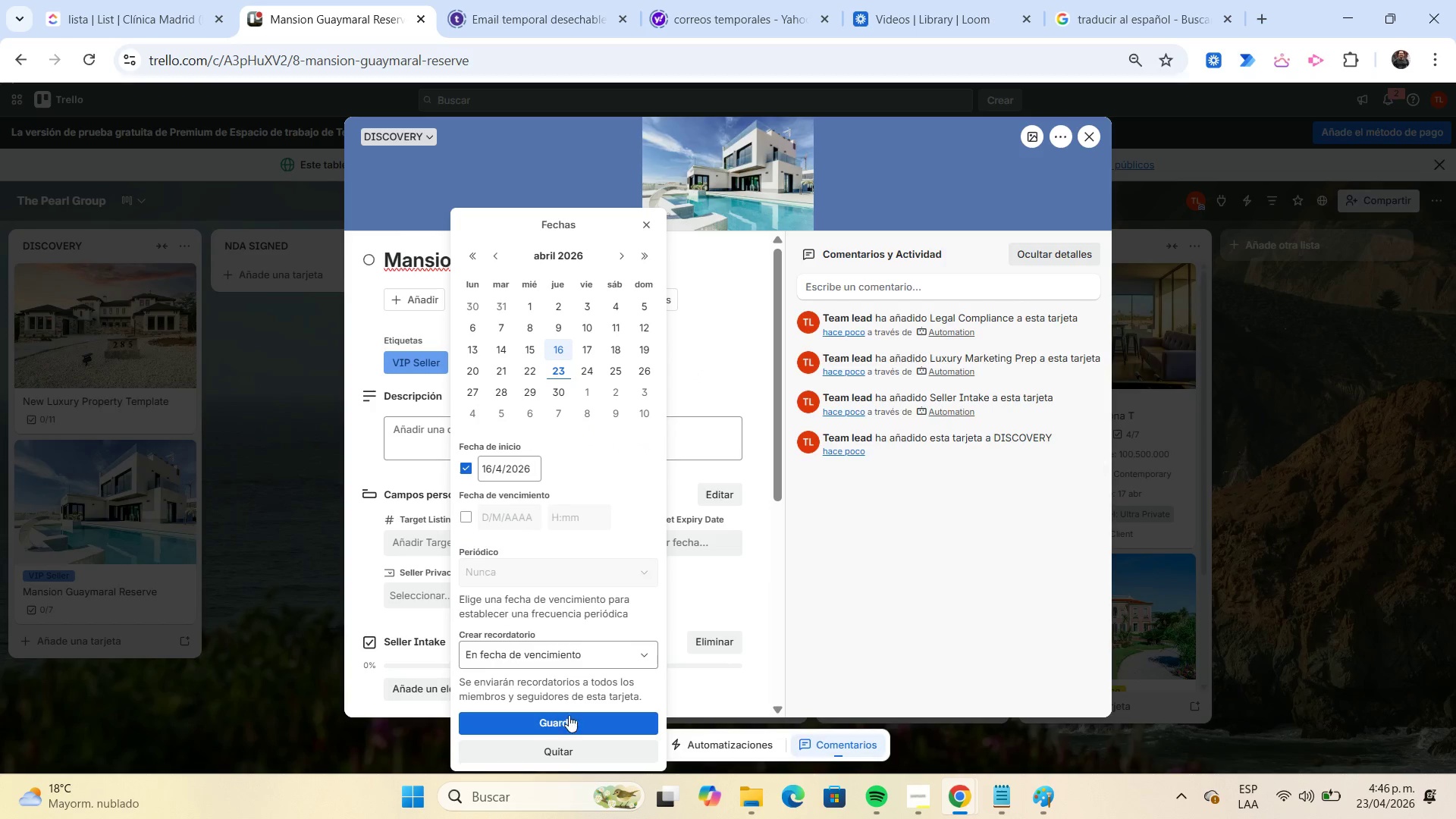 
left_click([569, 717])
 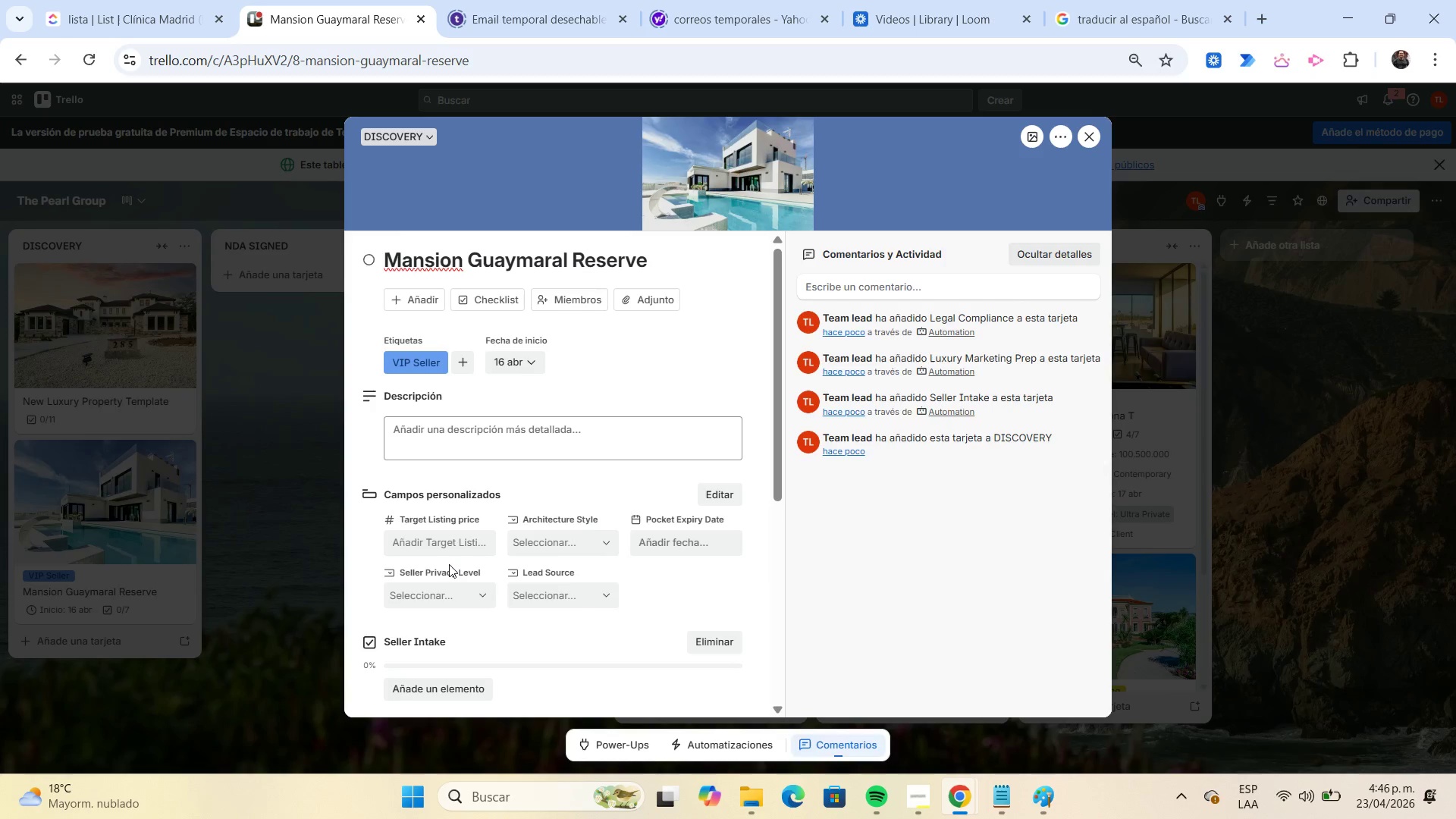 
left_click([427, 539])
 